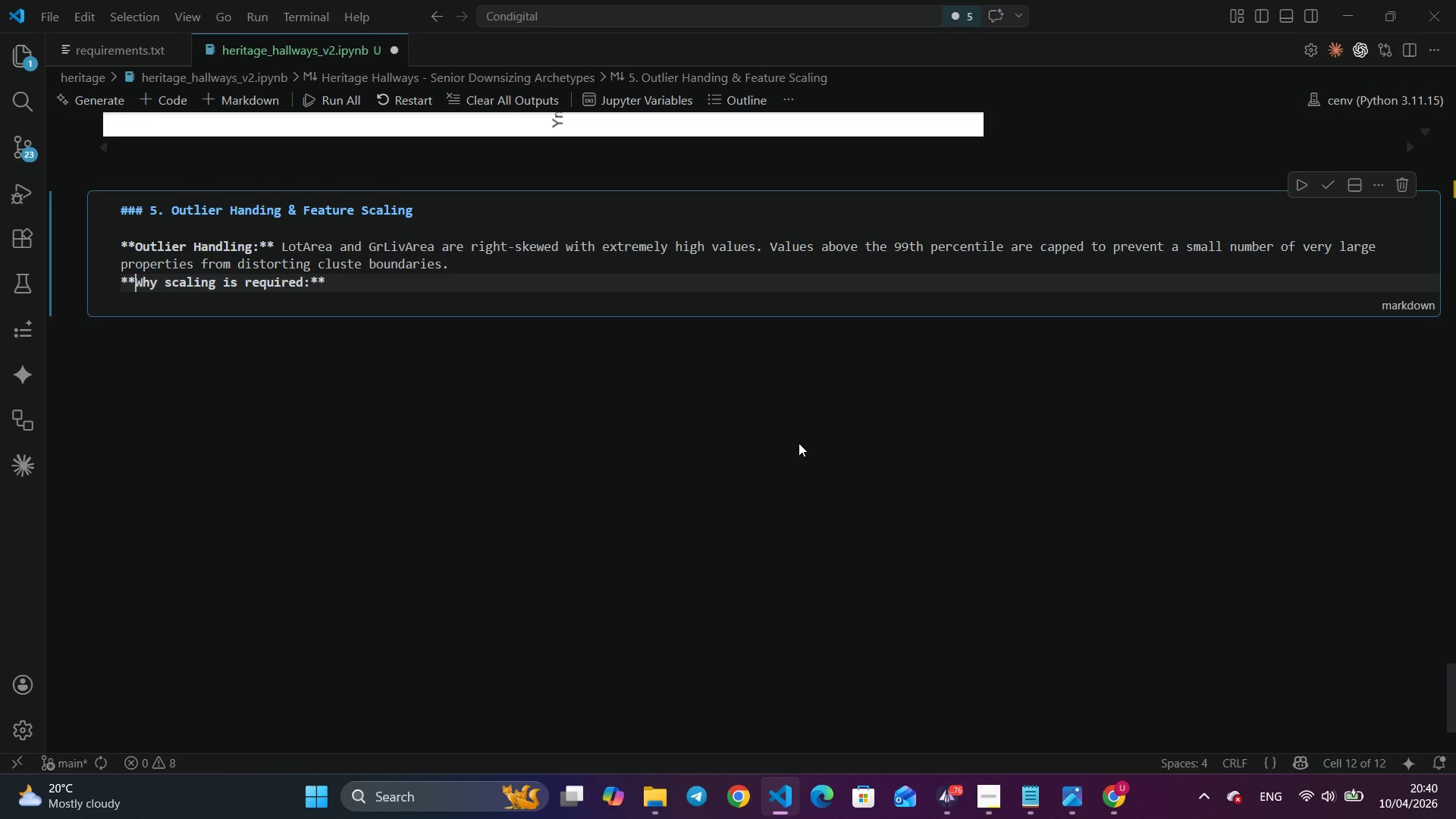 
hold_key(key=ArrowRight, duration=1.12)
 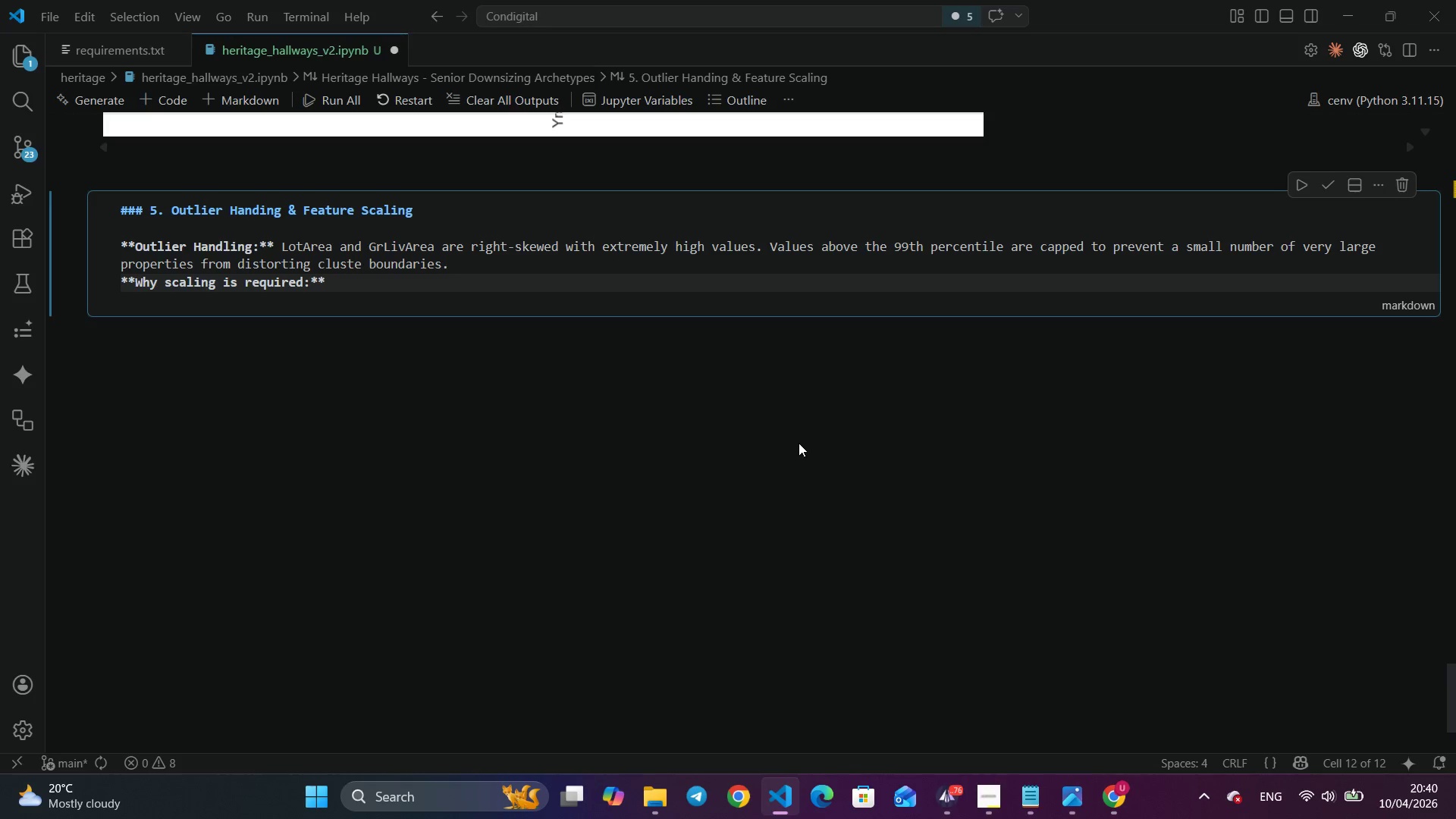 
type( K-m)
key(Backspace)
type(Means is a distance-based algorithm. wi)
key(Backspace)
key(Backspace)
type(WITHOUT SCALING< FETURES ITH LARGE NUMERIC)
 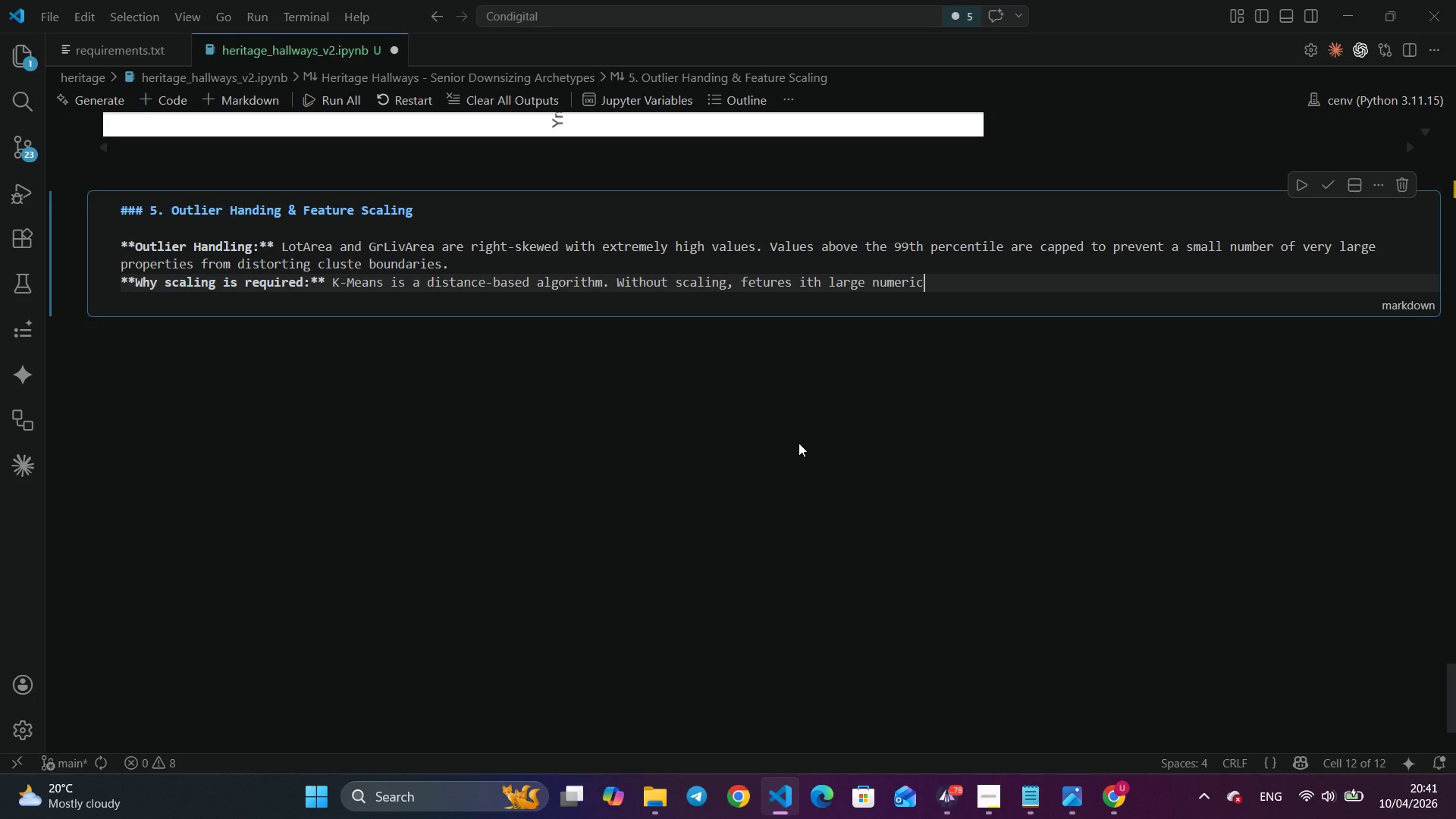 
hold_key(key=ArrowLeft, duration=0.64)
 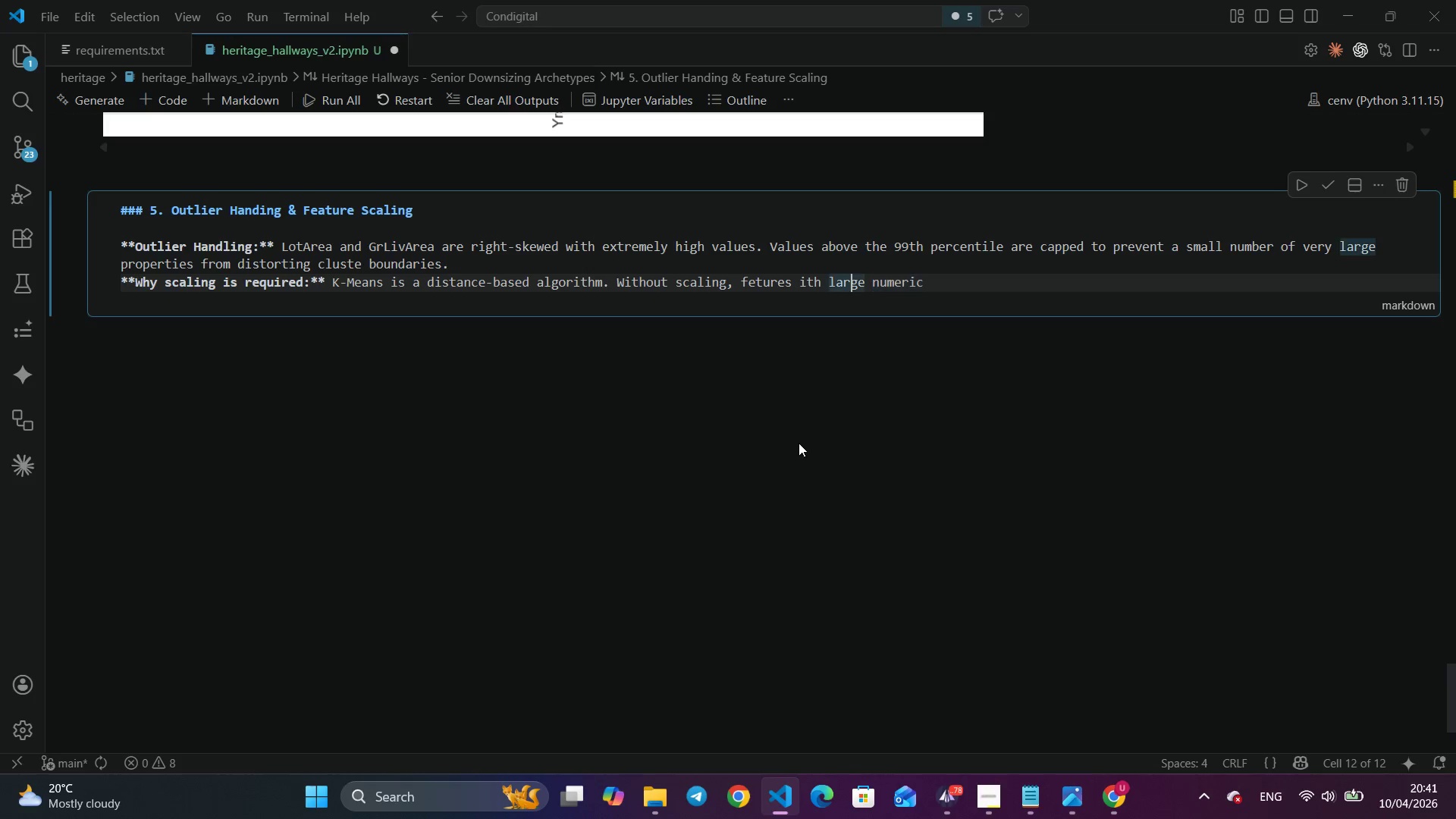 
key(ArrowLeft)
 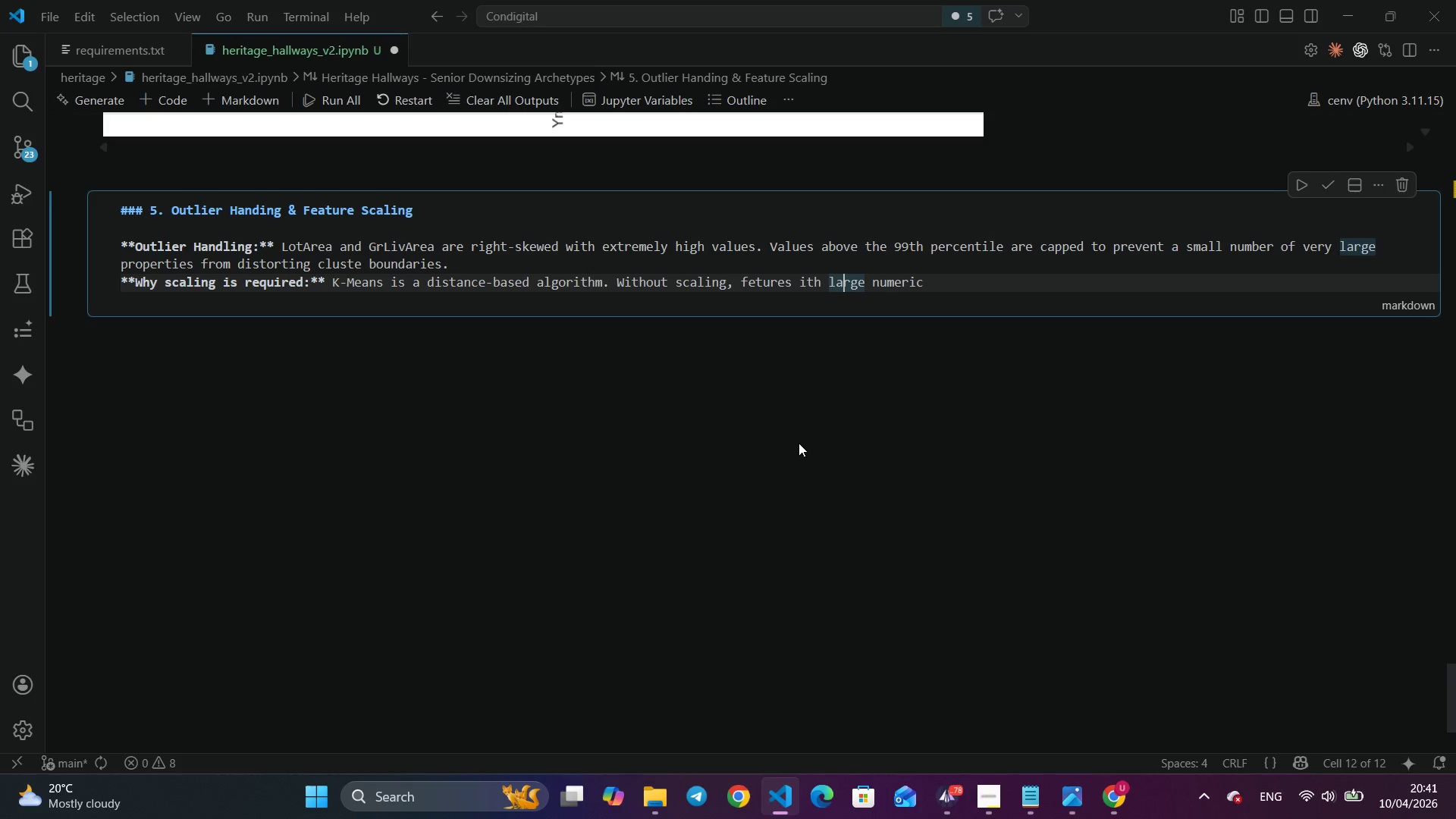 
key(ArrowLeft)
 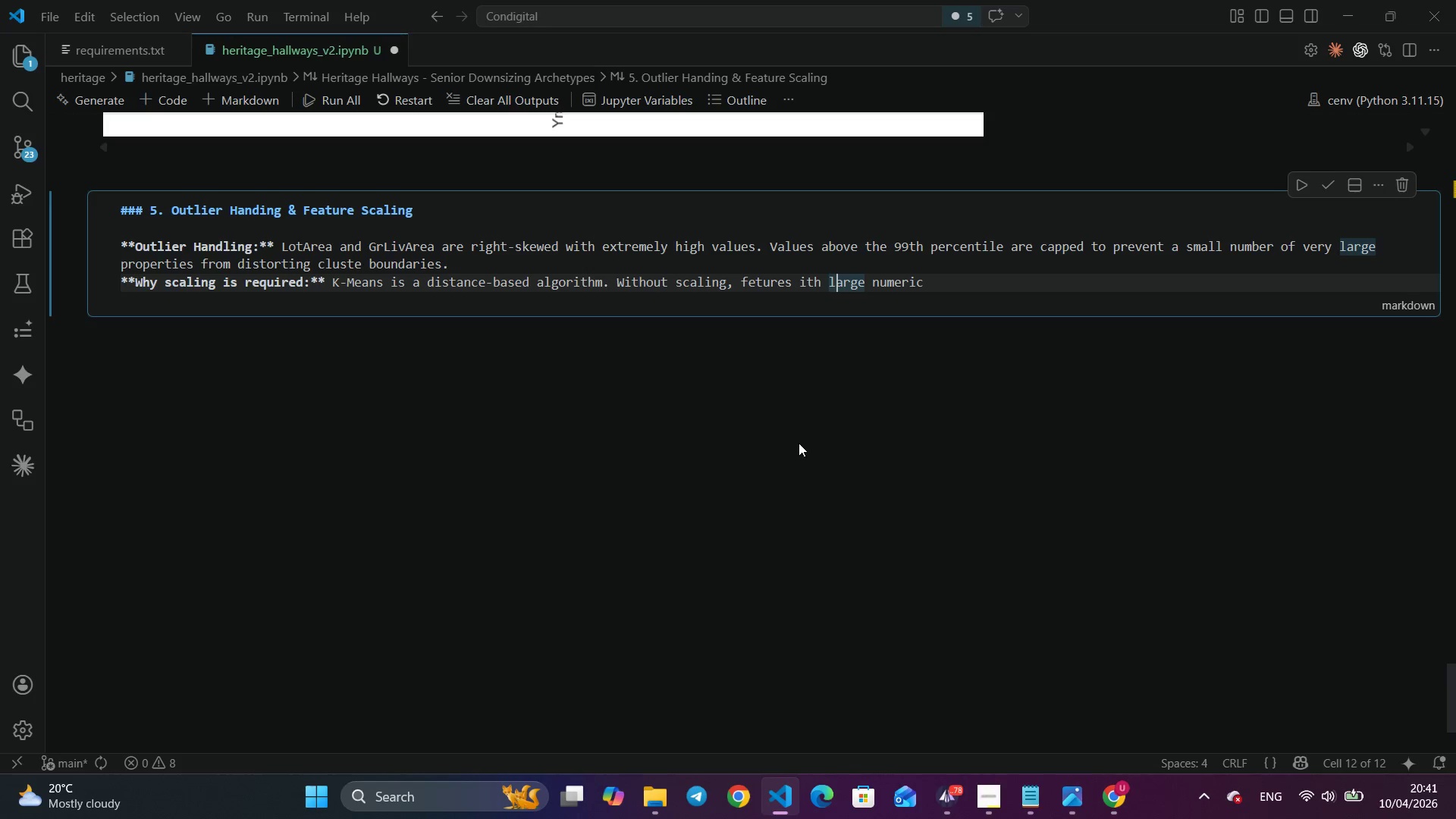 
key(ArrowLeft)
 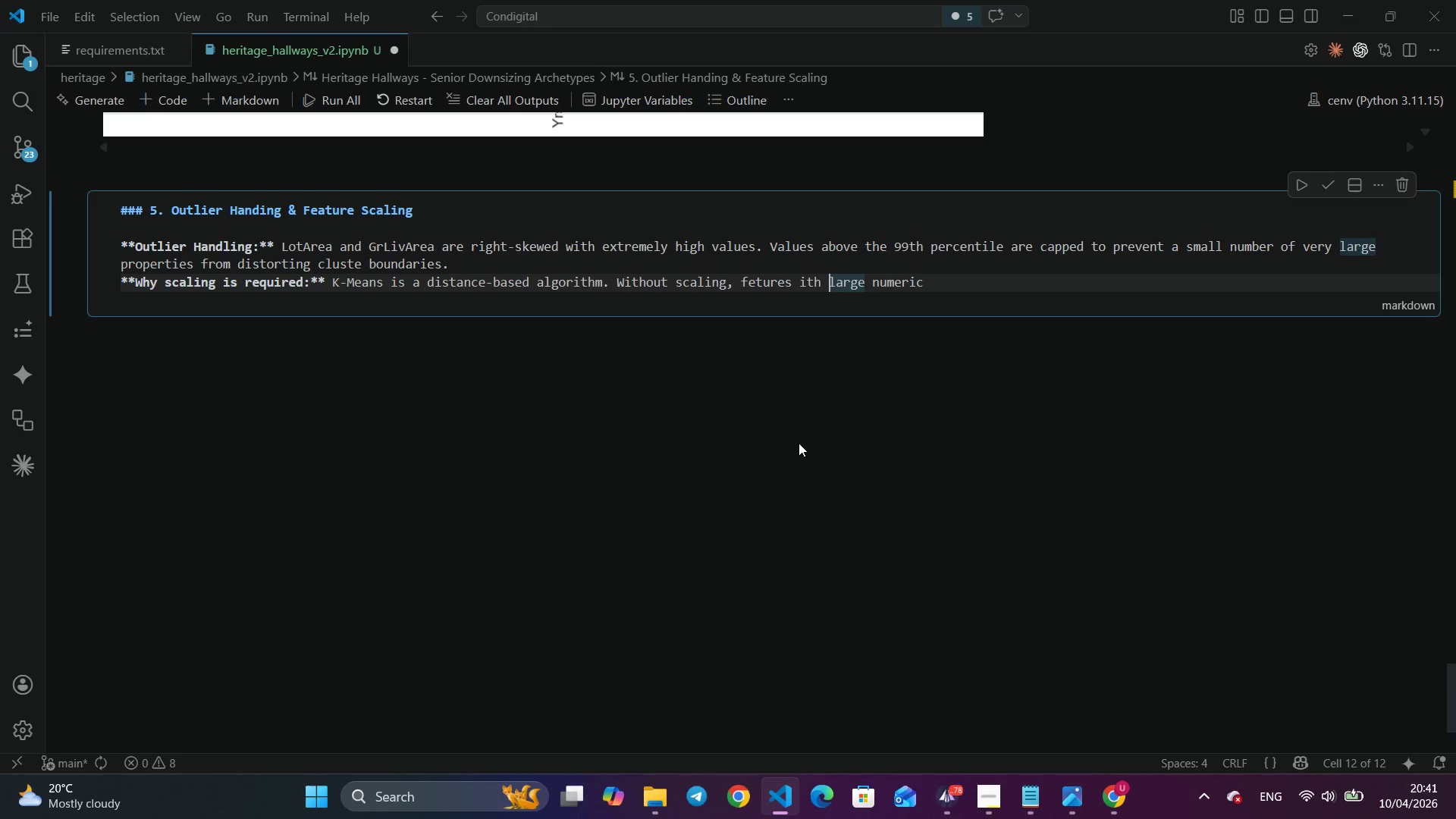 
key(ArrowLeft)
 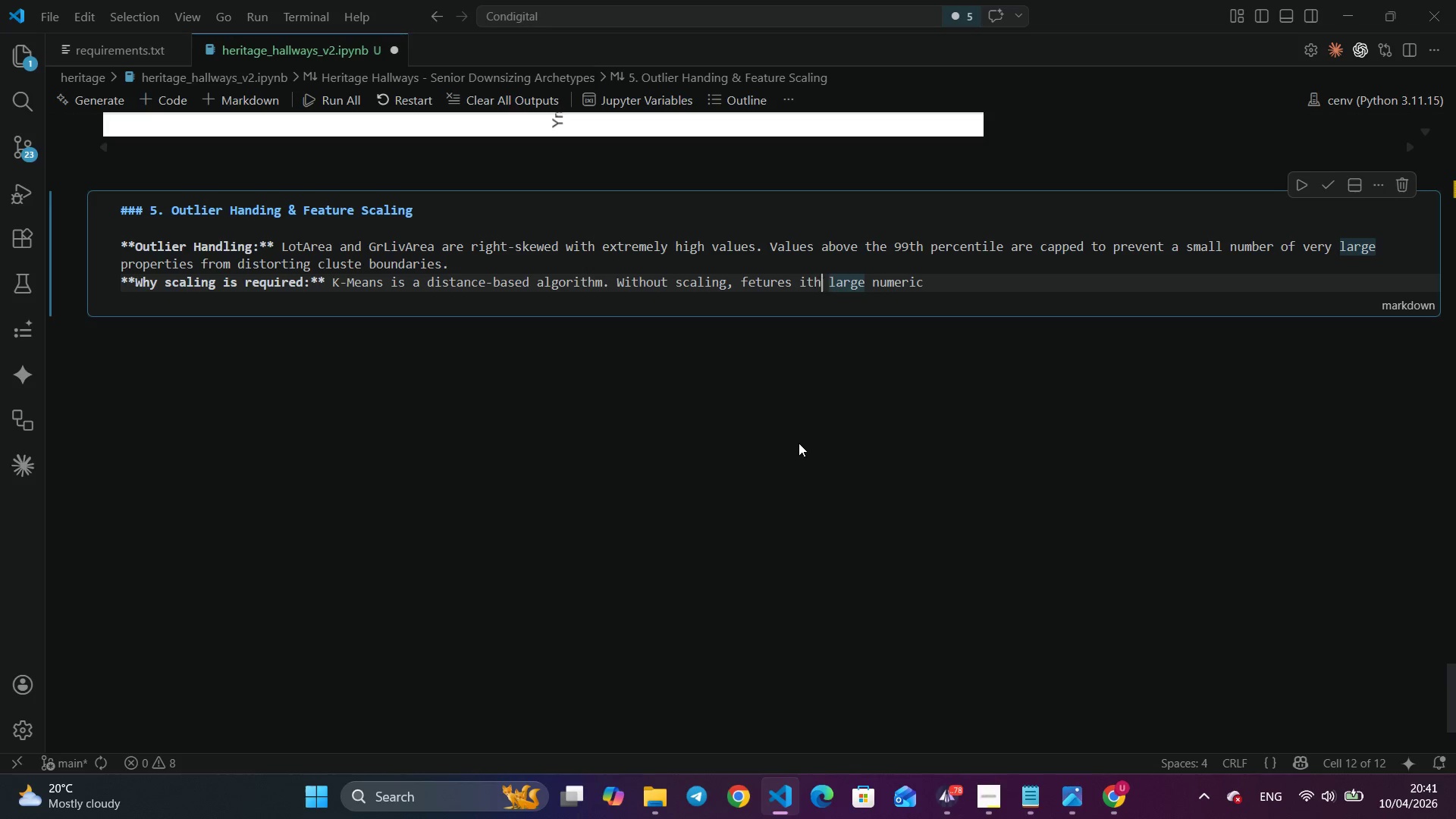 
key(ArrowLeft)
 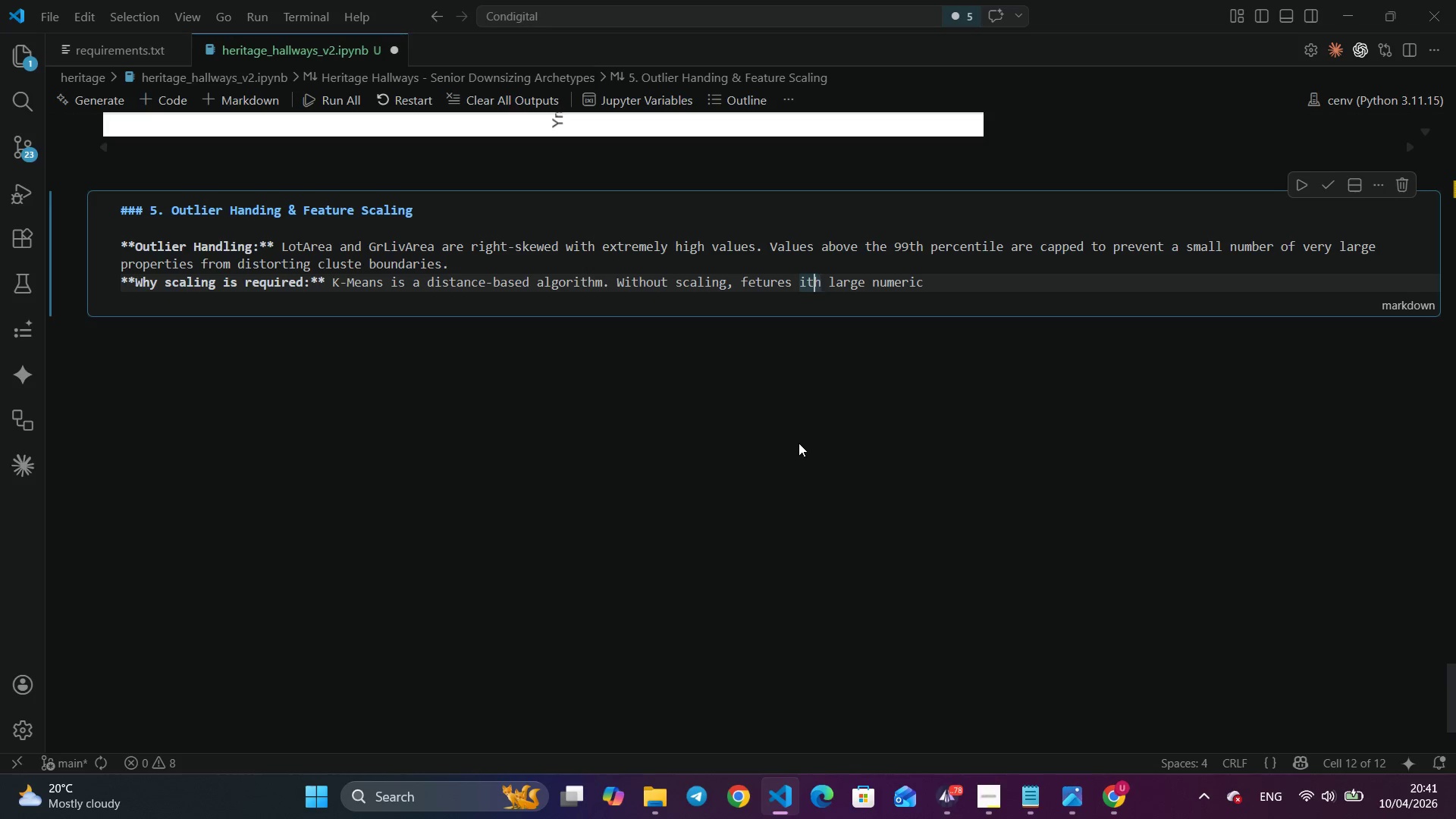 
key(ArrowLeft)
 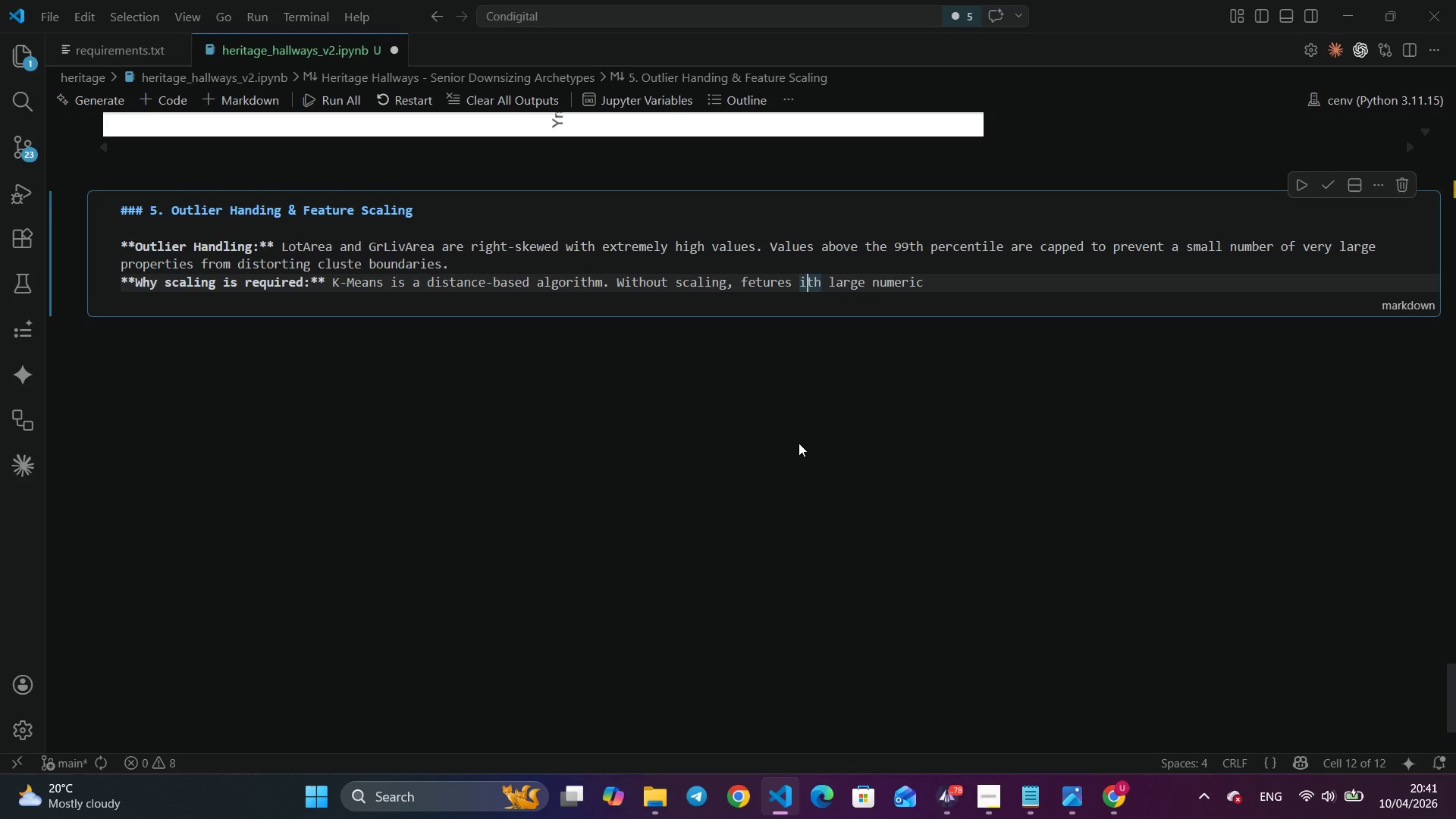 
key(ArrowLeft)
 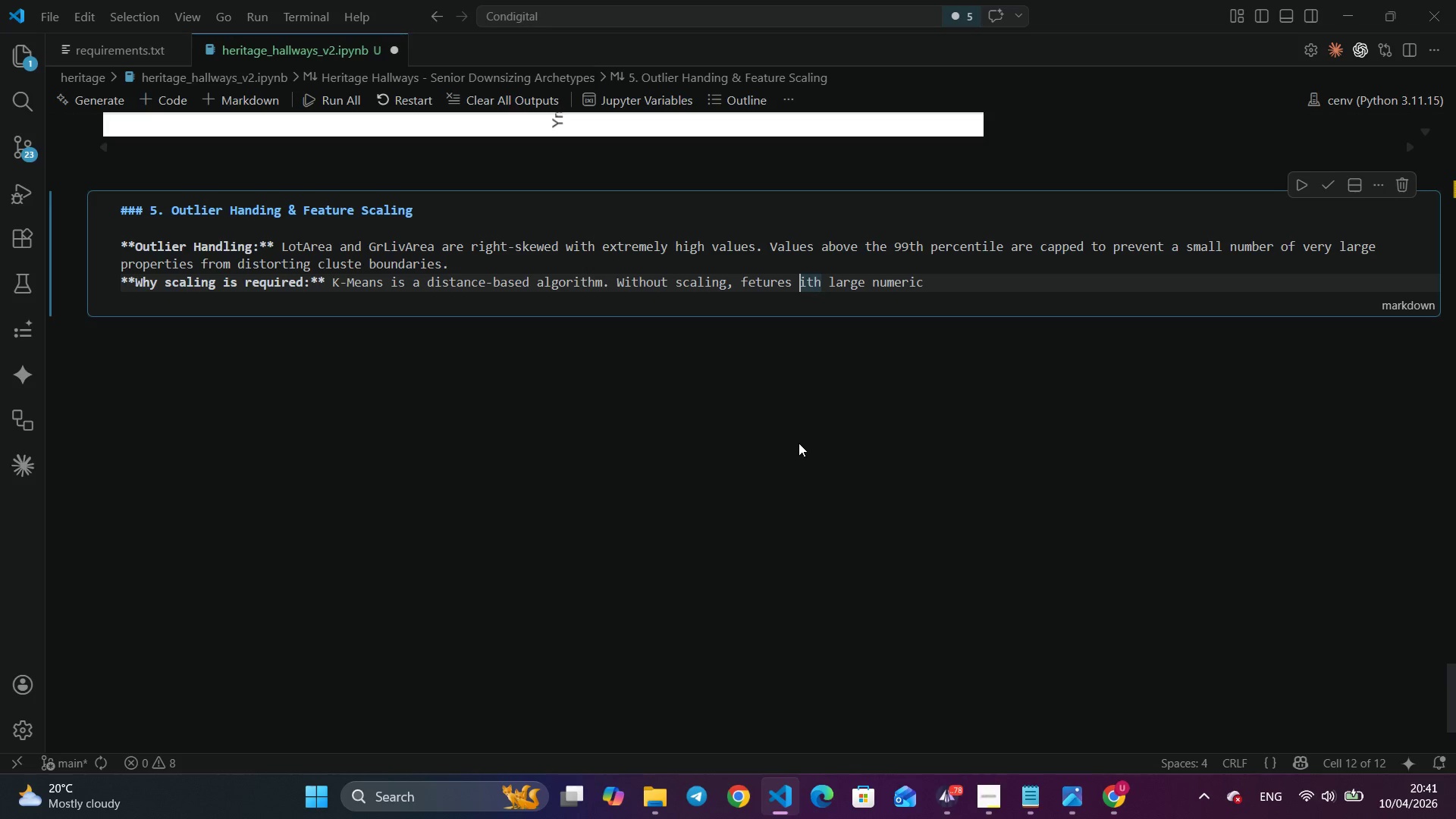 
key(W)
 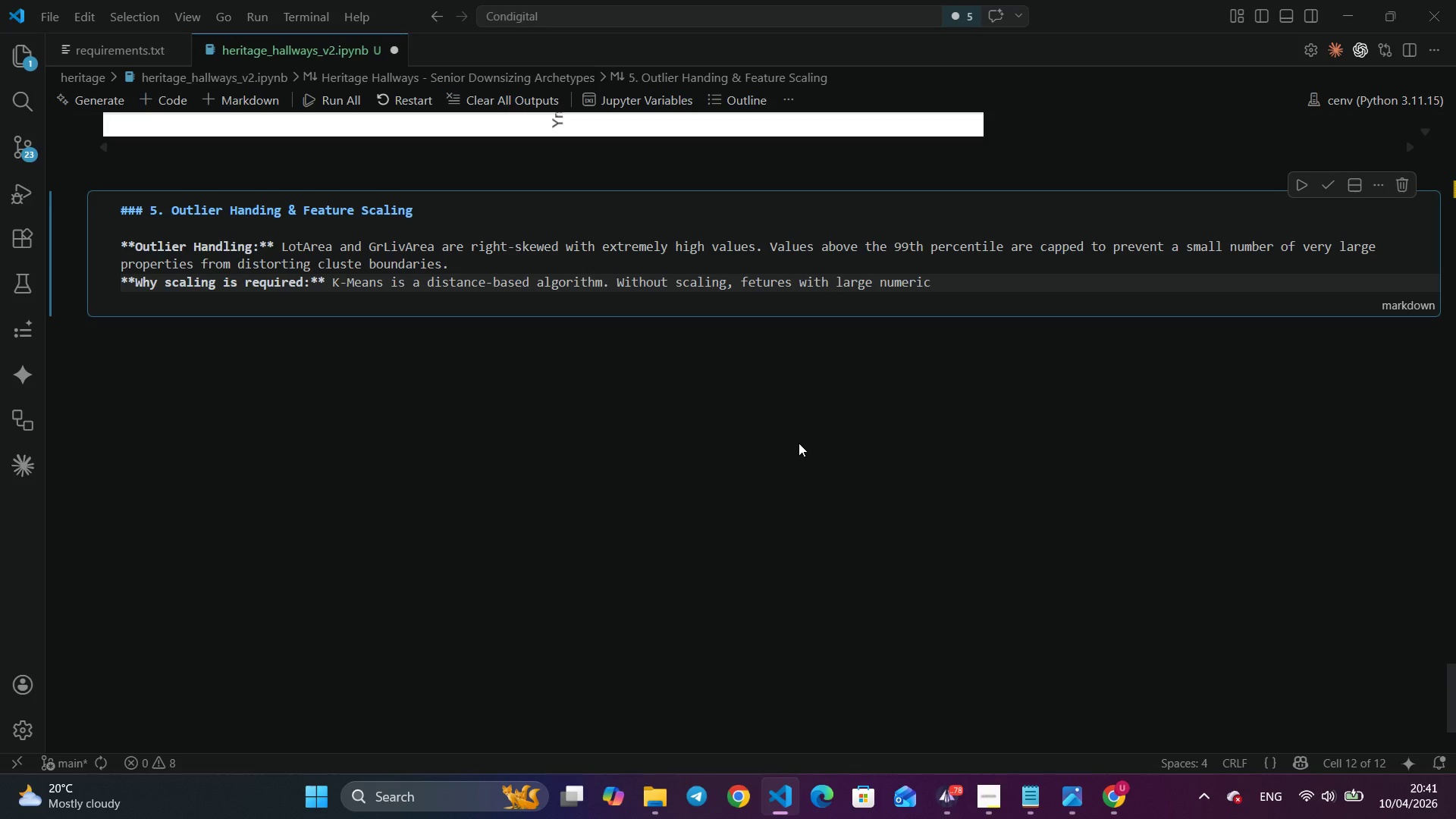 
hold_key(key=ArrowRight, duration=0.84)
 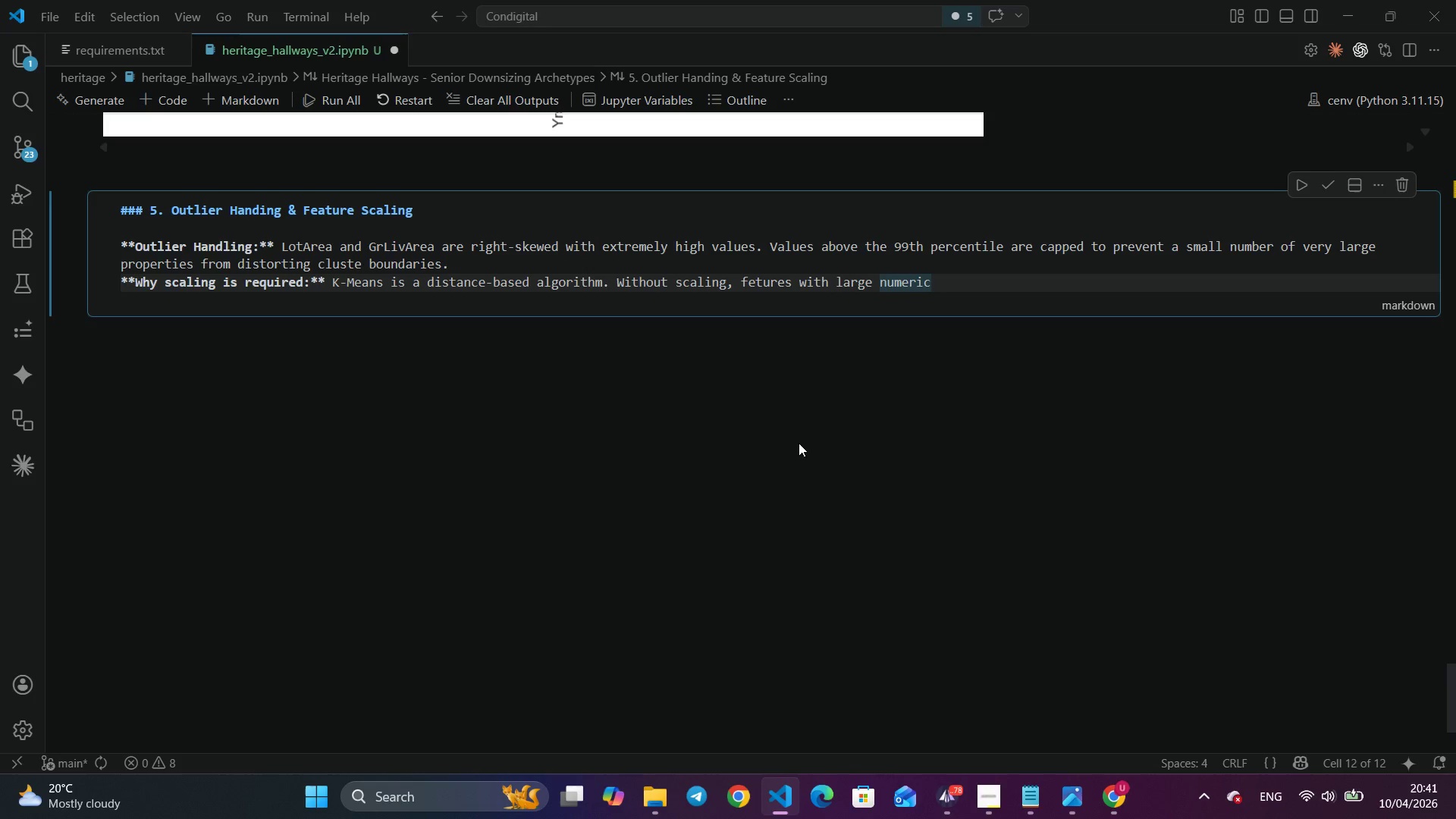 
wait(6.38)
 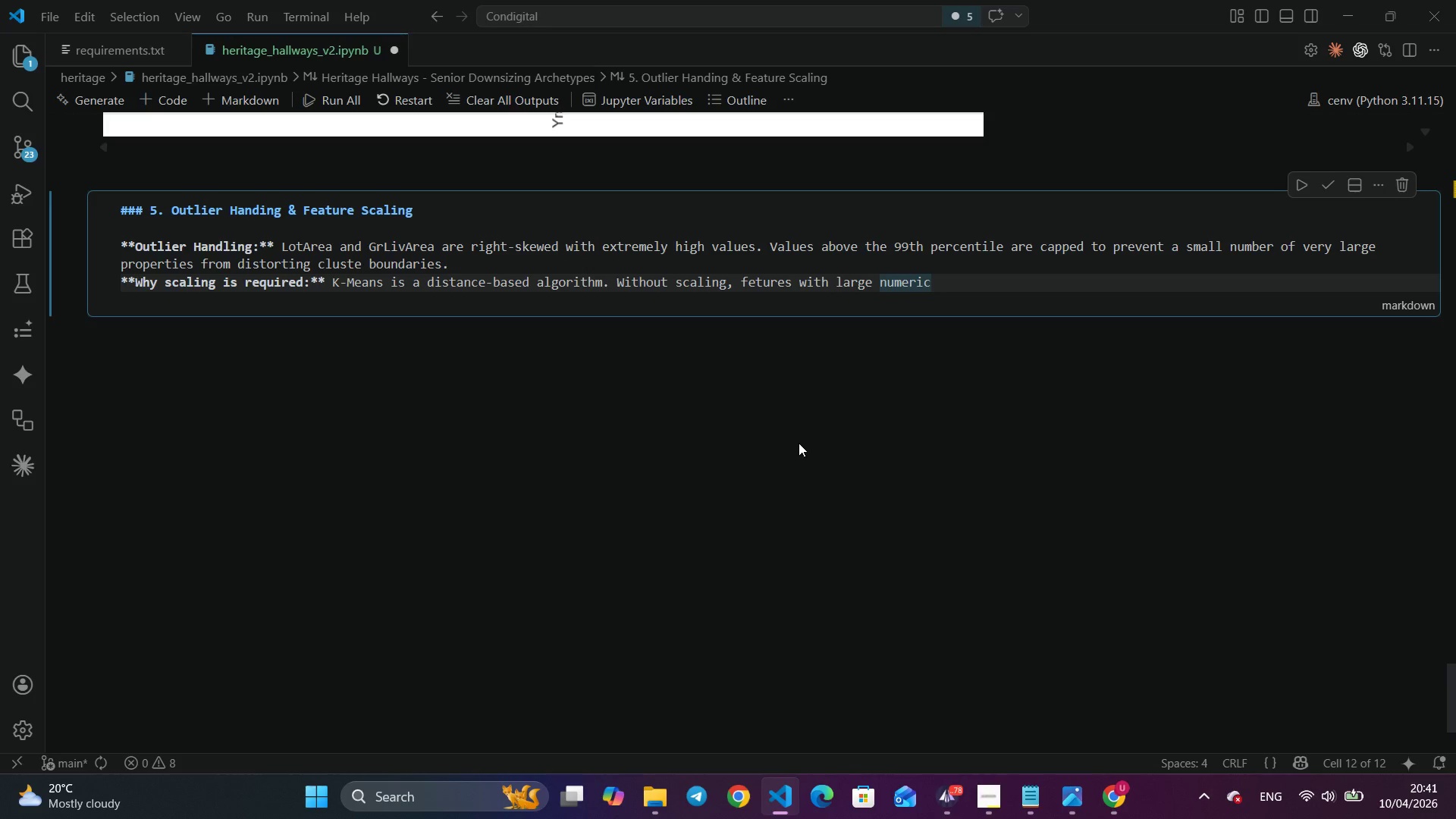 
type( ranges(e.g. LotArea measured in square feet, tanging)
key(Backspace)
key(Backspace)
key(Backspace)
key(Backspace)
key(Backspace)
key(Backspace)
key(Backspace)
type(ranging from)
 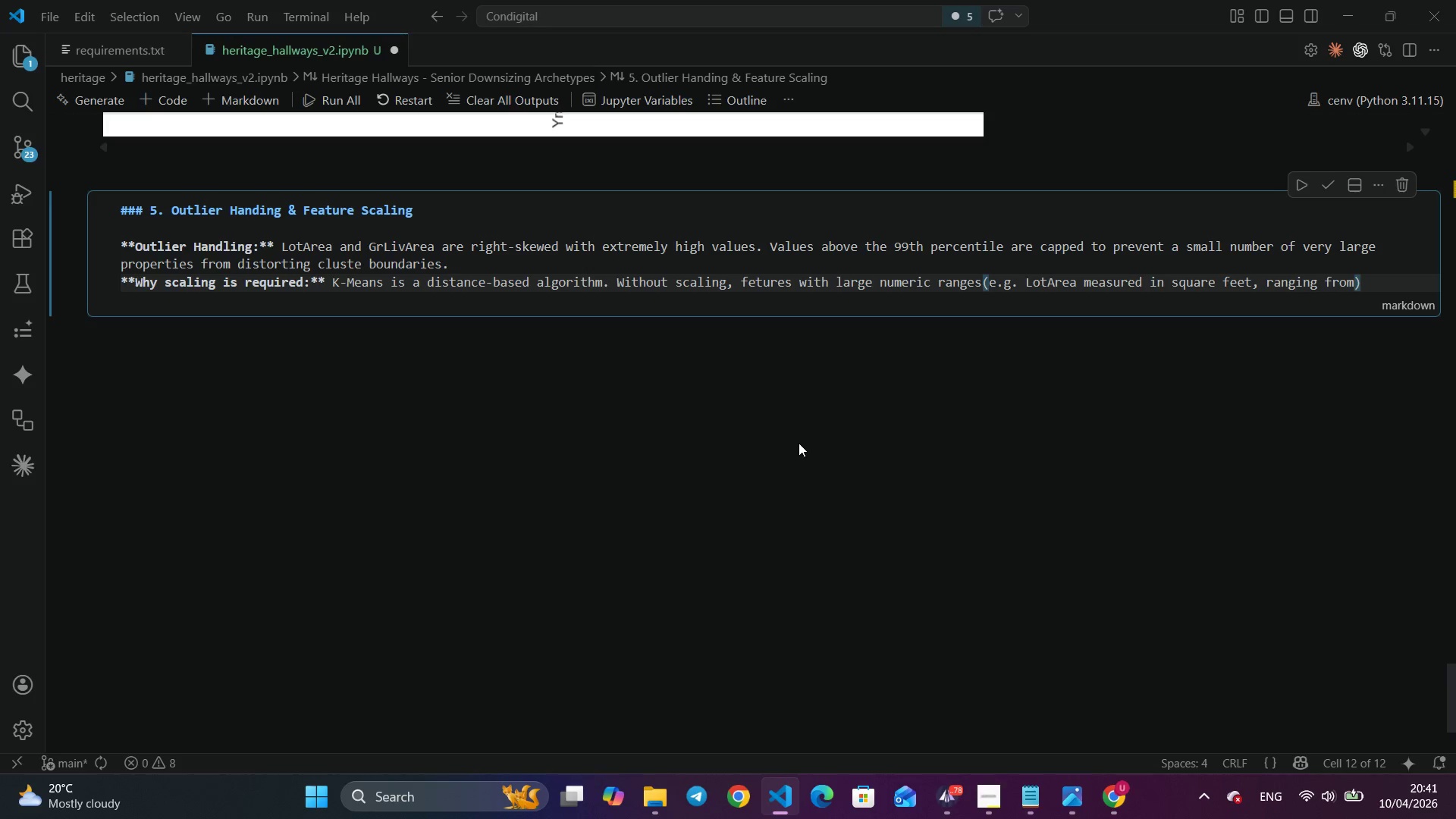 
key(Space)
 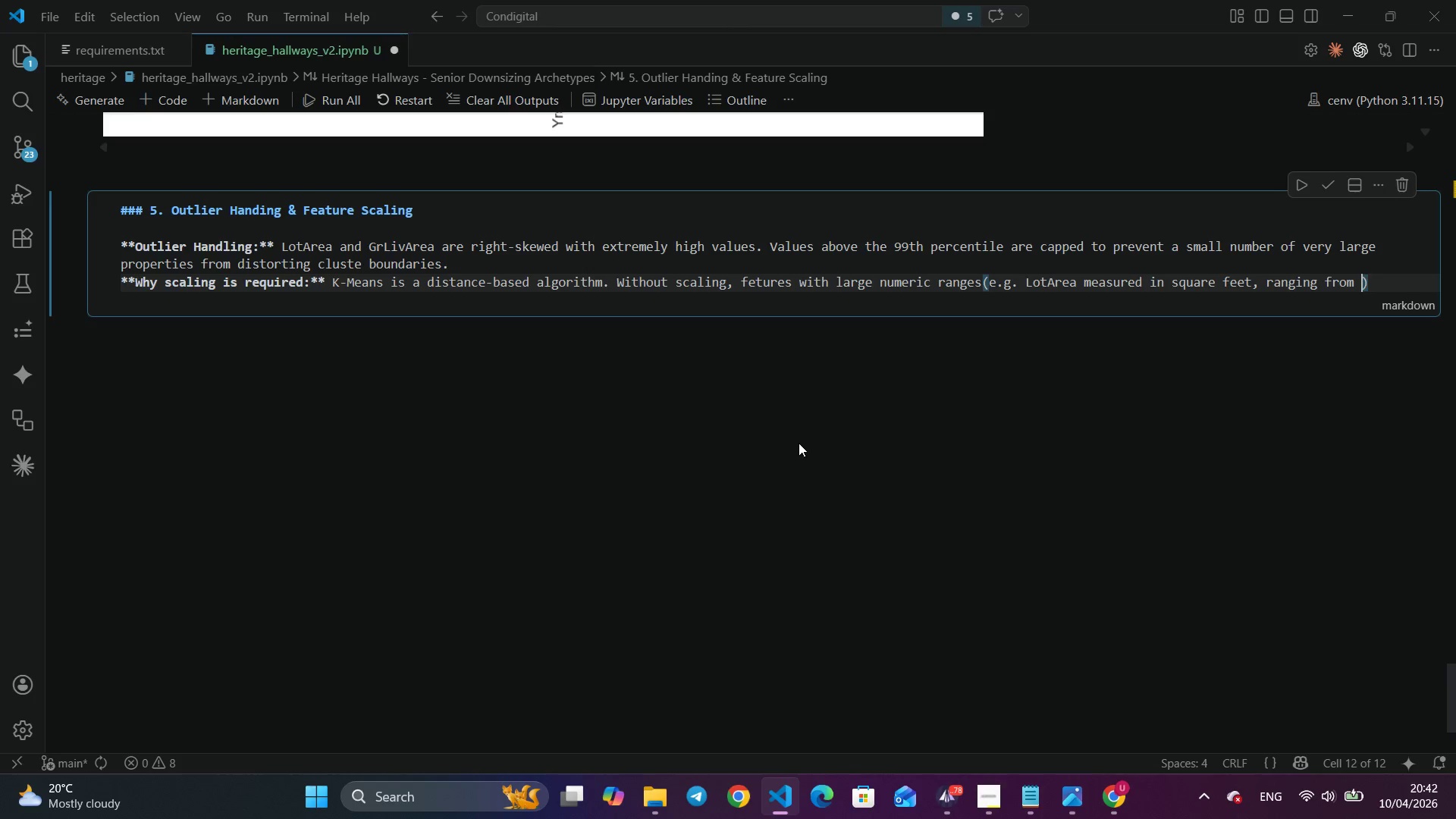 
key(Alt+Numpad0)
 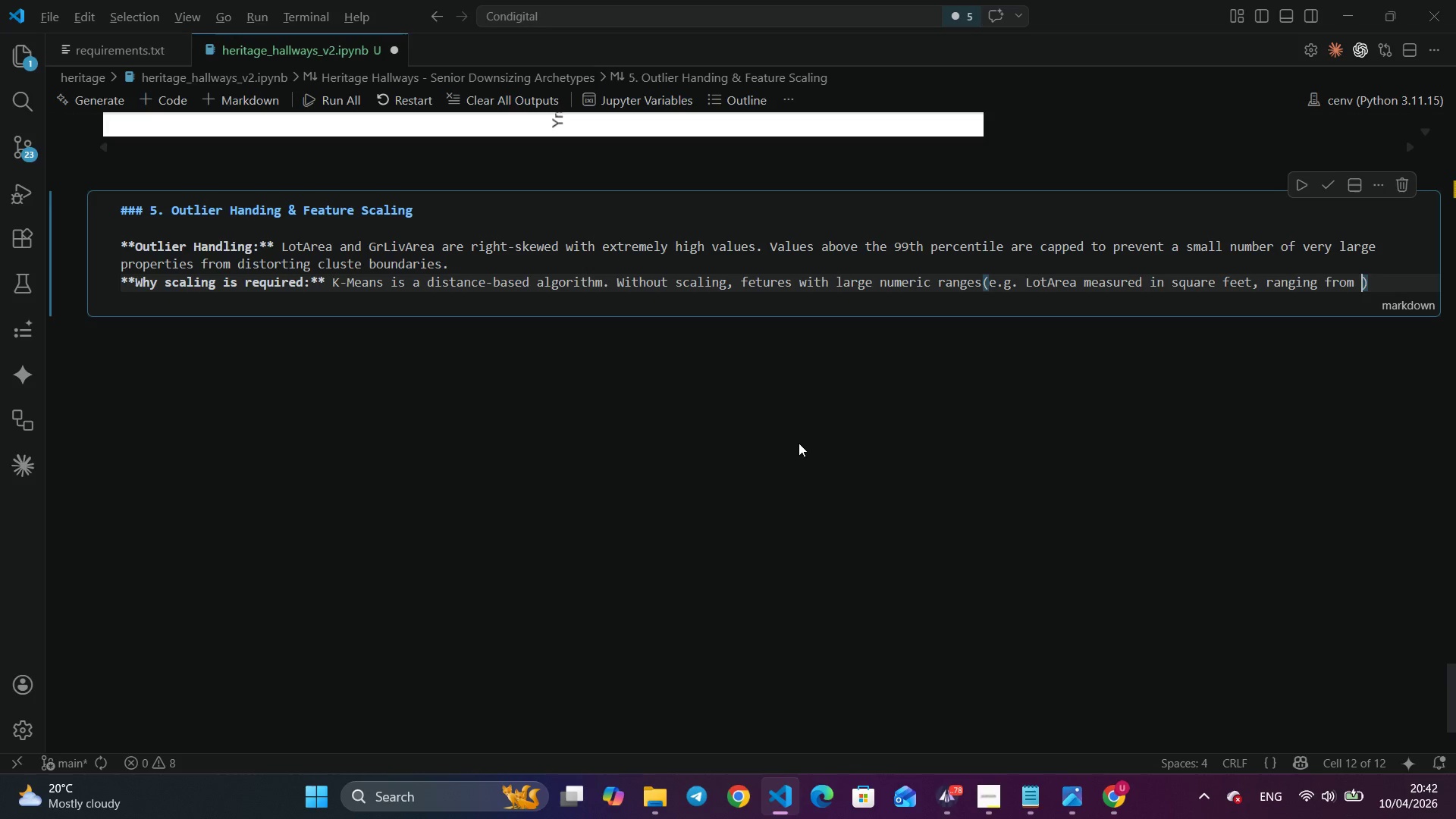 
key(Alt+Numpad1)
 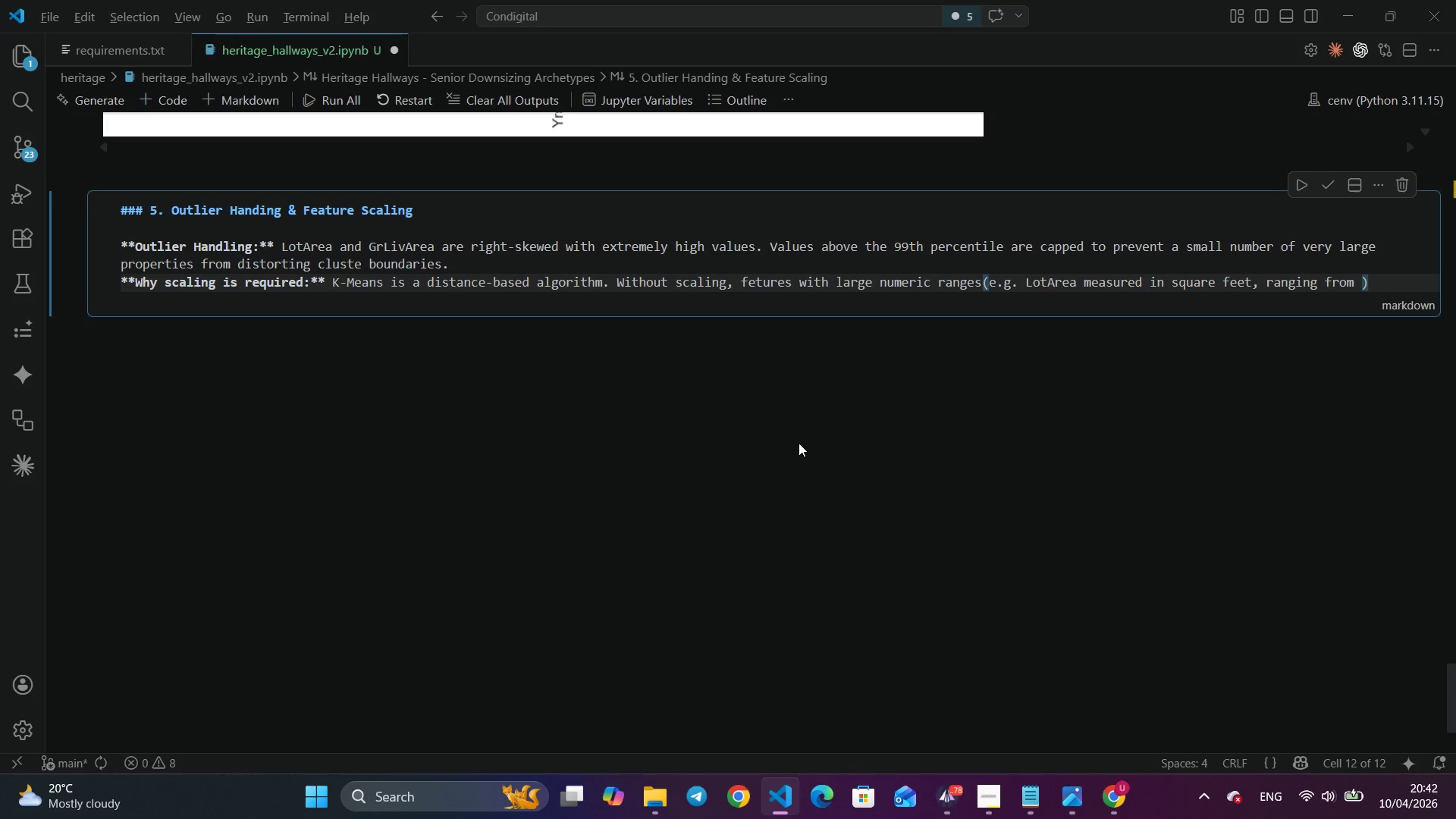 
key(Alt+Numpad2)
 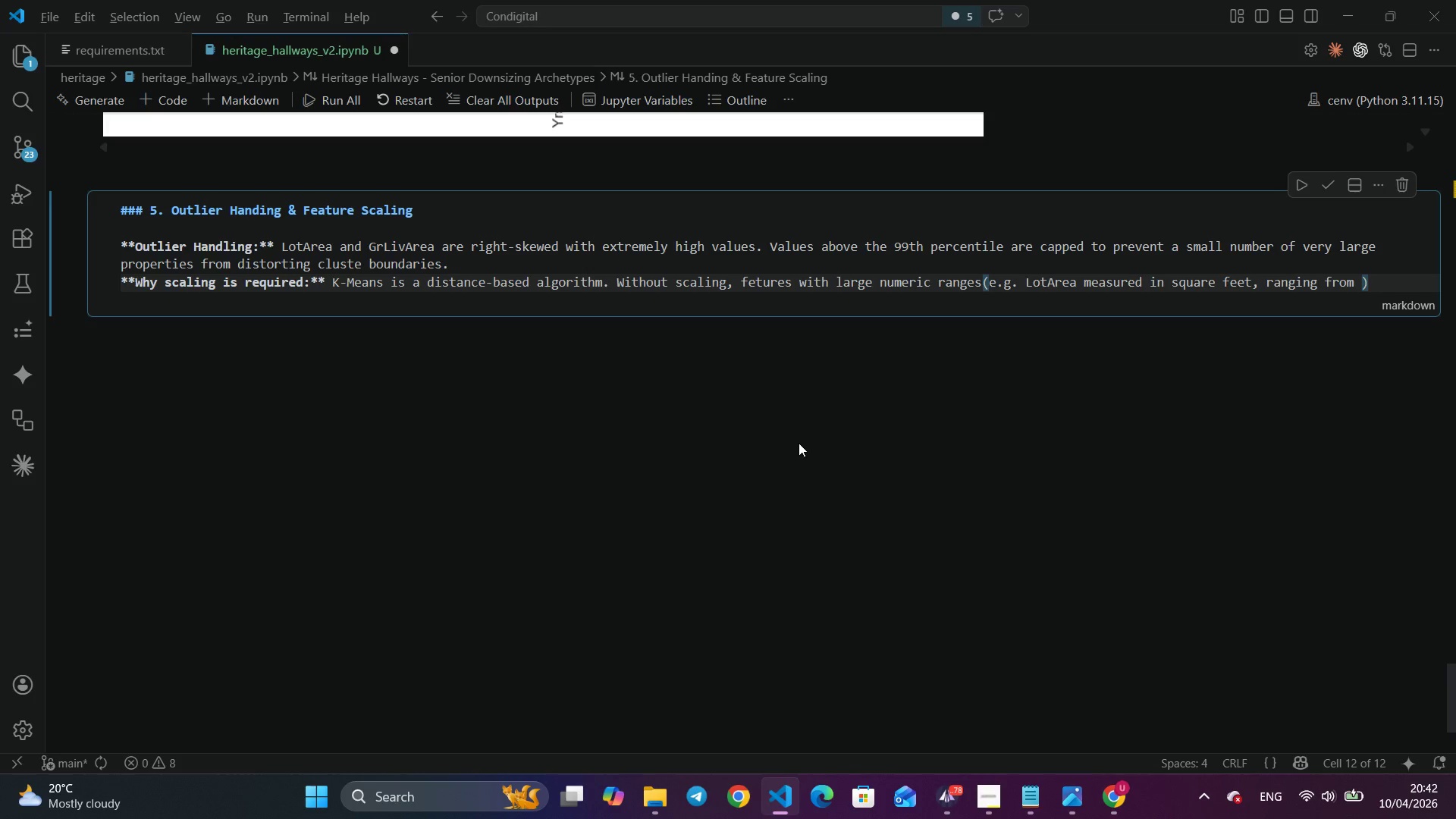 
key(Alt+Numpad6)
 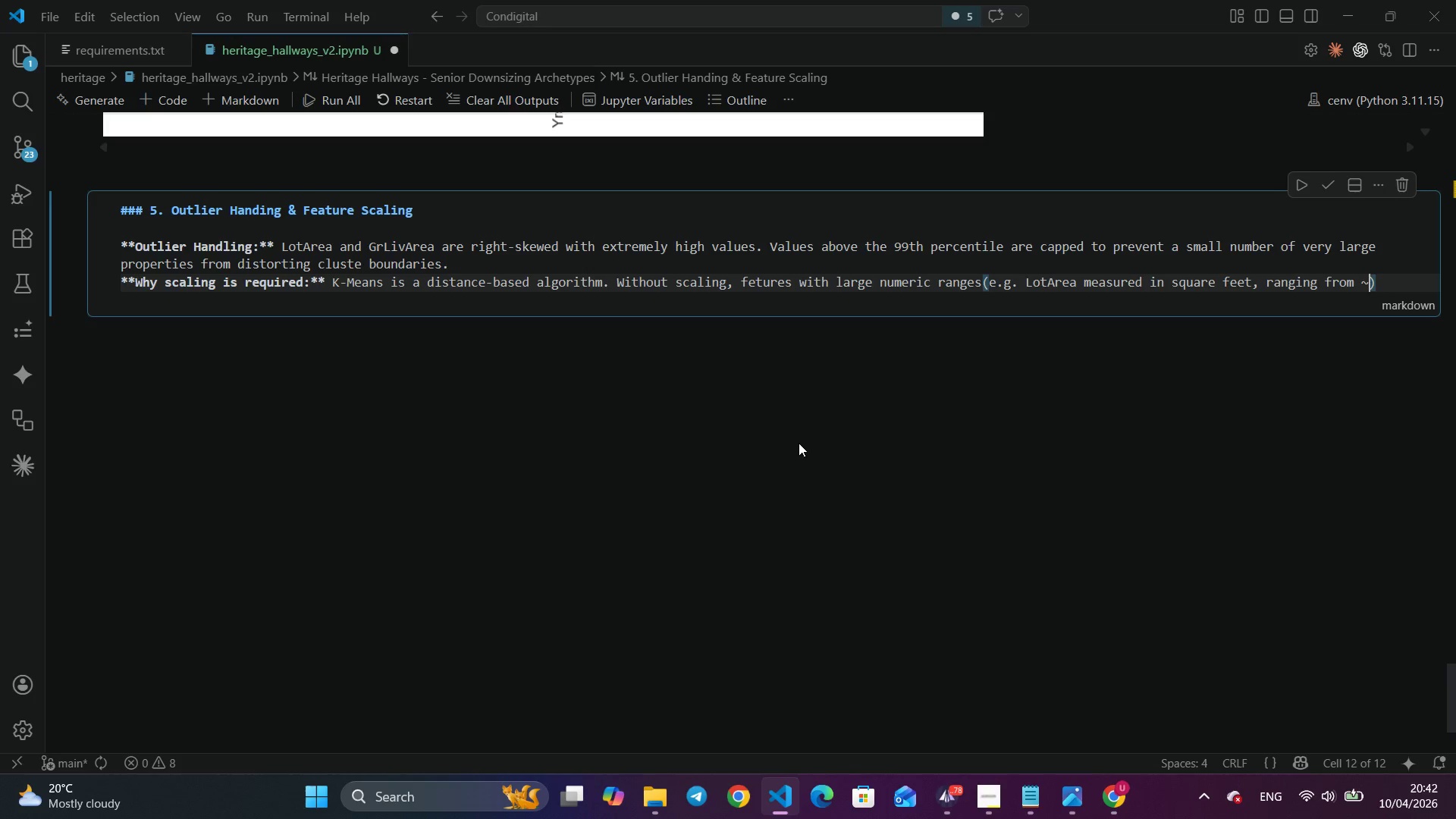 
type(1,000 to 0126)
 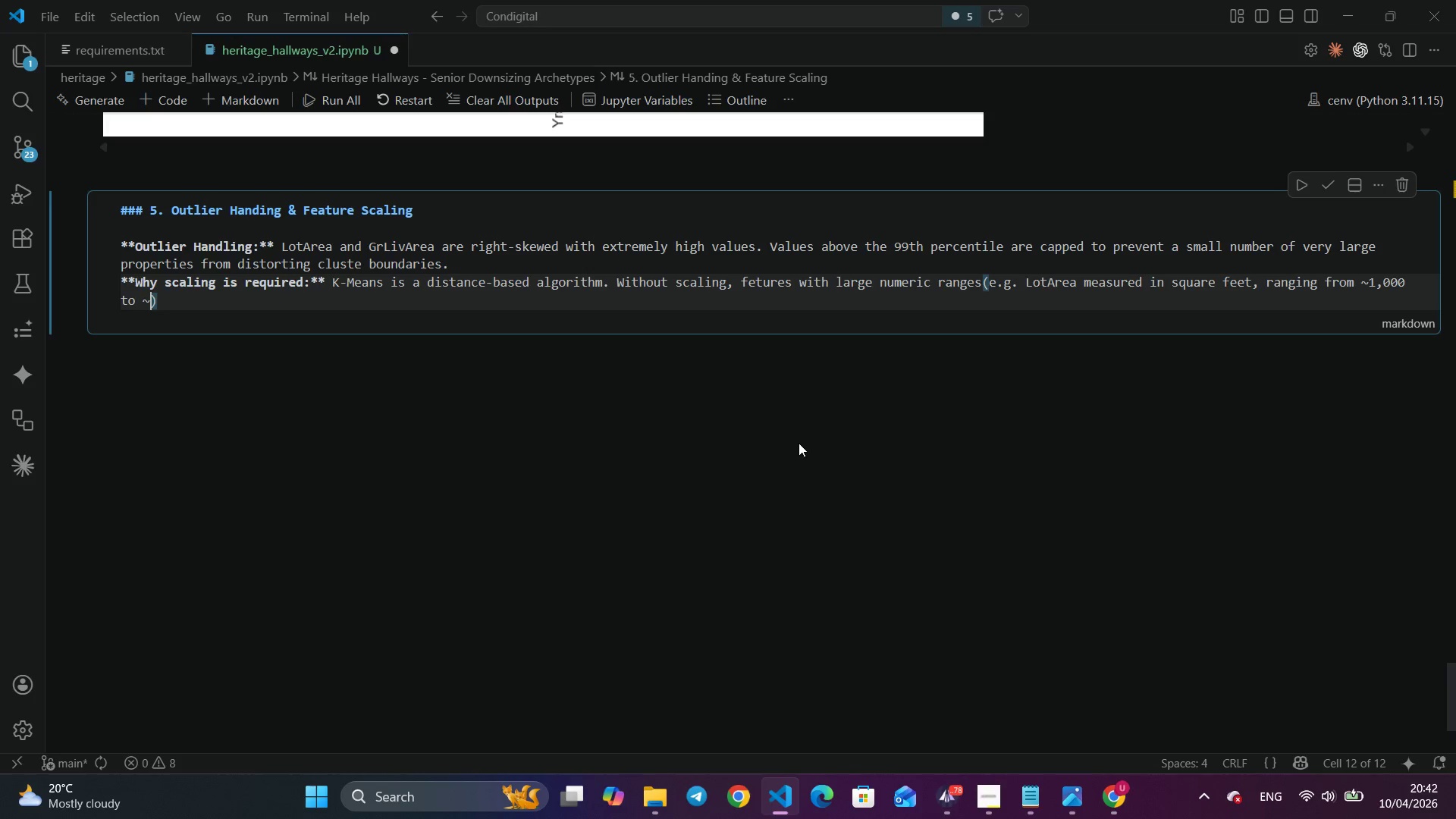 
hold_key(key=AltLeft, duration=1.2)
 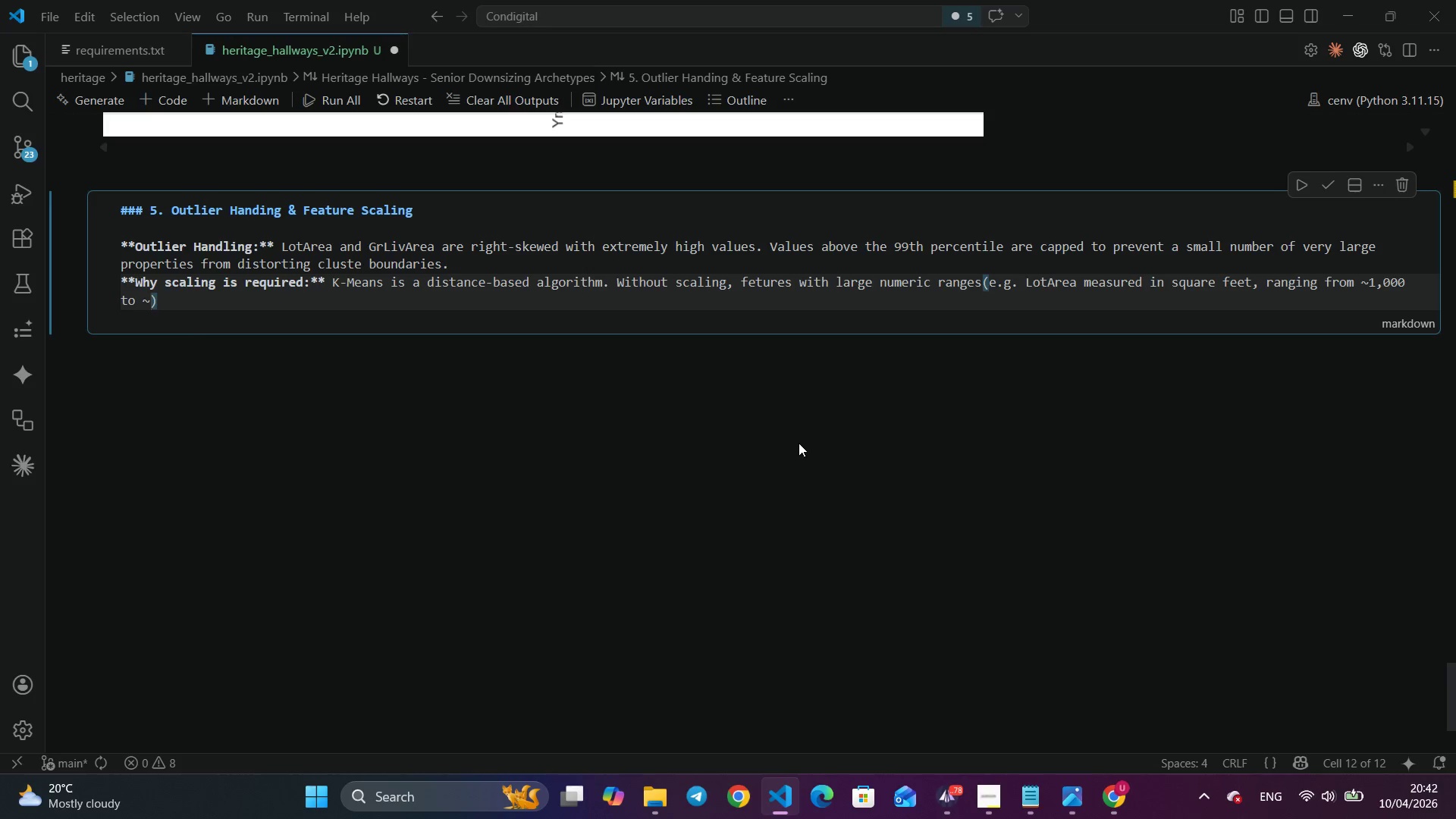 
type(200,000)
 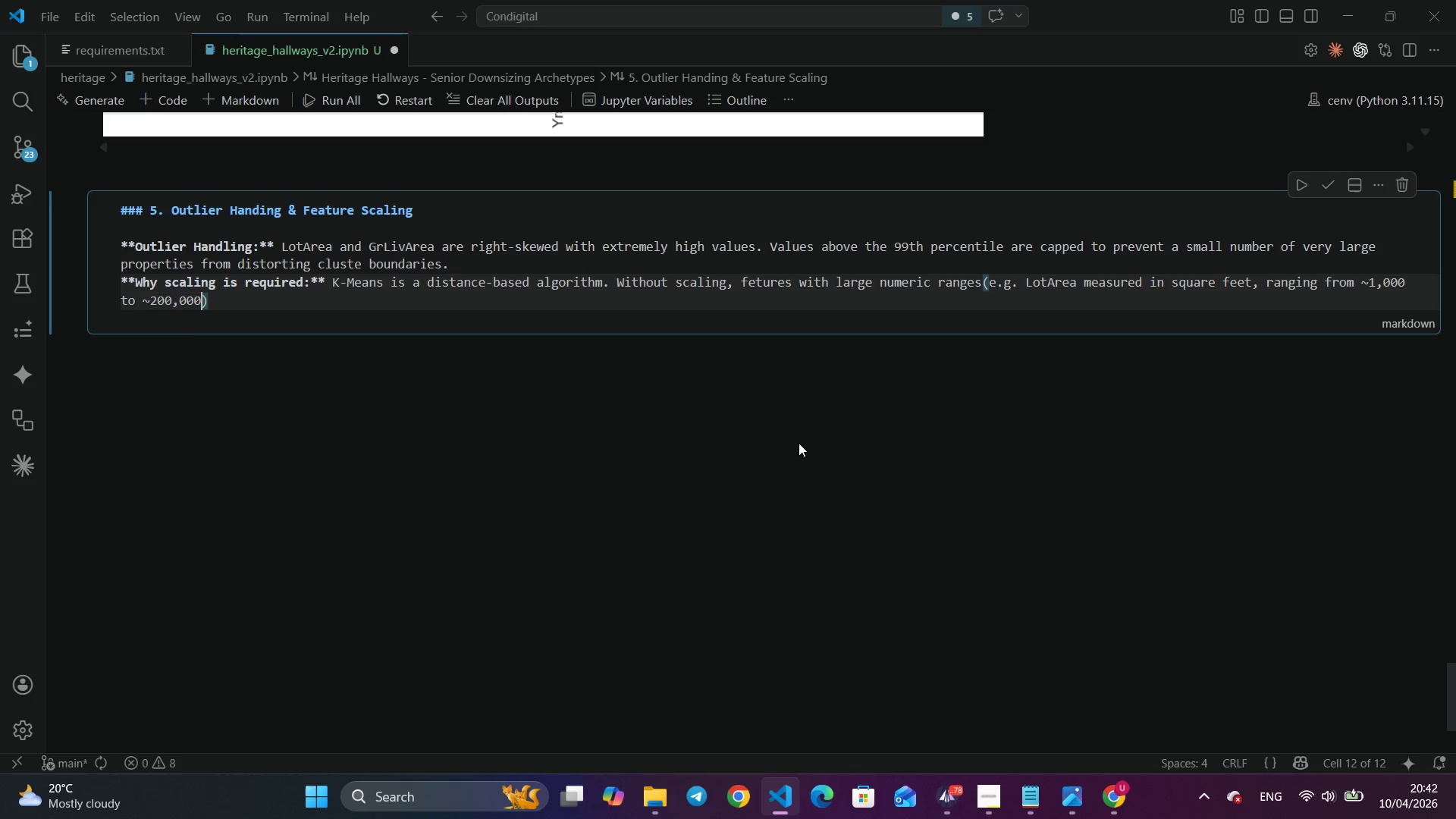 
key(ArrowRight)
 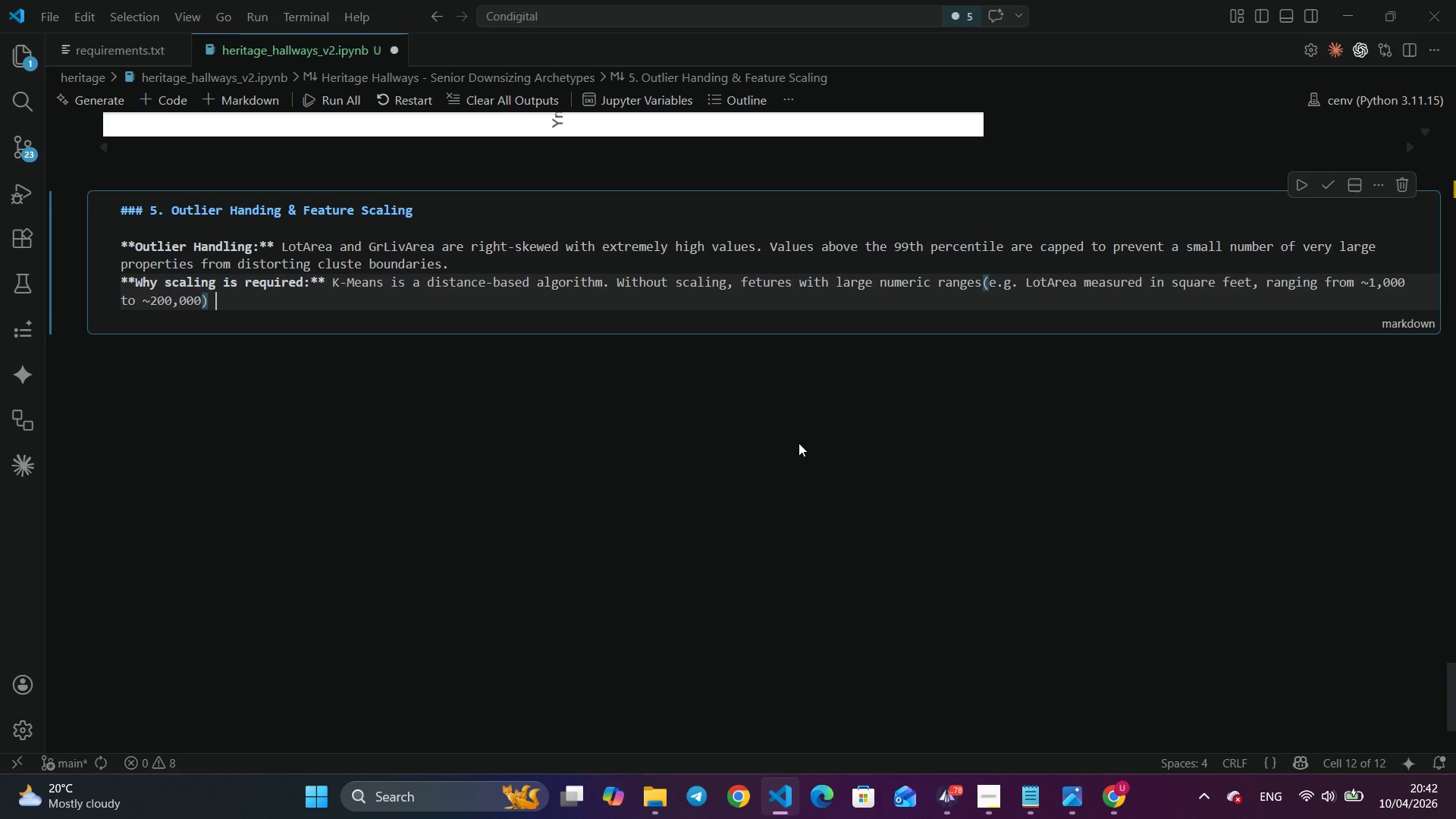 
type( would dominate the distnce calculations and effectively ignore small-raen)
key(Backspace)
key(Backspace)
type(nge)
 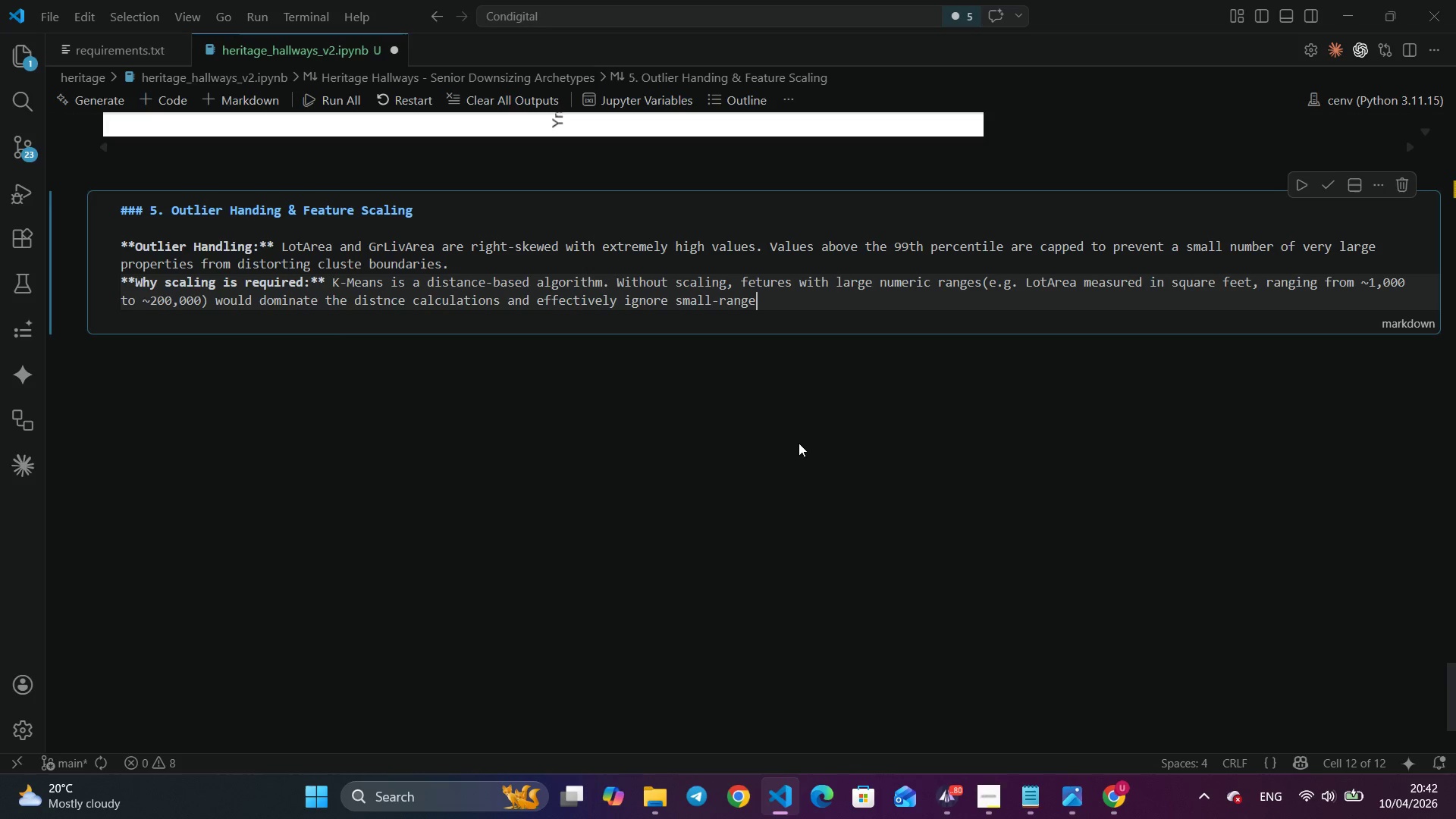 
wait(6.81)
 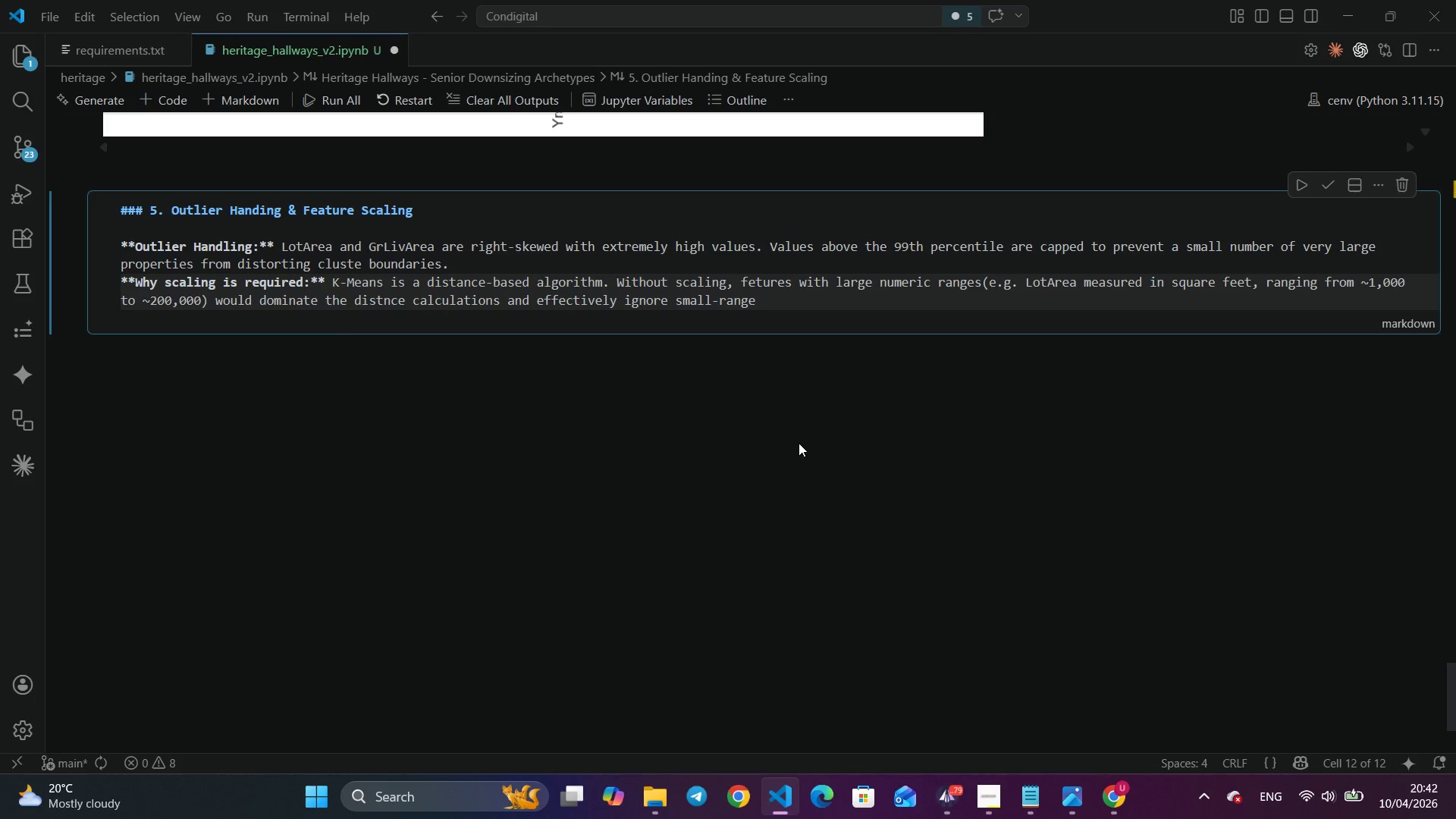 
type( features like OverallCond (1-10)
 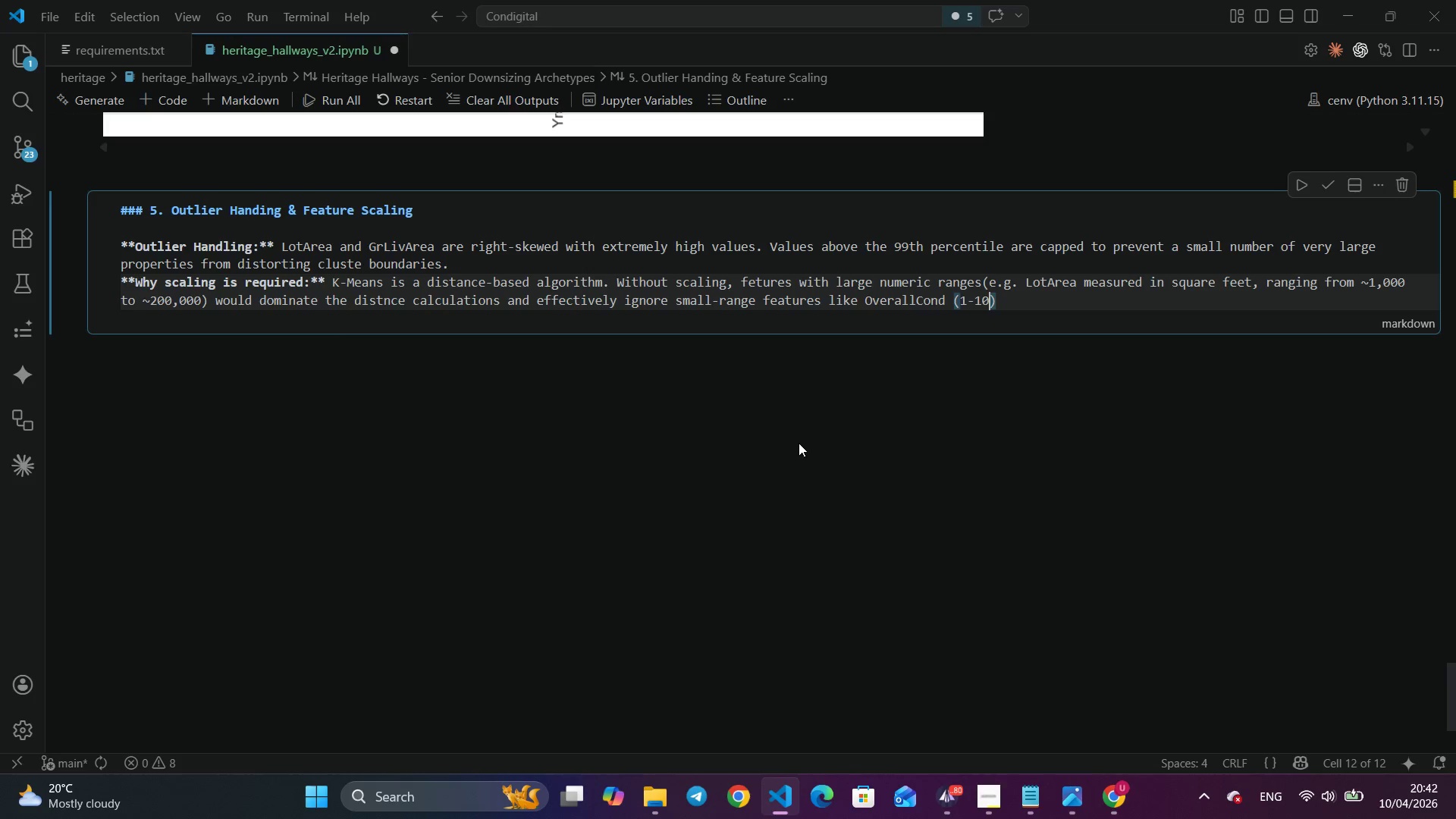 
key(ArrowRight)
 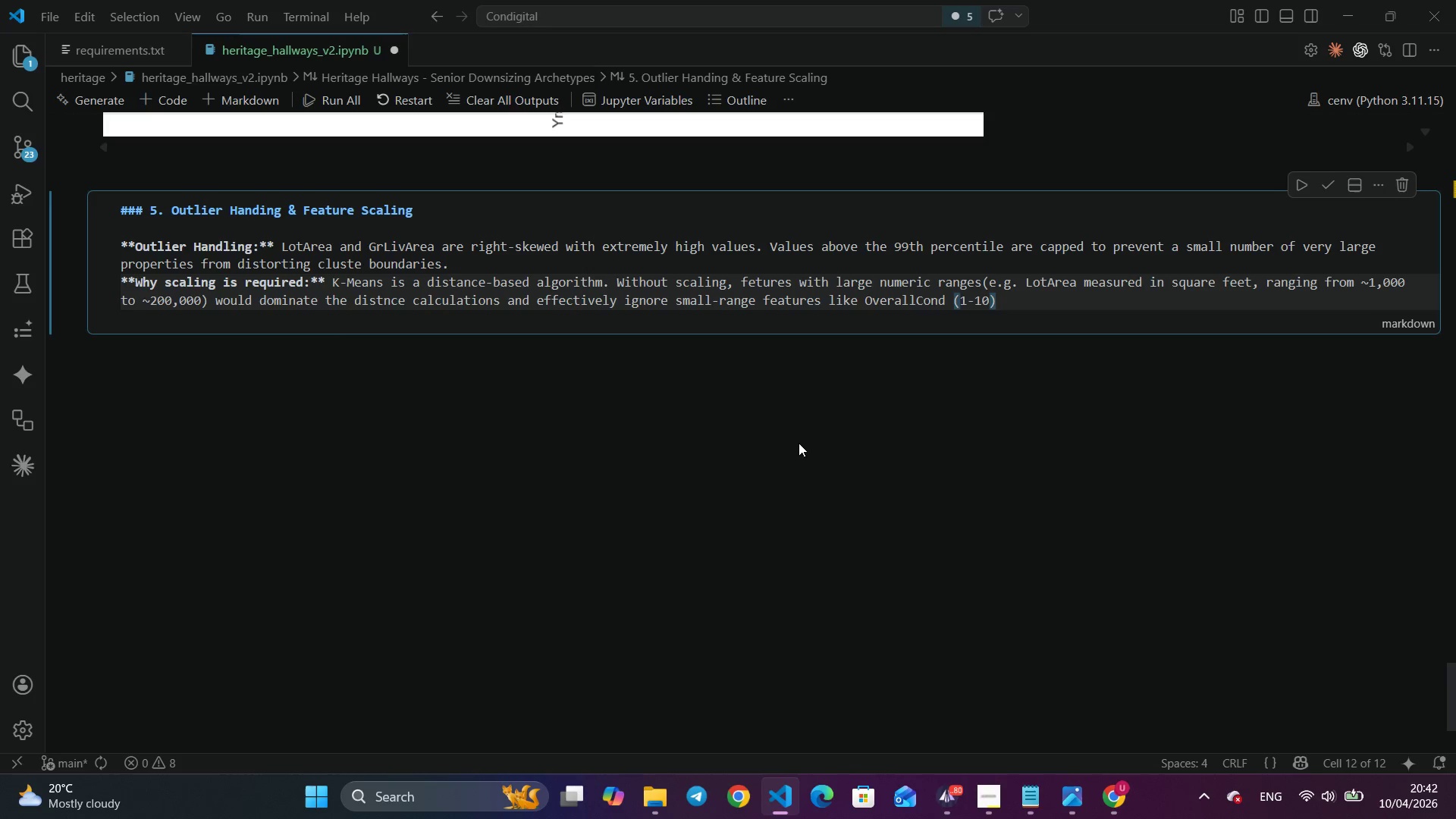 
type( )
key(Backspace)
type(/ )
key(Backspace)
key(Backspace)
type(. Standard S)
key(Backspace)
key(Backspace)
type(Scaler transforms every feture)
key(Backspace)
key(Backspace)
key(Backspace)
type(a)
key(Backspace)
key(Backspace)
type(ature to zero mean and unit variance so all fetures contribute equally to clustes )
key(Backspace)
key(Backspace)
type(r assignments.)
 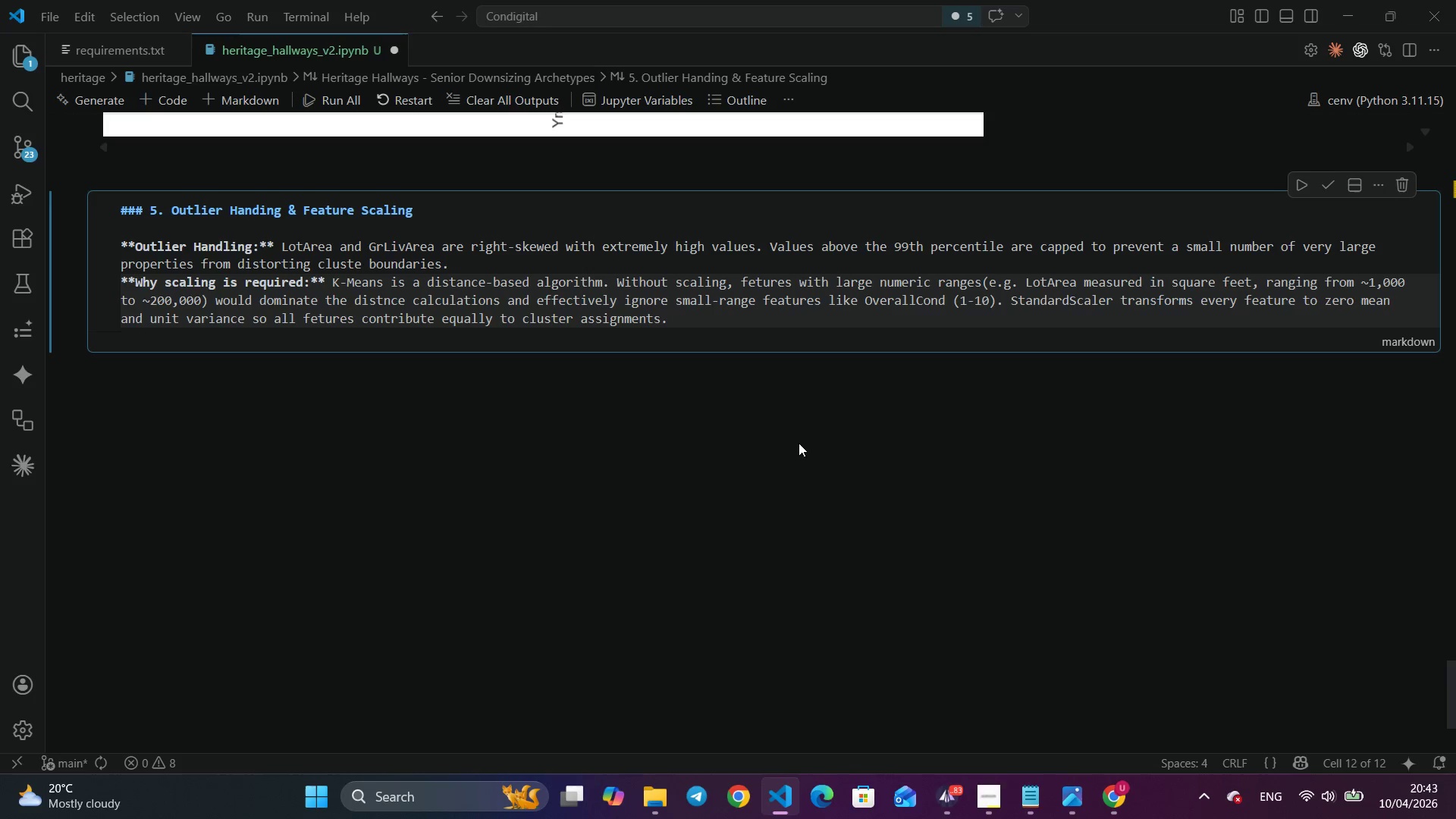 
left_click([1329, 185])
 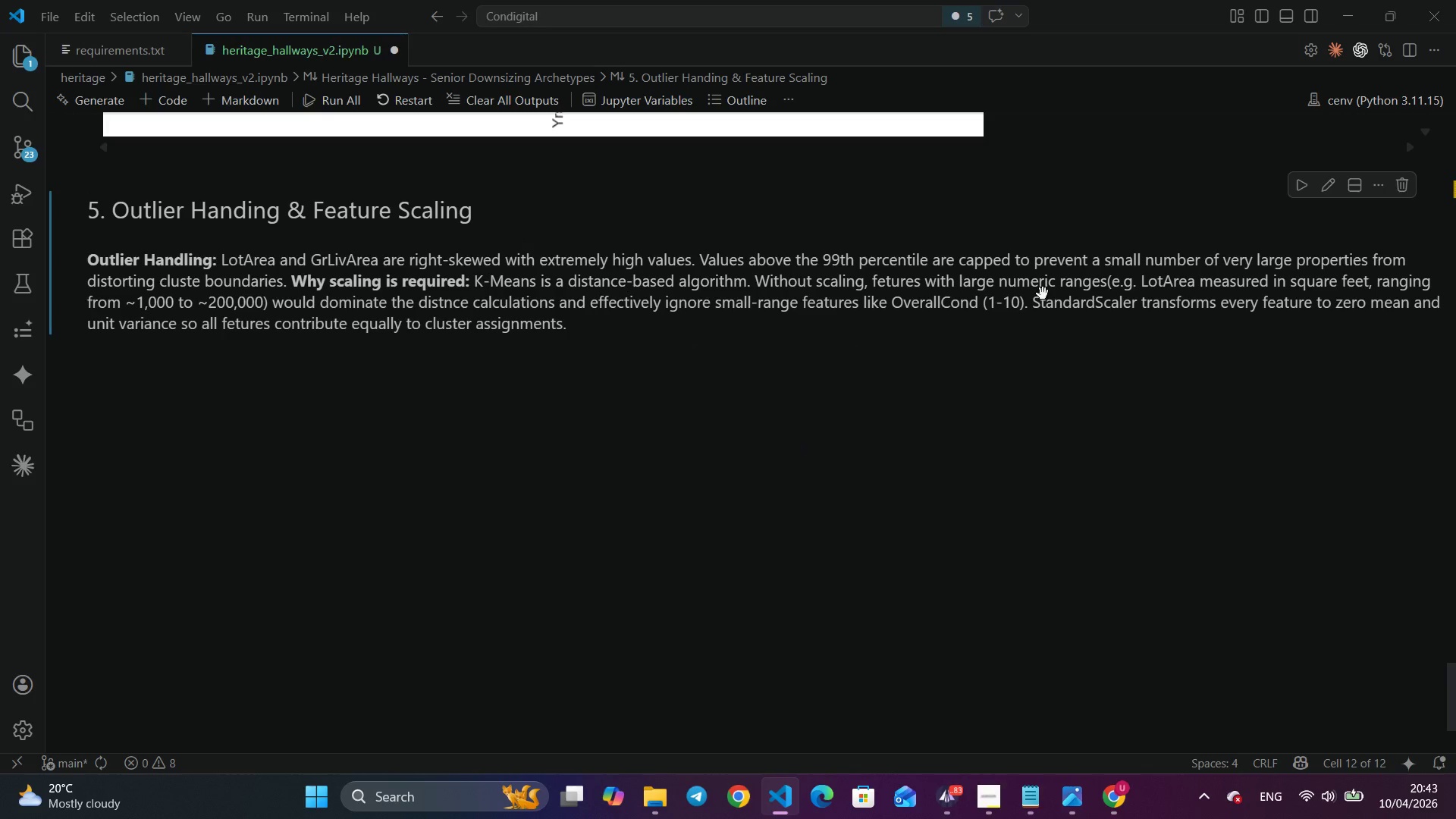 
left_click([1335, 186])
 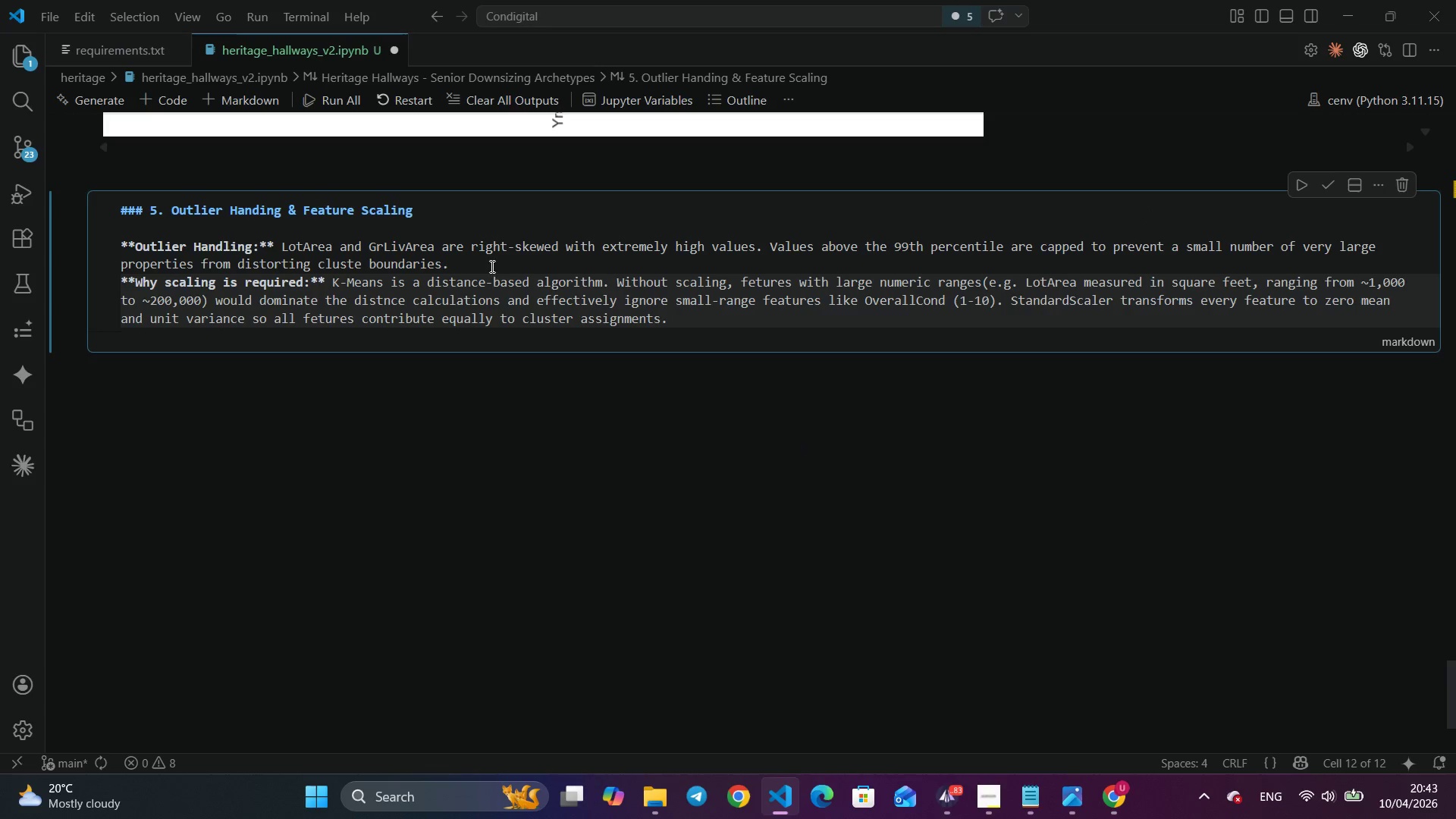 
left_click([454, 262])
 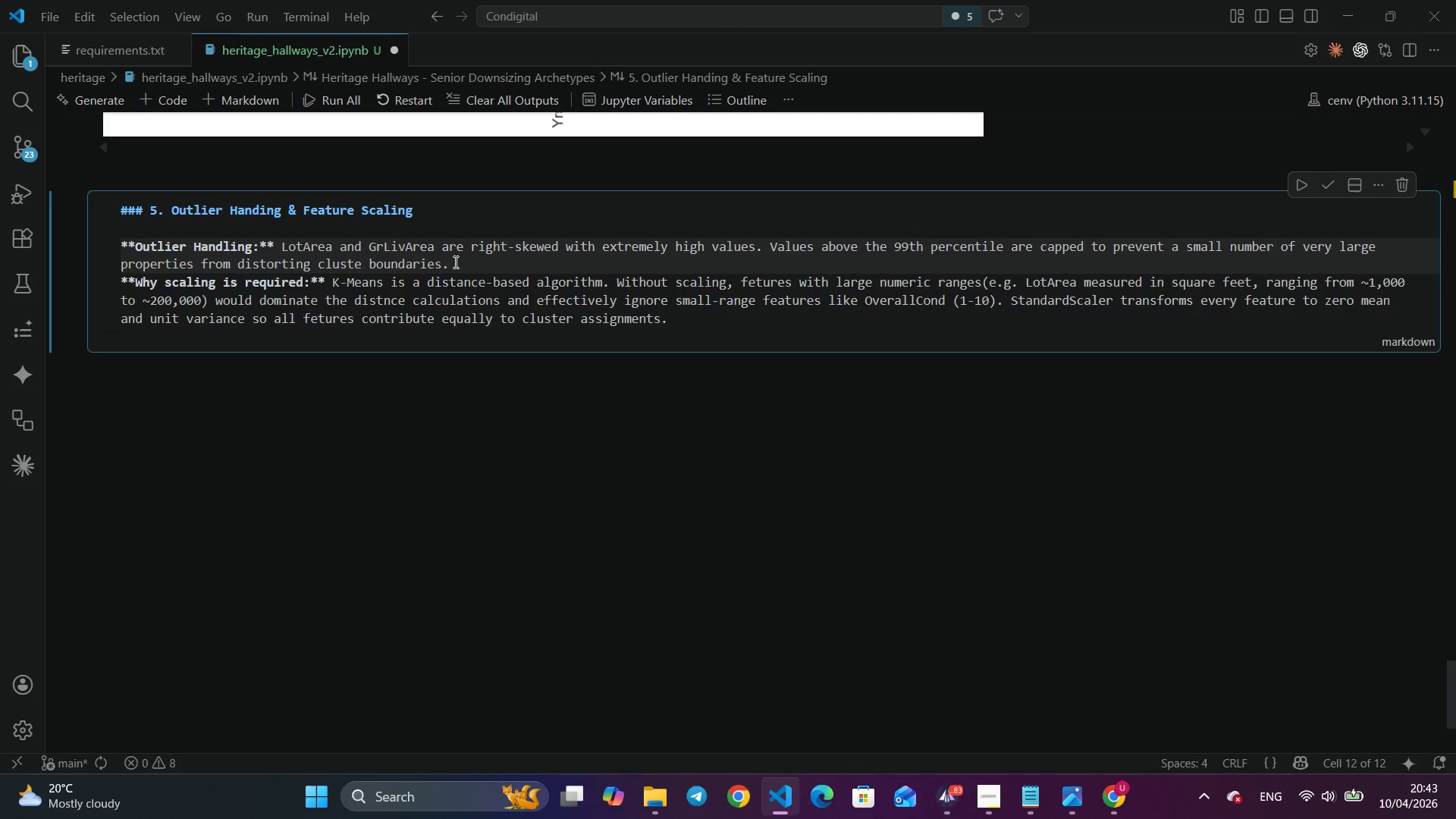 
key(Enter)
 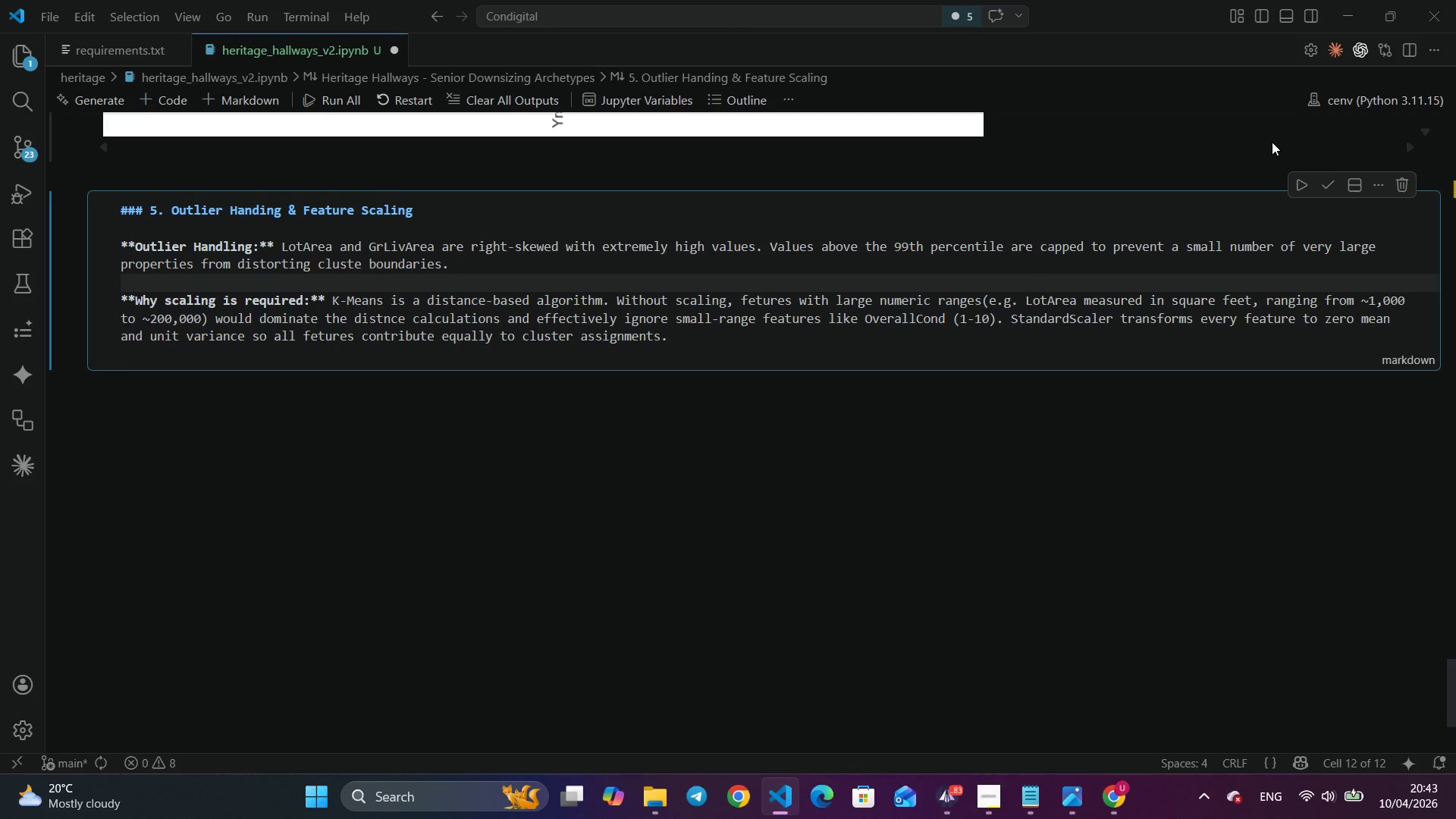 
left_click([1326, 183])
 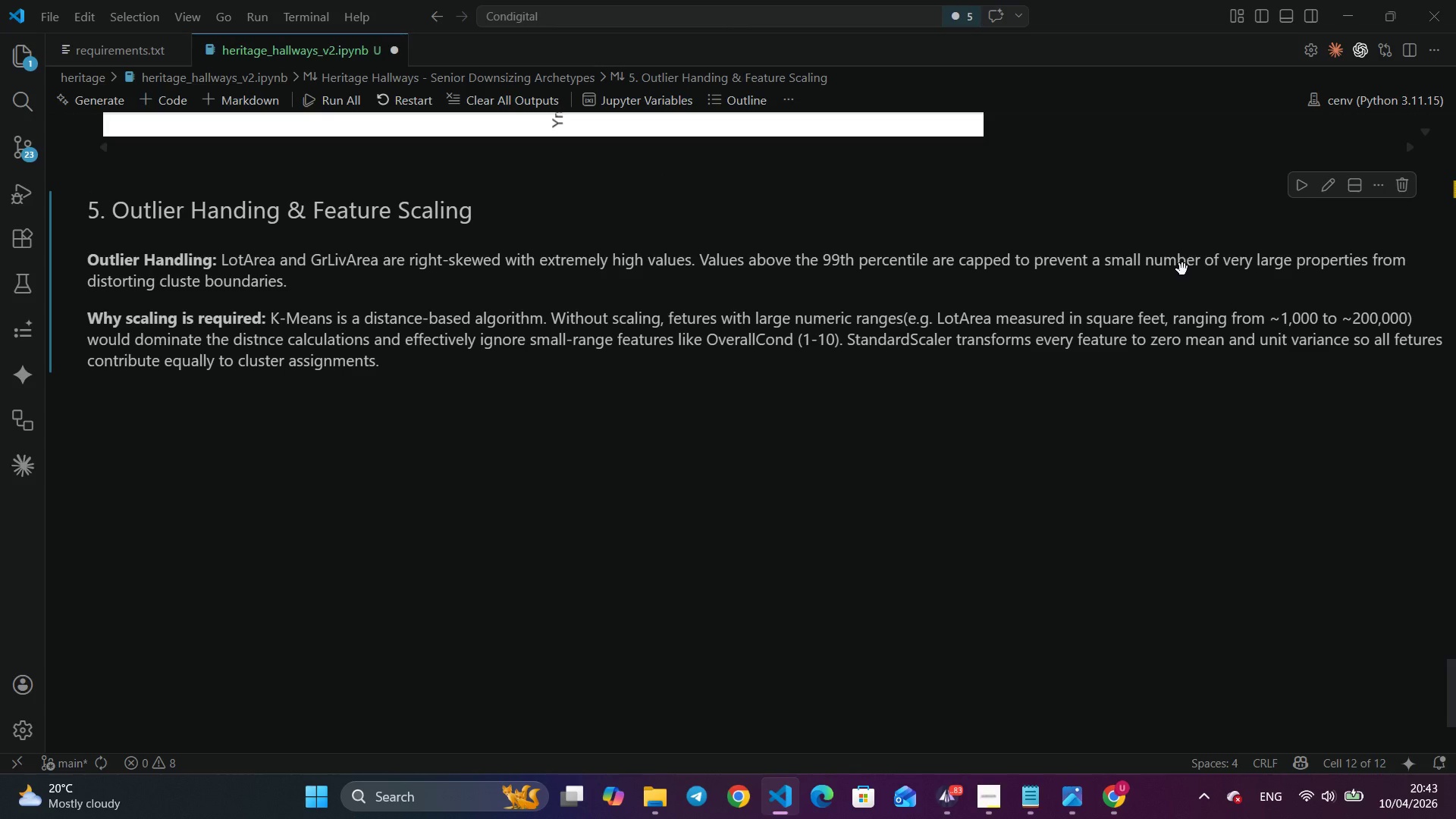 
wait(7.23)
 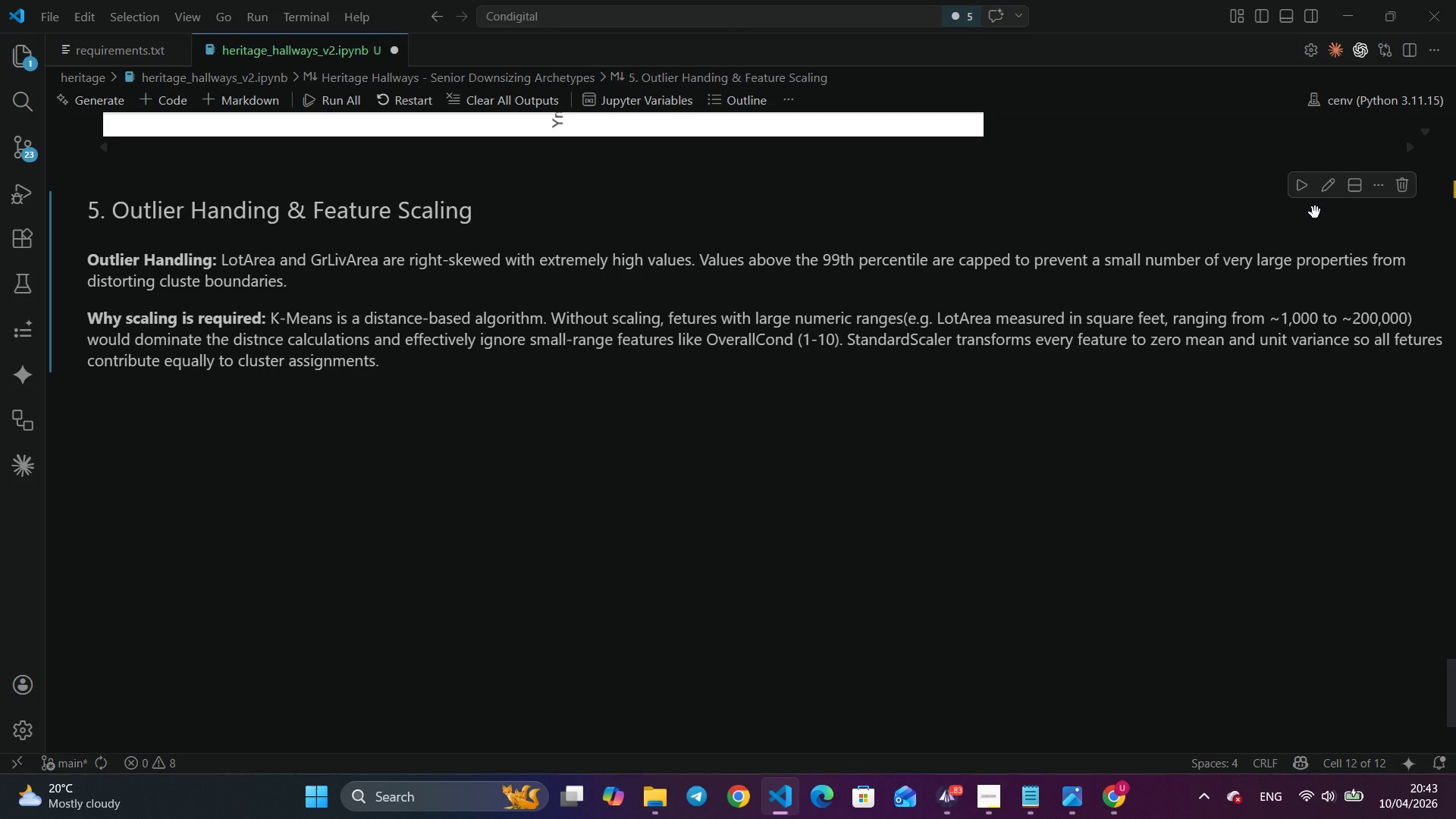 
scroll: coordinate [1182, 269], scroll_direction: down, amount: 1.0
 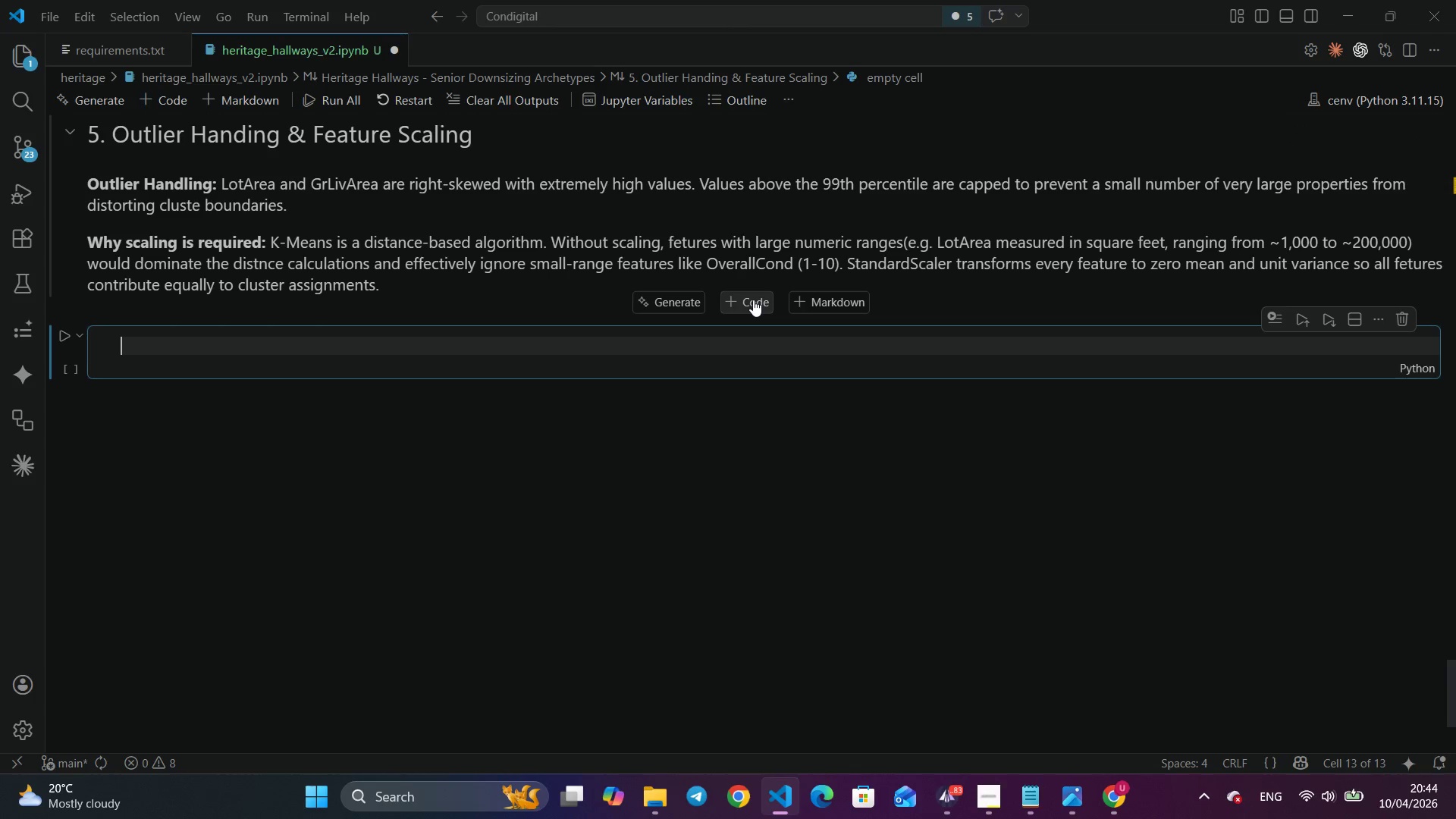 
wait(9.86)
 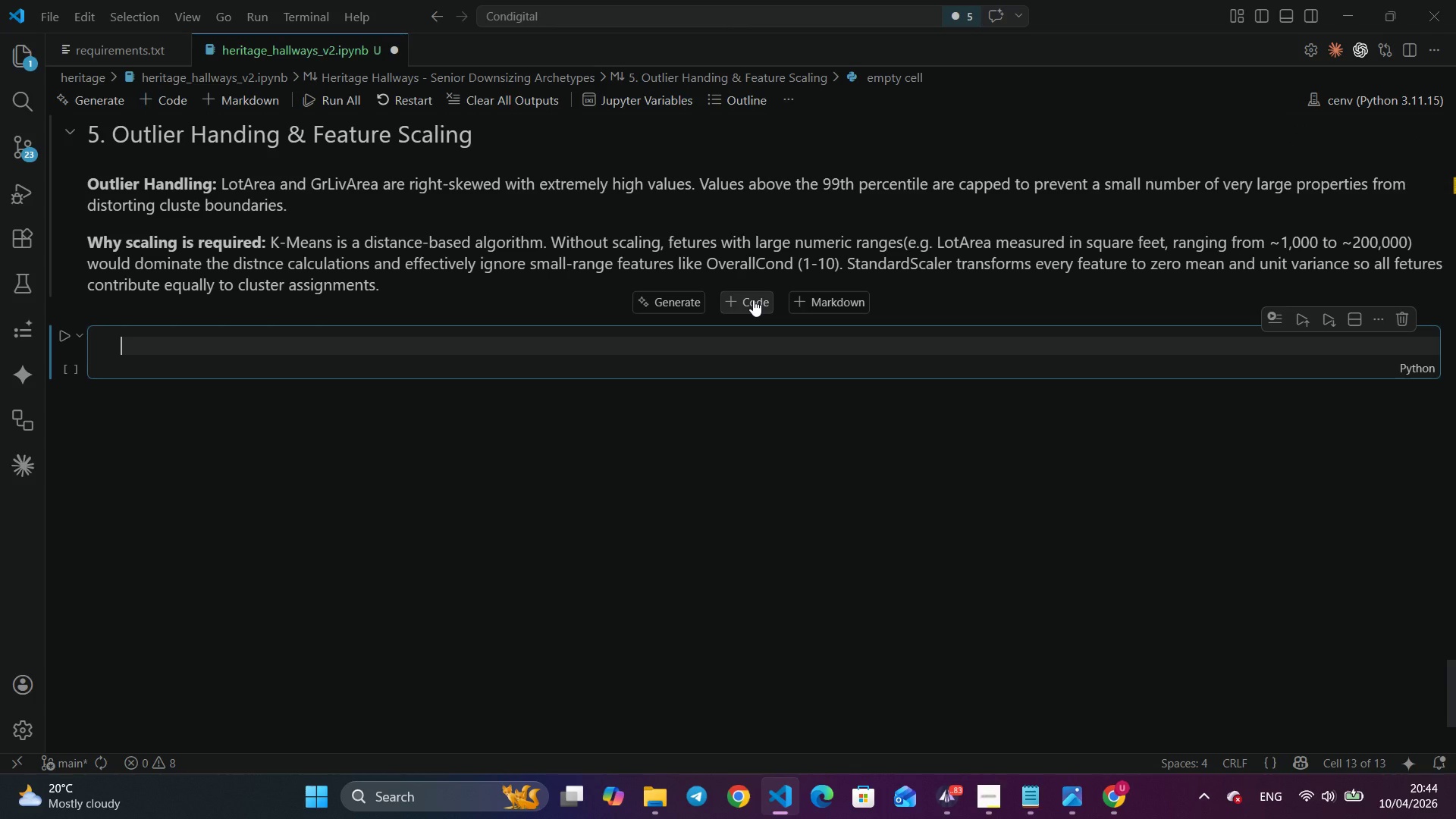 
type(# CAp)
key(Backspace)
key(Backspace)
type(ap outliers at 99th percentile for skee)
key(Backspace)
type(wed featue)
key(Backspace)
type(res)
 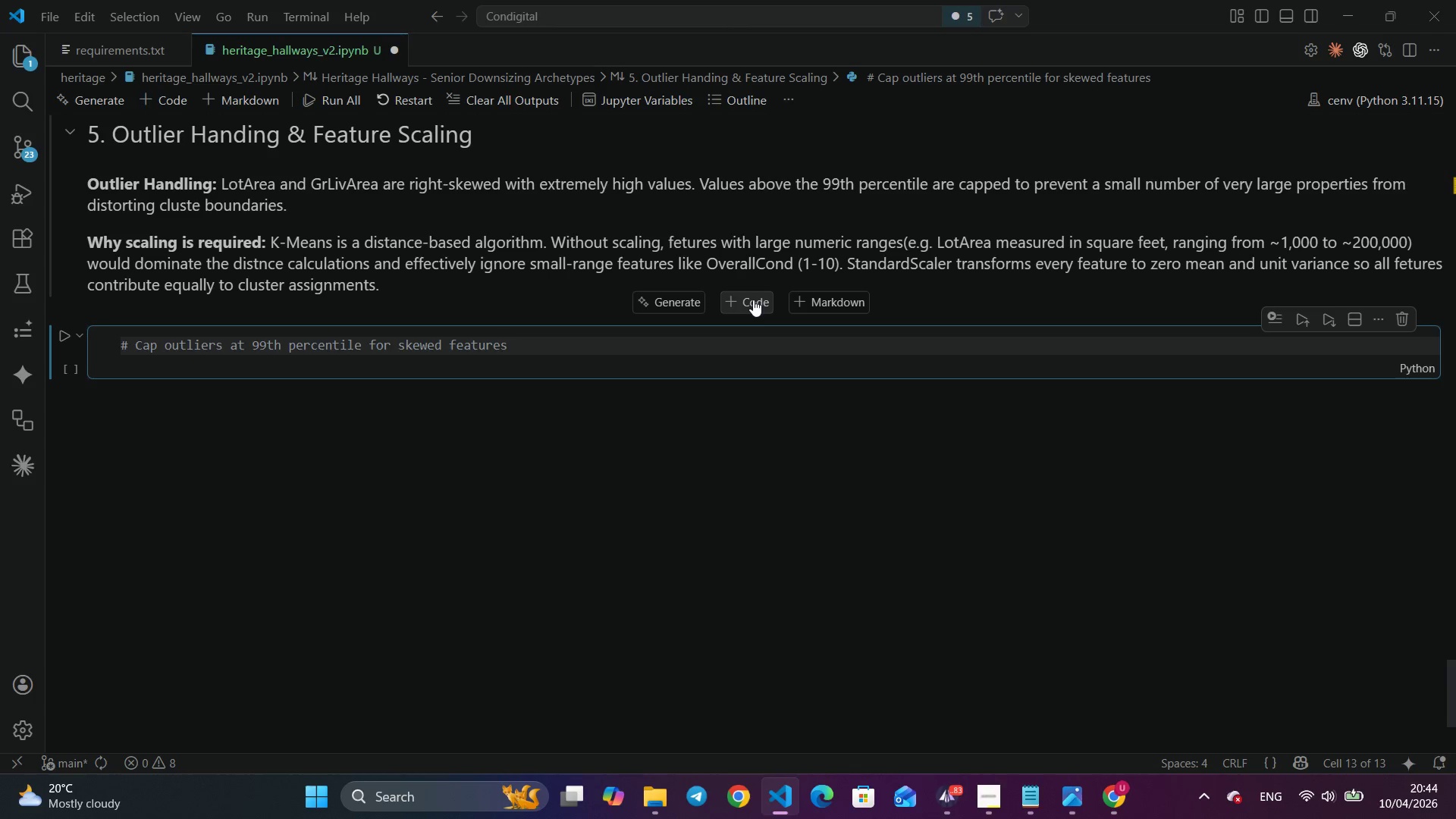 
key(Enter)
 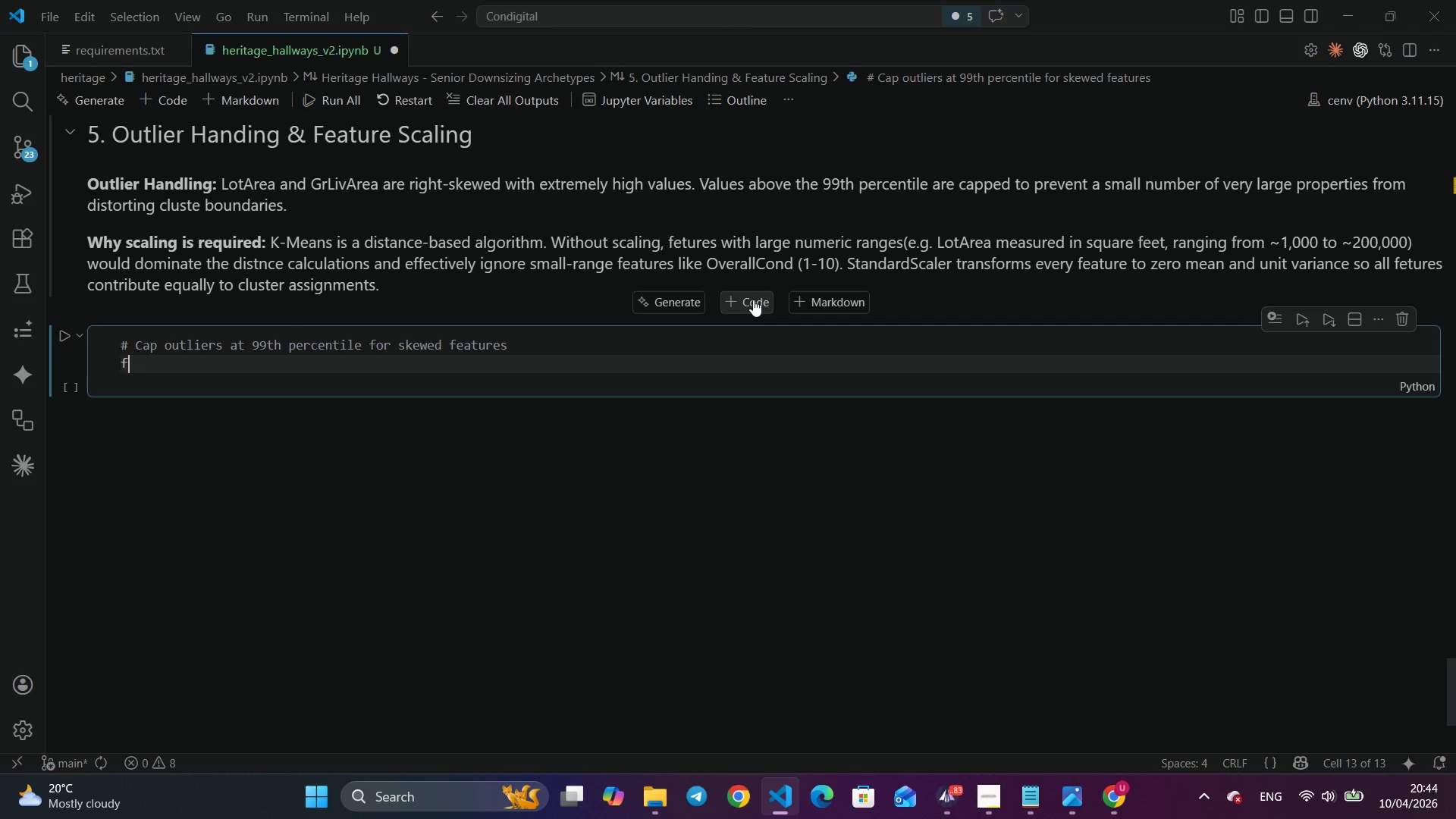 
type(for col in ['Grid)
key(Backspace)
key(Backspace)
type(LlivArea)
 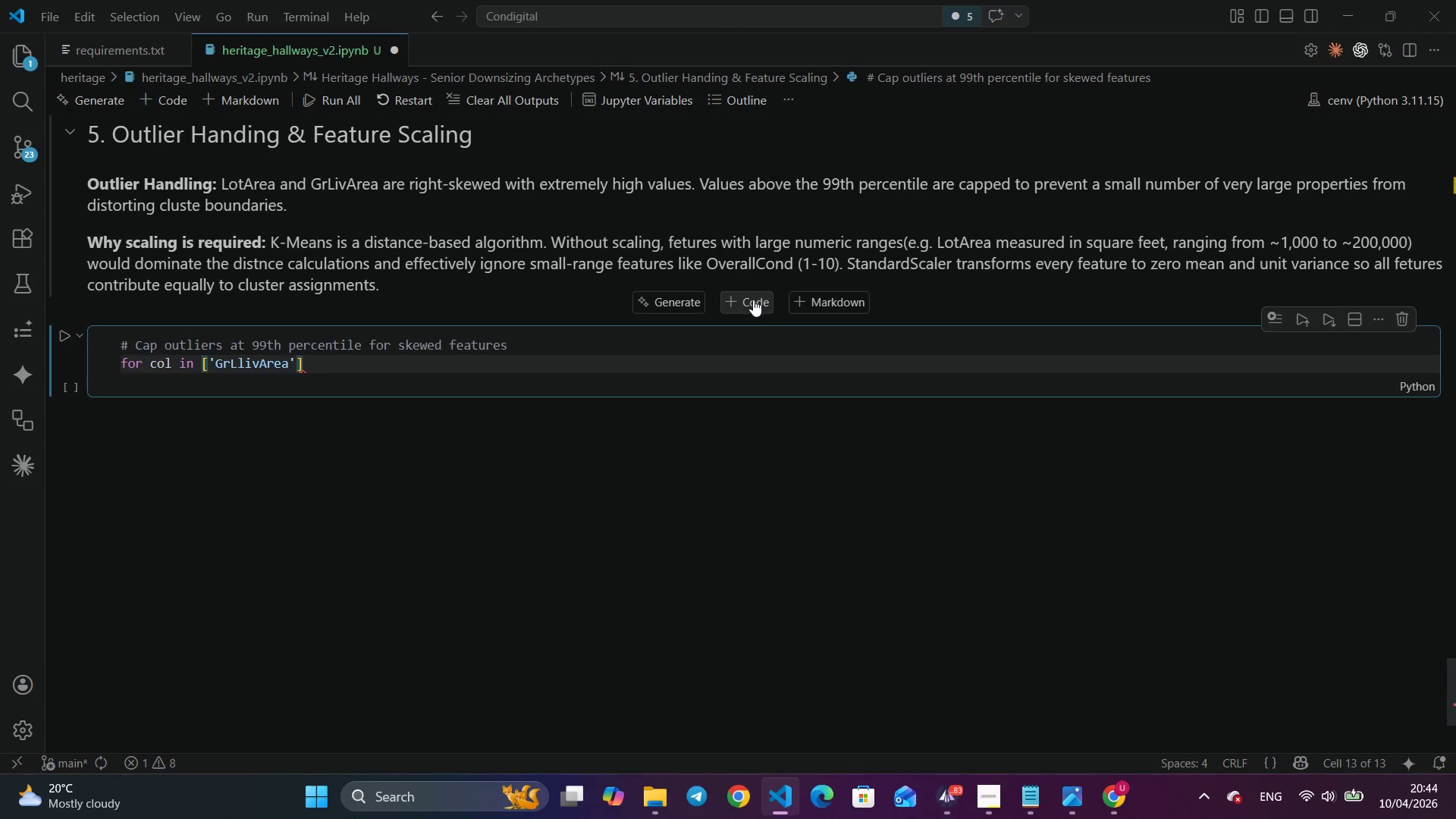 
key(ArrowLeft)
 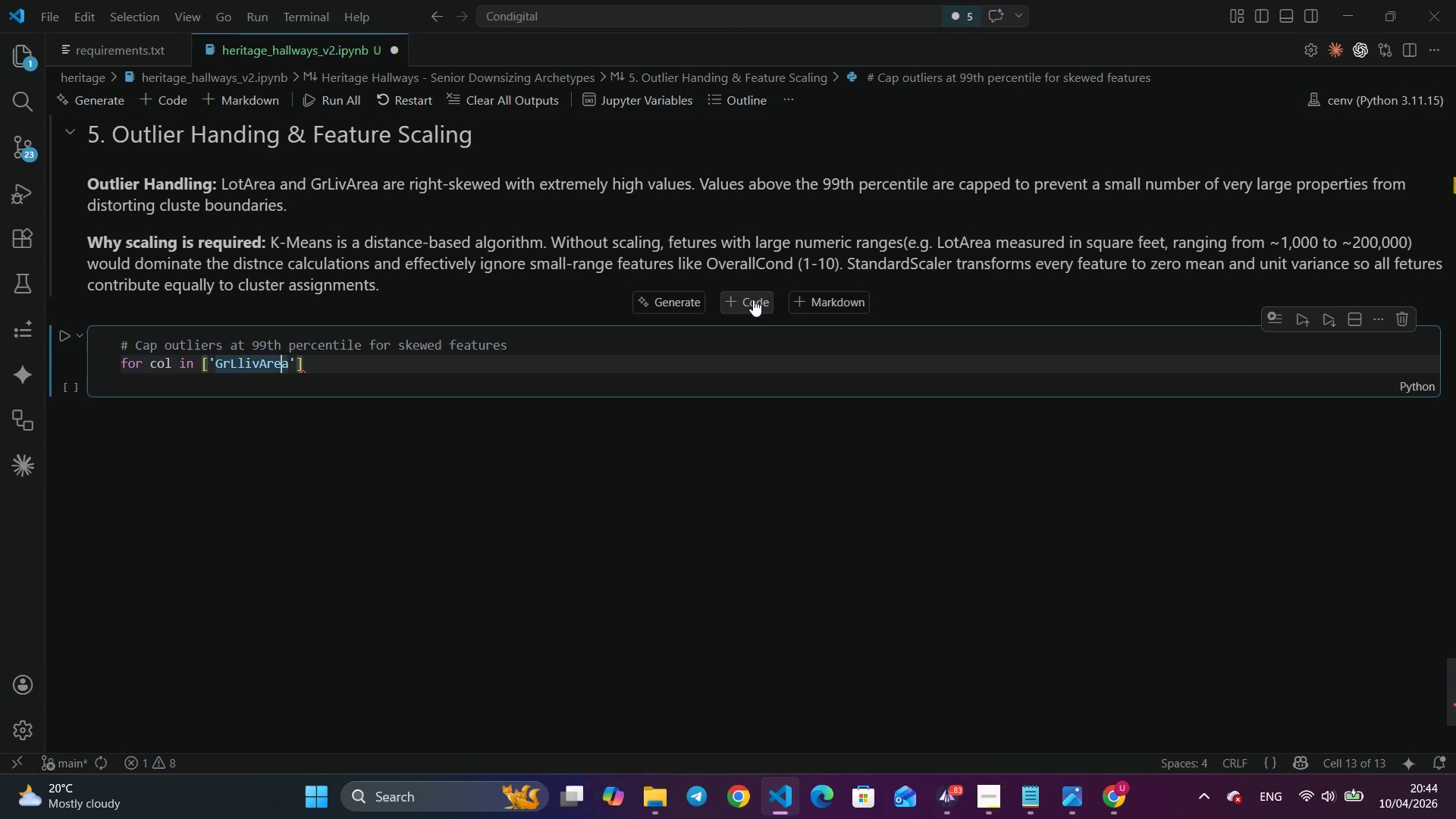 
key(ArrowLeft)
 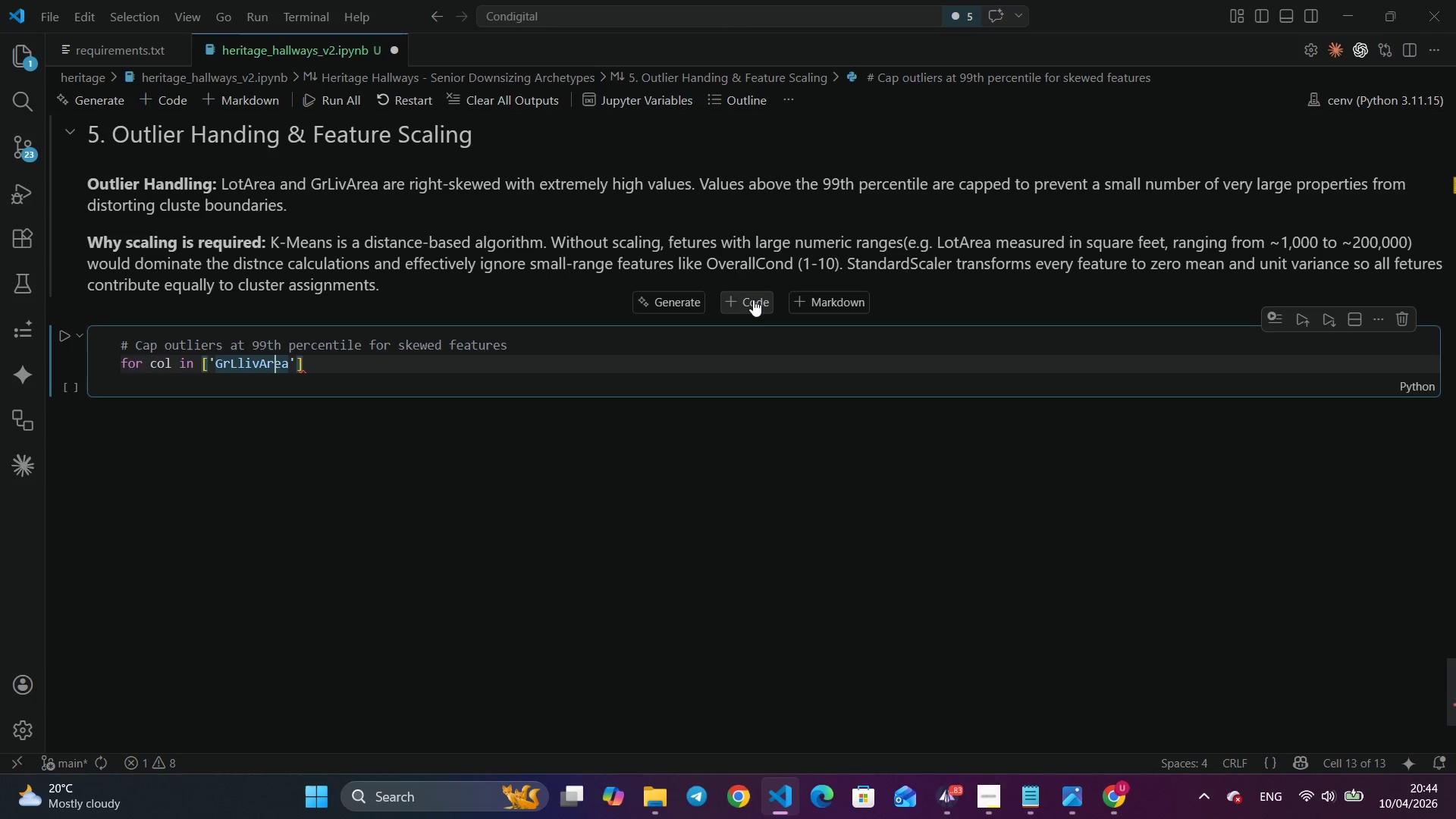 
key(ArrowLeft)
 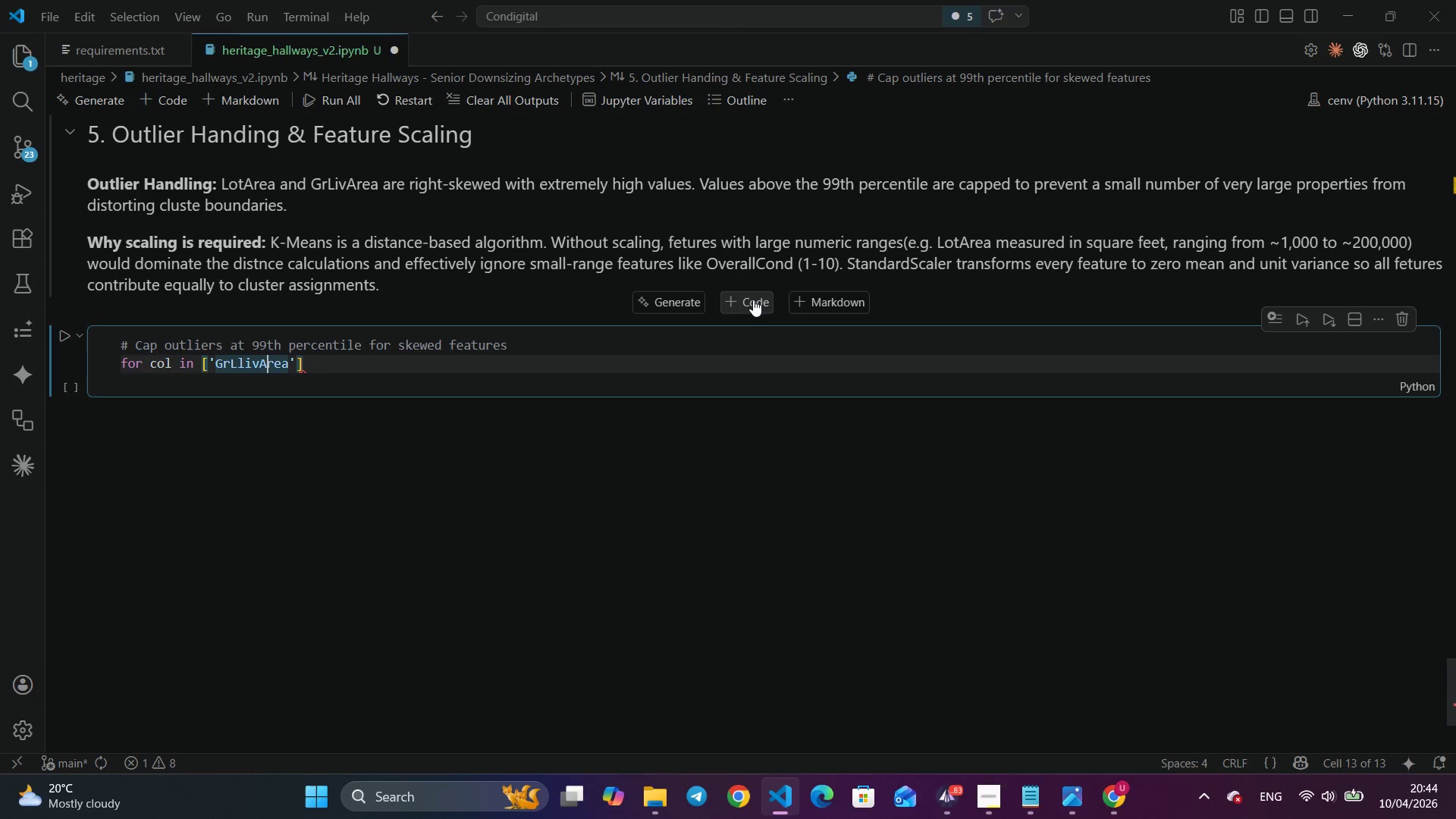 
key(ArrowLeft)
 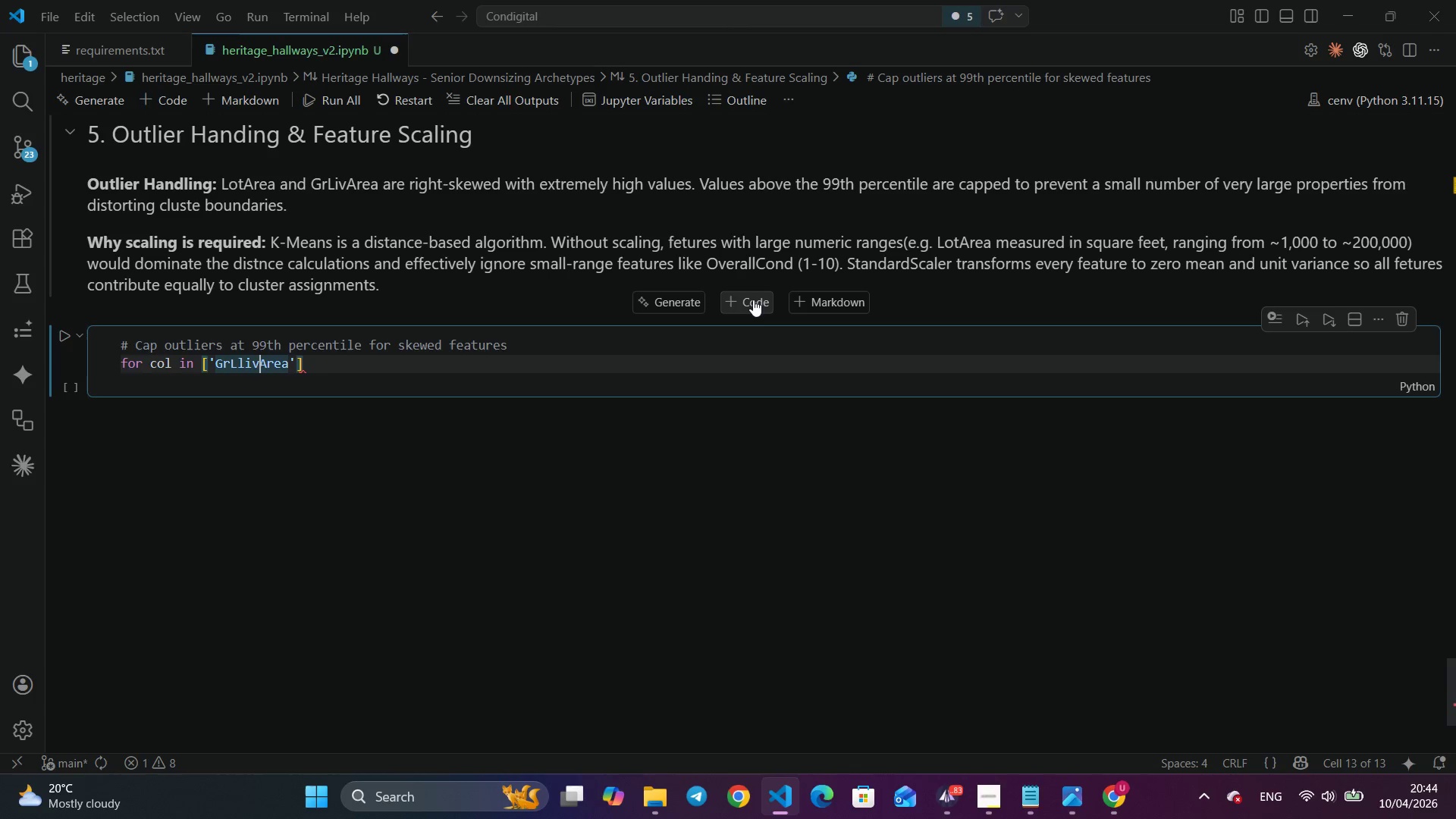 
key(ArrowLeft)
 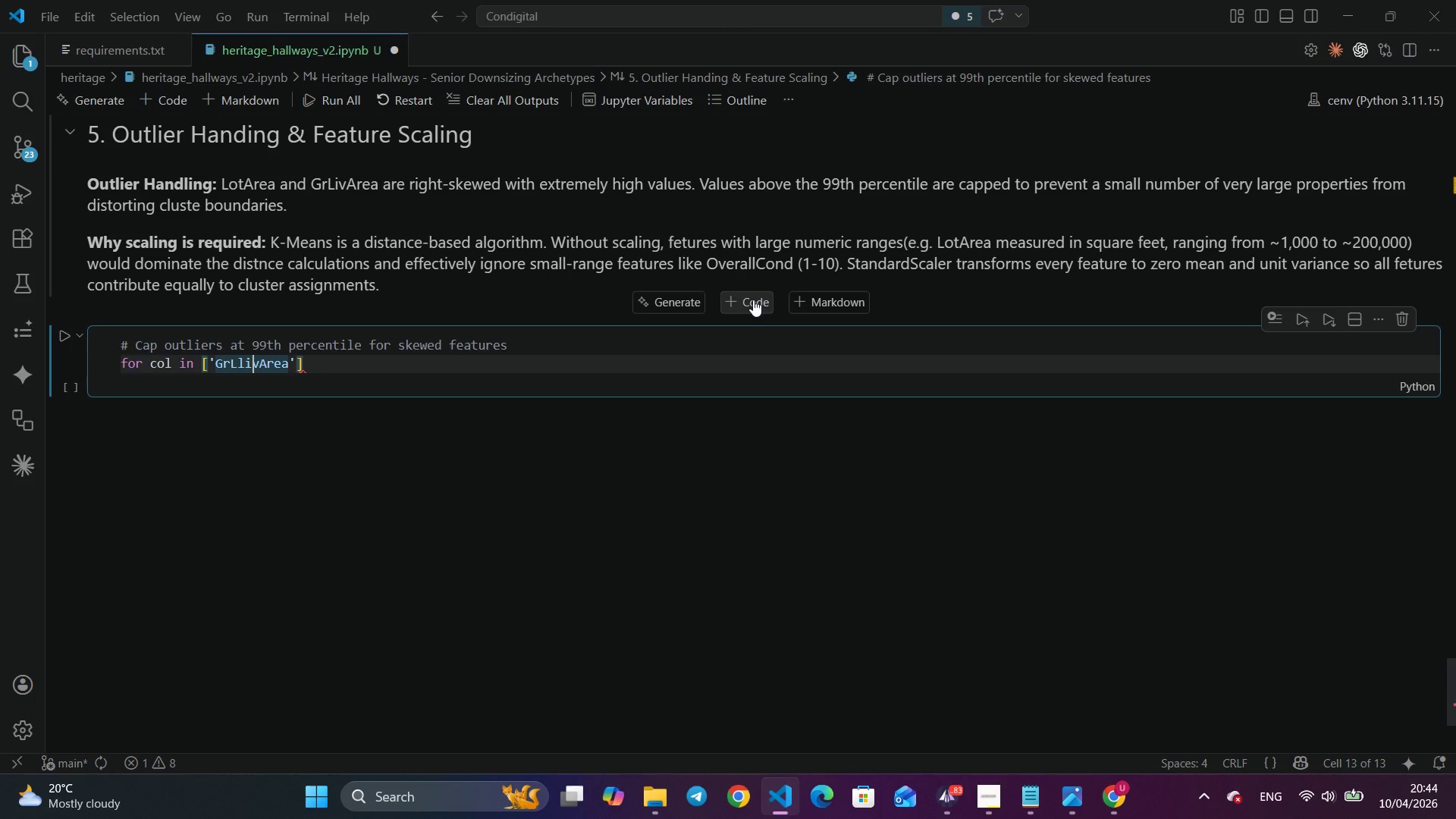 
key(ArrowLeft)
 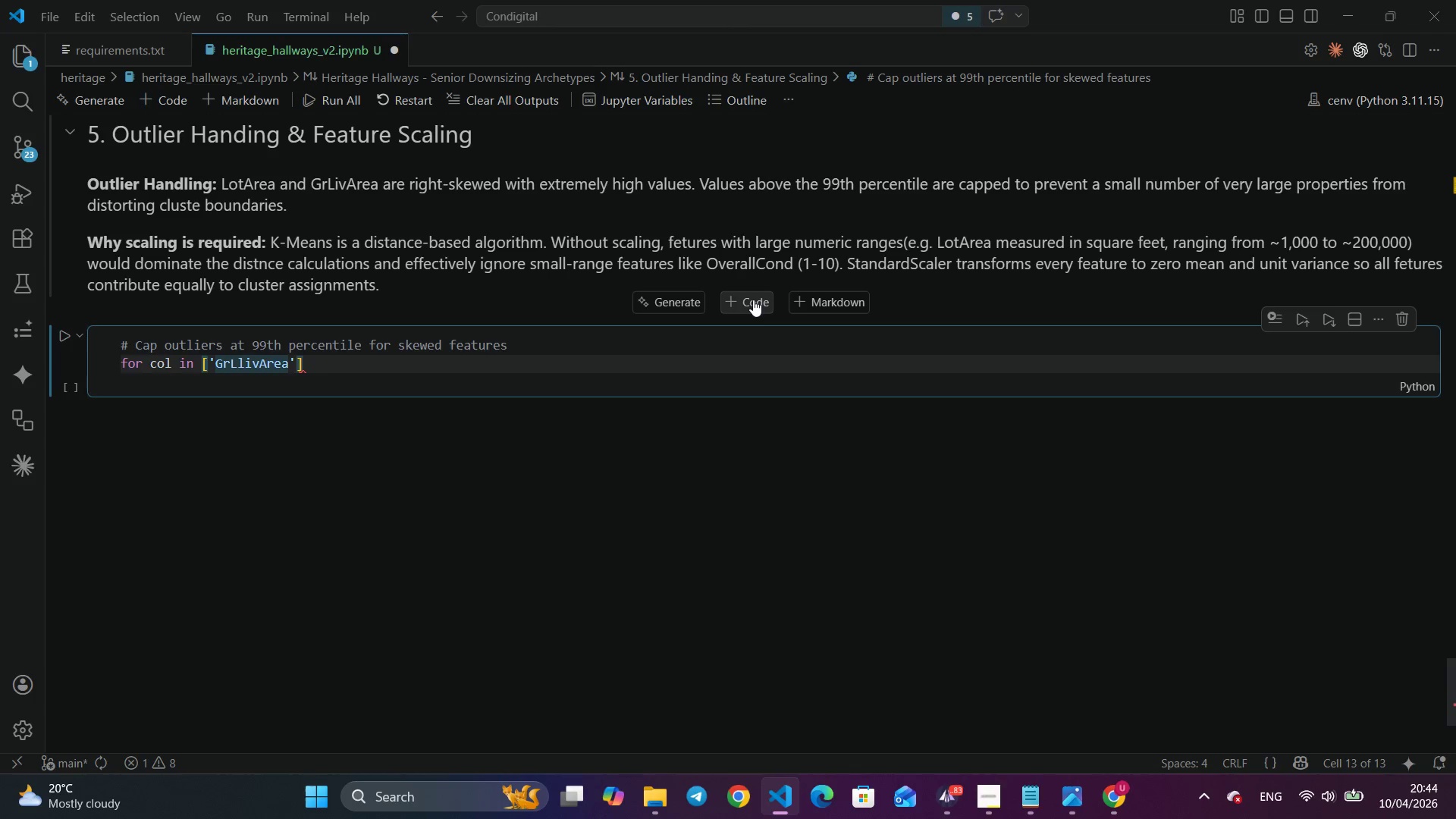 
key(Backspace)
 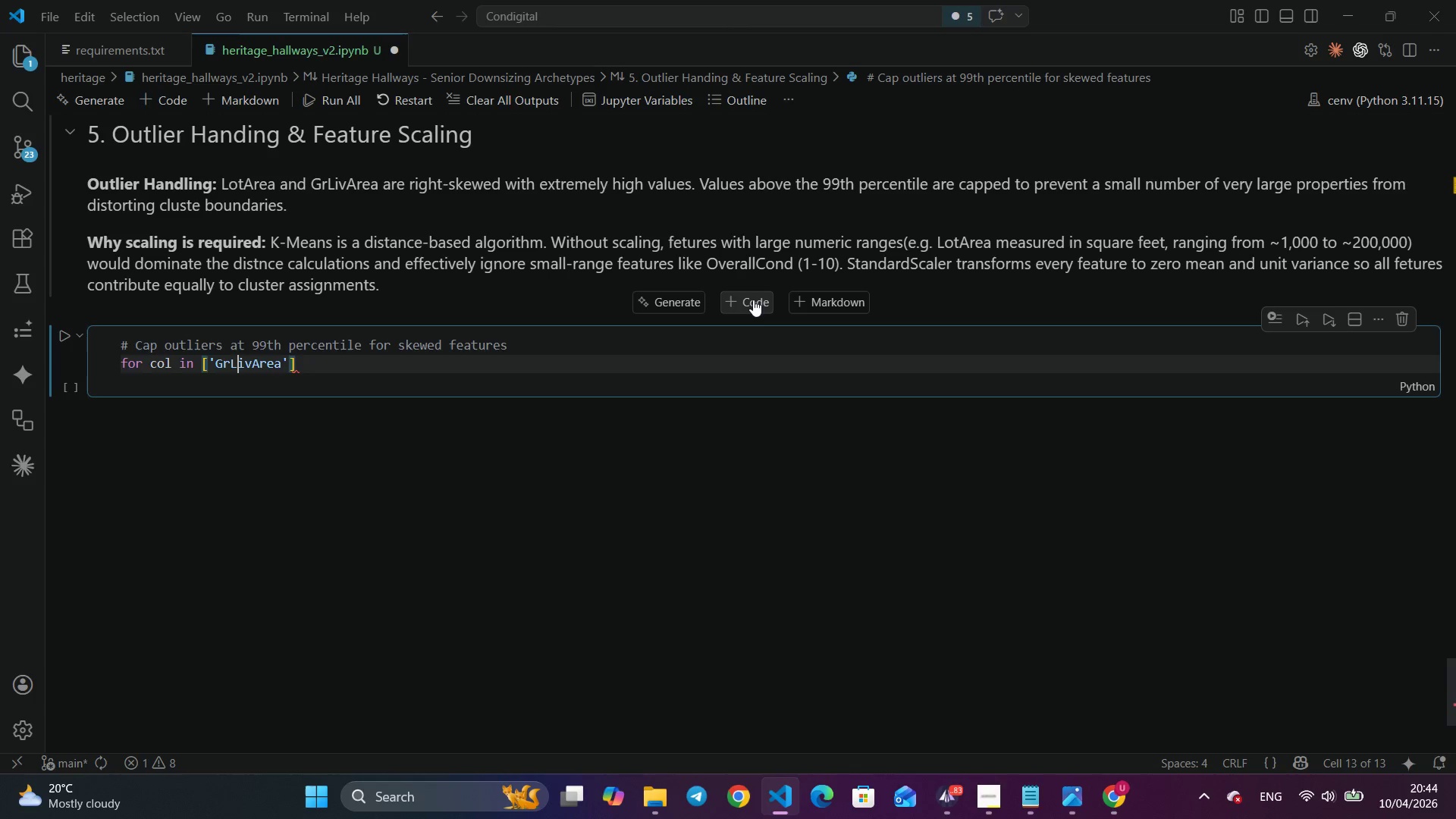 
key(ArrowRight)
 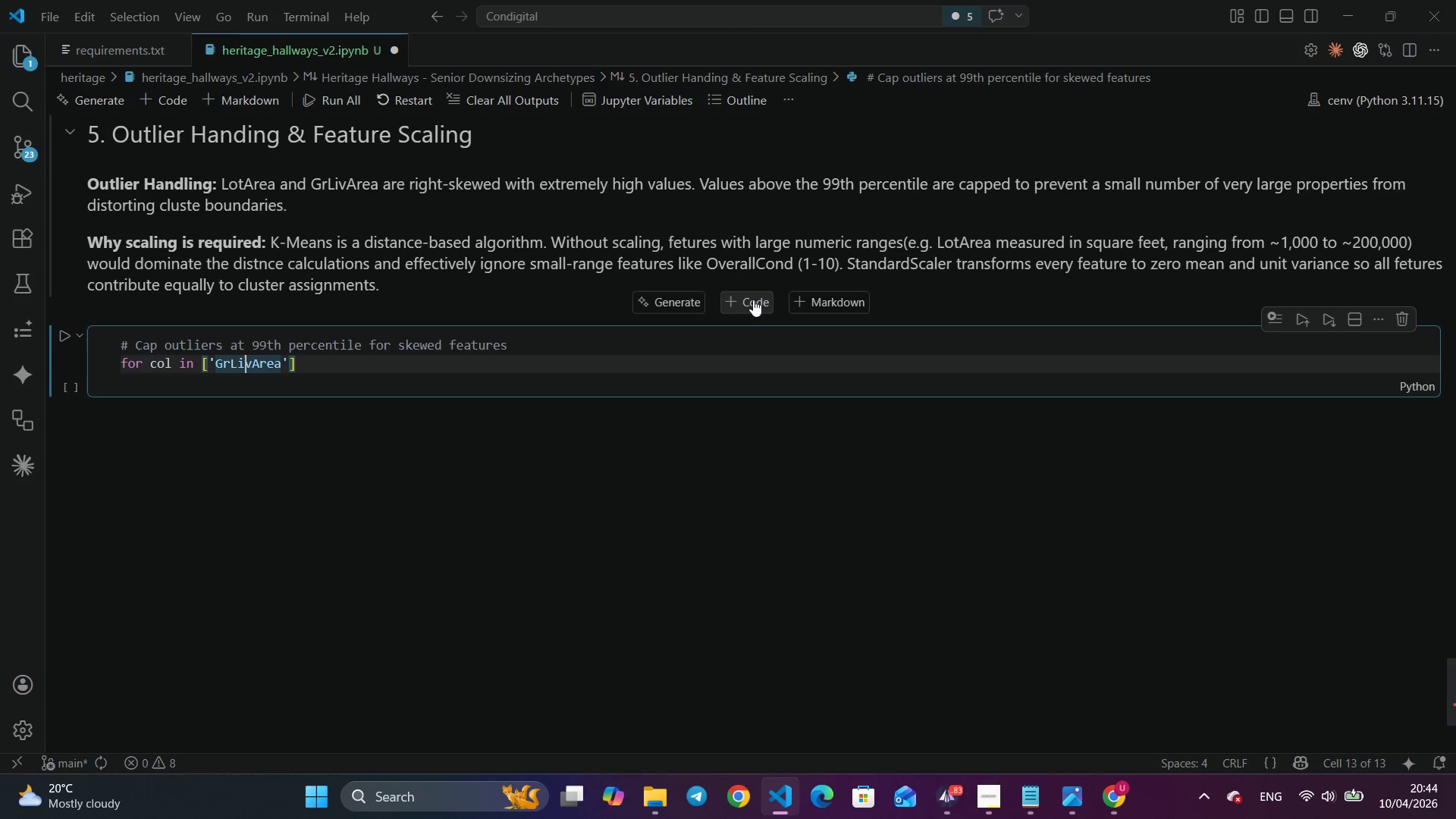 
key(ArrowRight)
 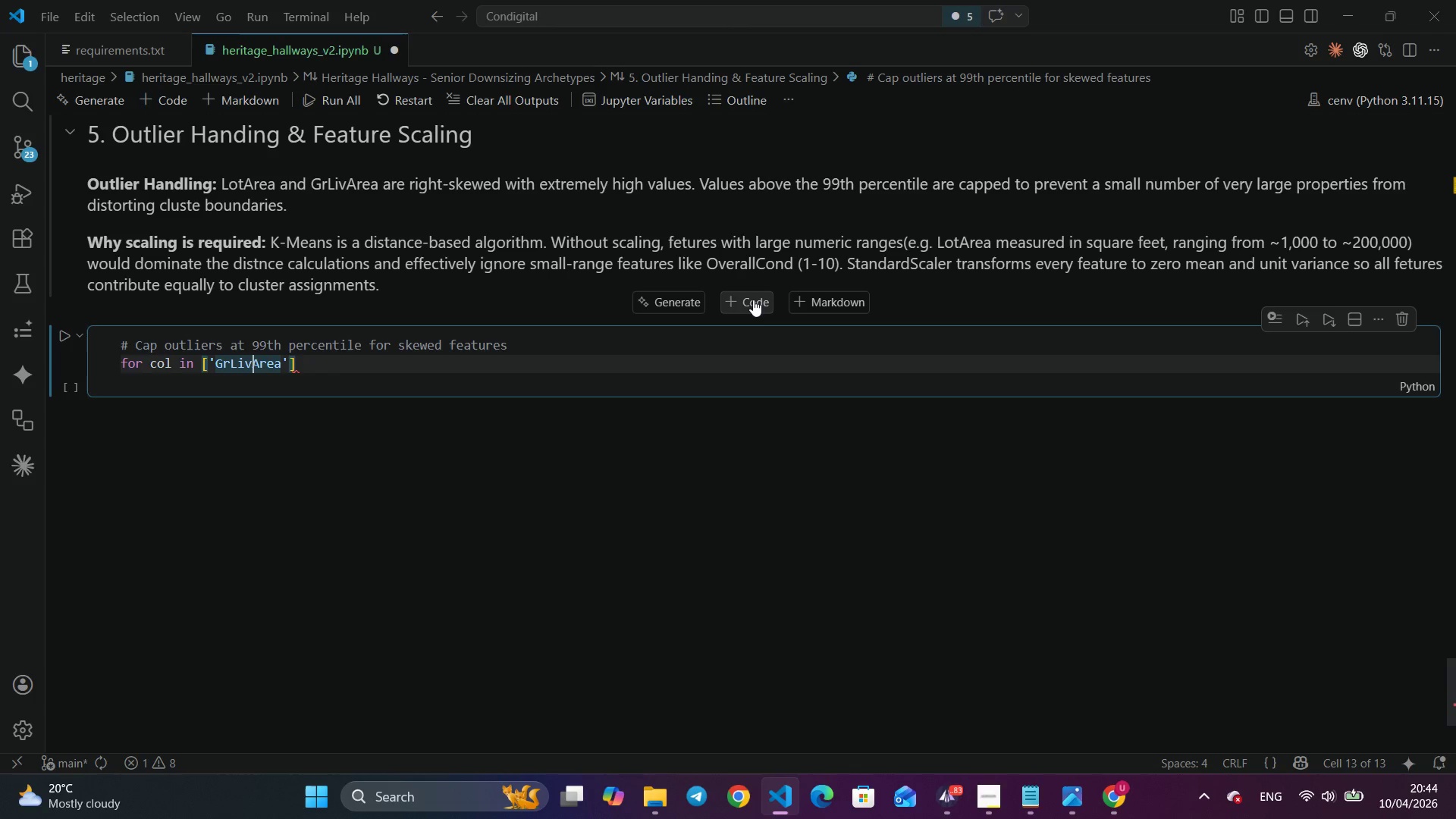 
key(ArrowRight)
 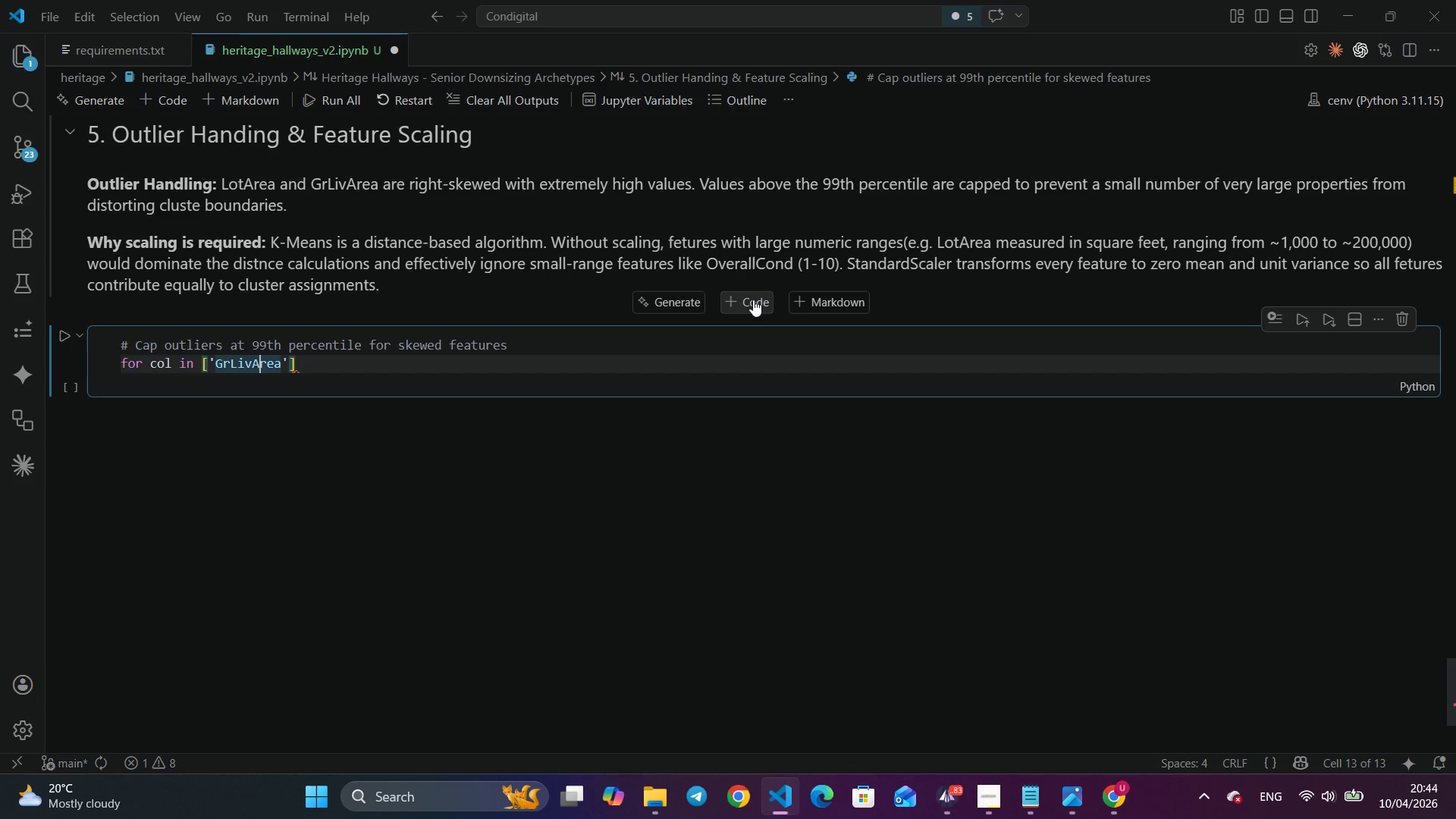 
key(ArrowRight)
 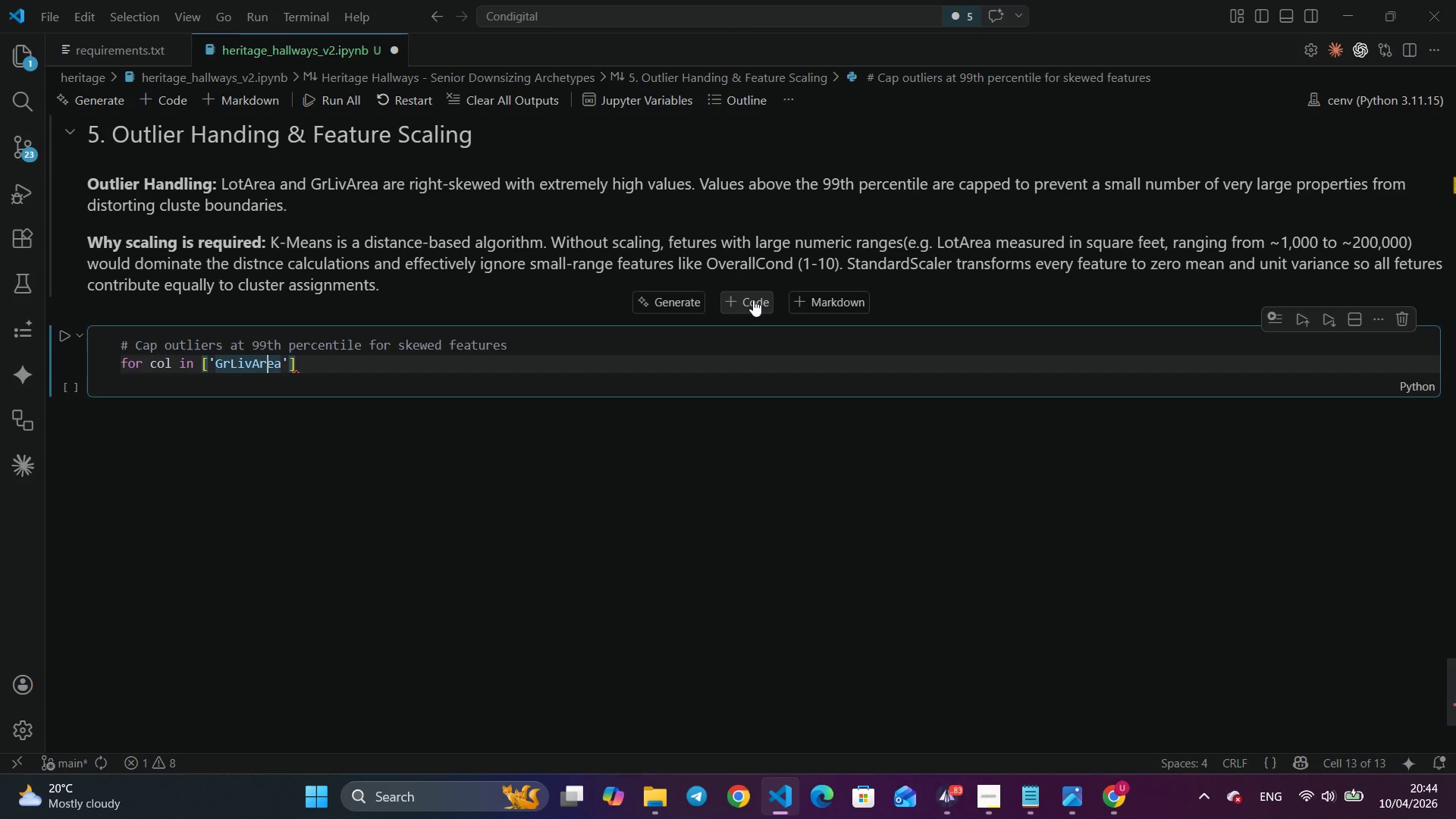 
key(ArrowRight)
 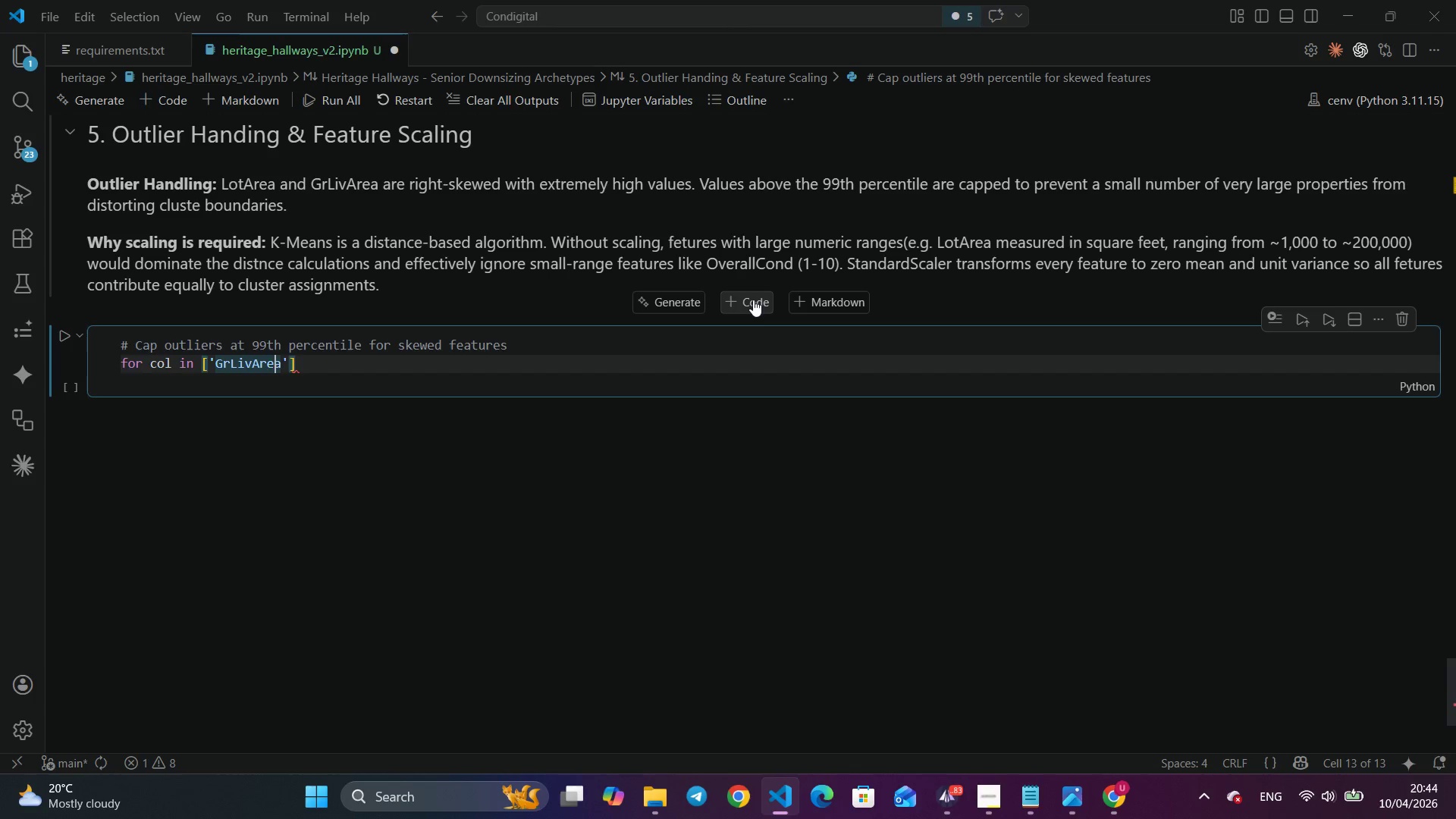 
key(ArrowRight)
 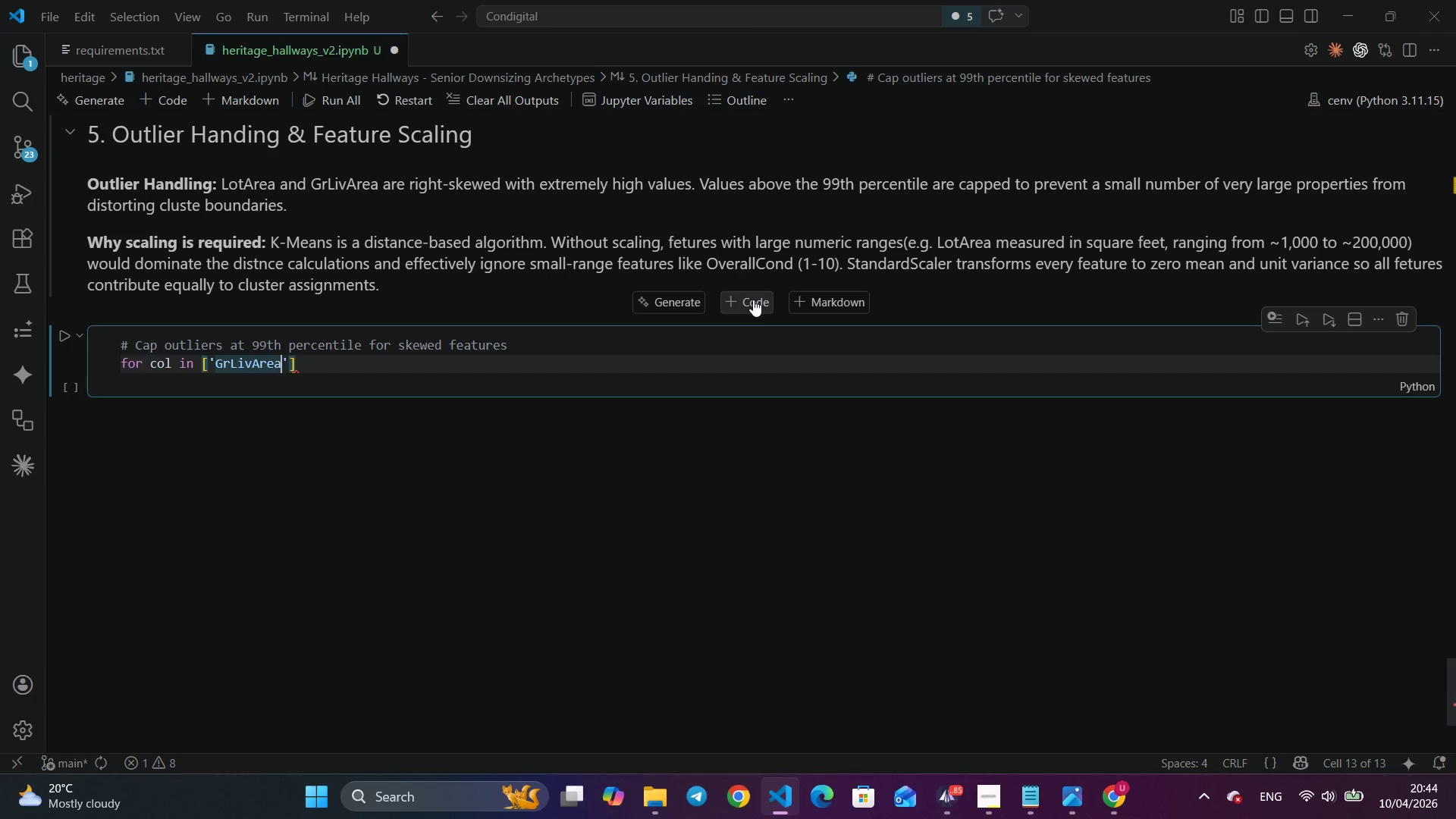 
key(ArrowRight)
 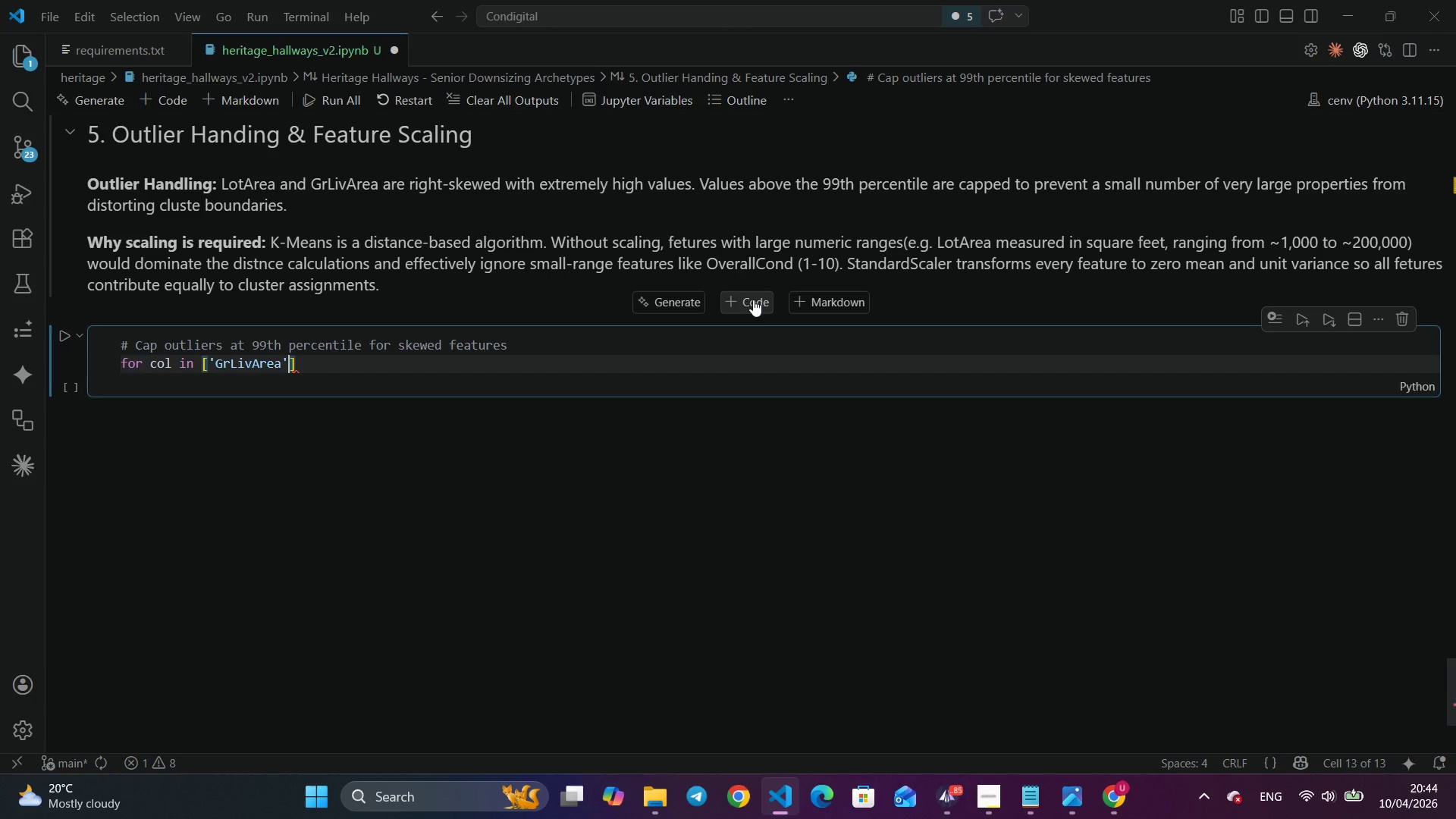 
type(, 'LotArea)
 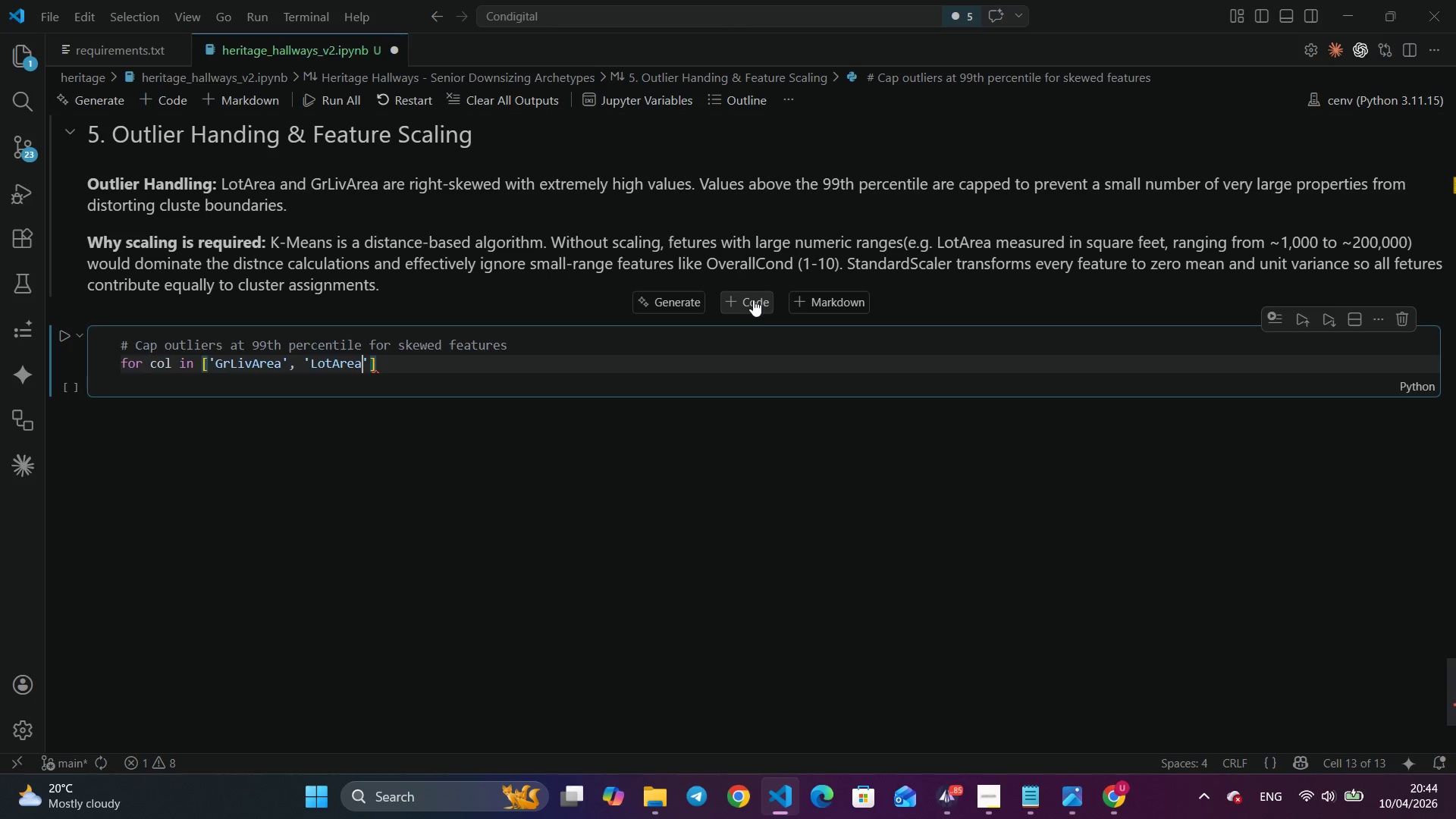 
key(ArrowRight)
 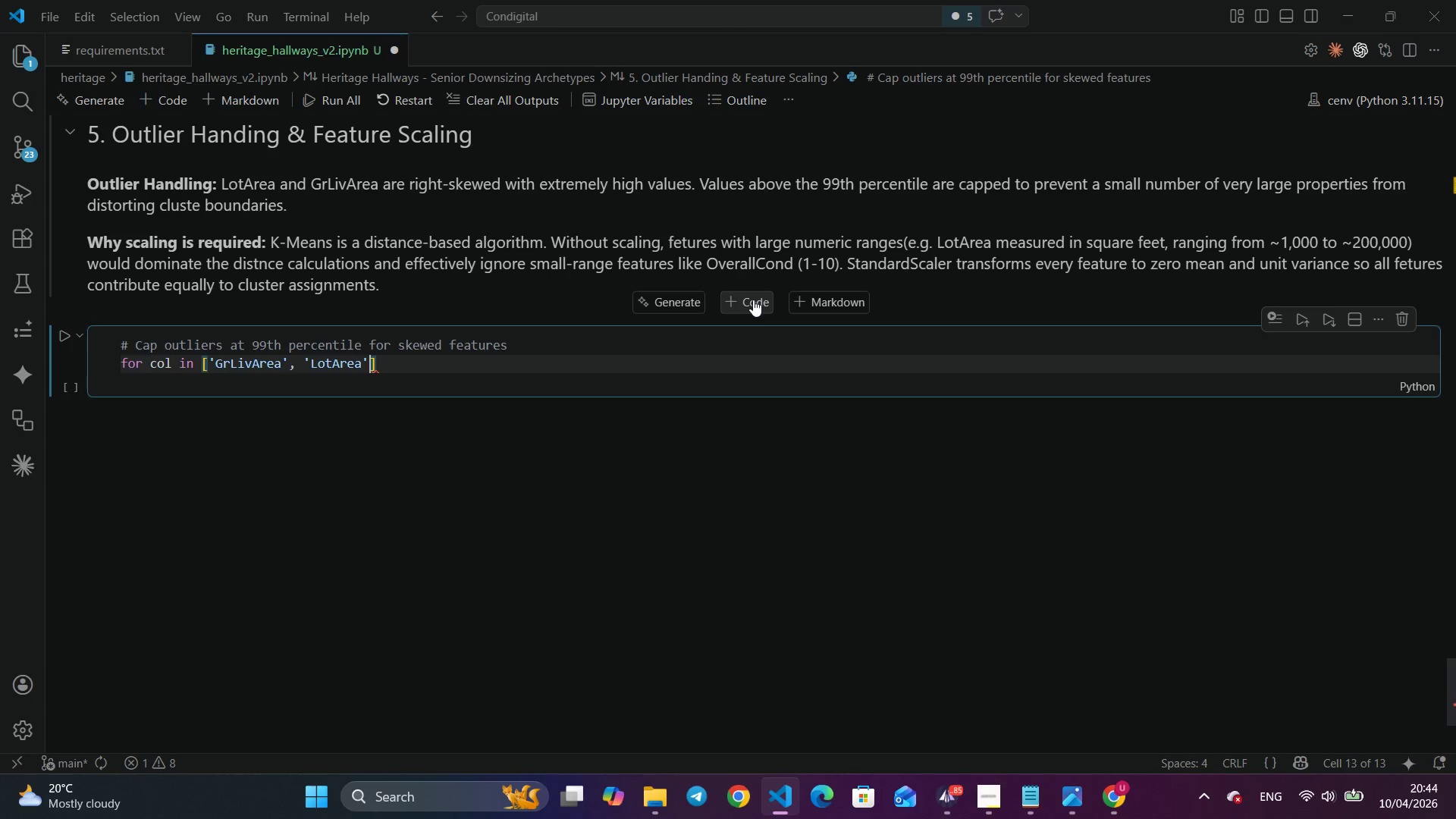 
key(ArrowRight)
 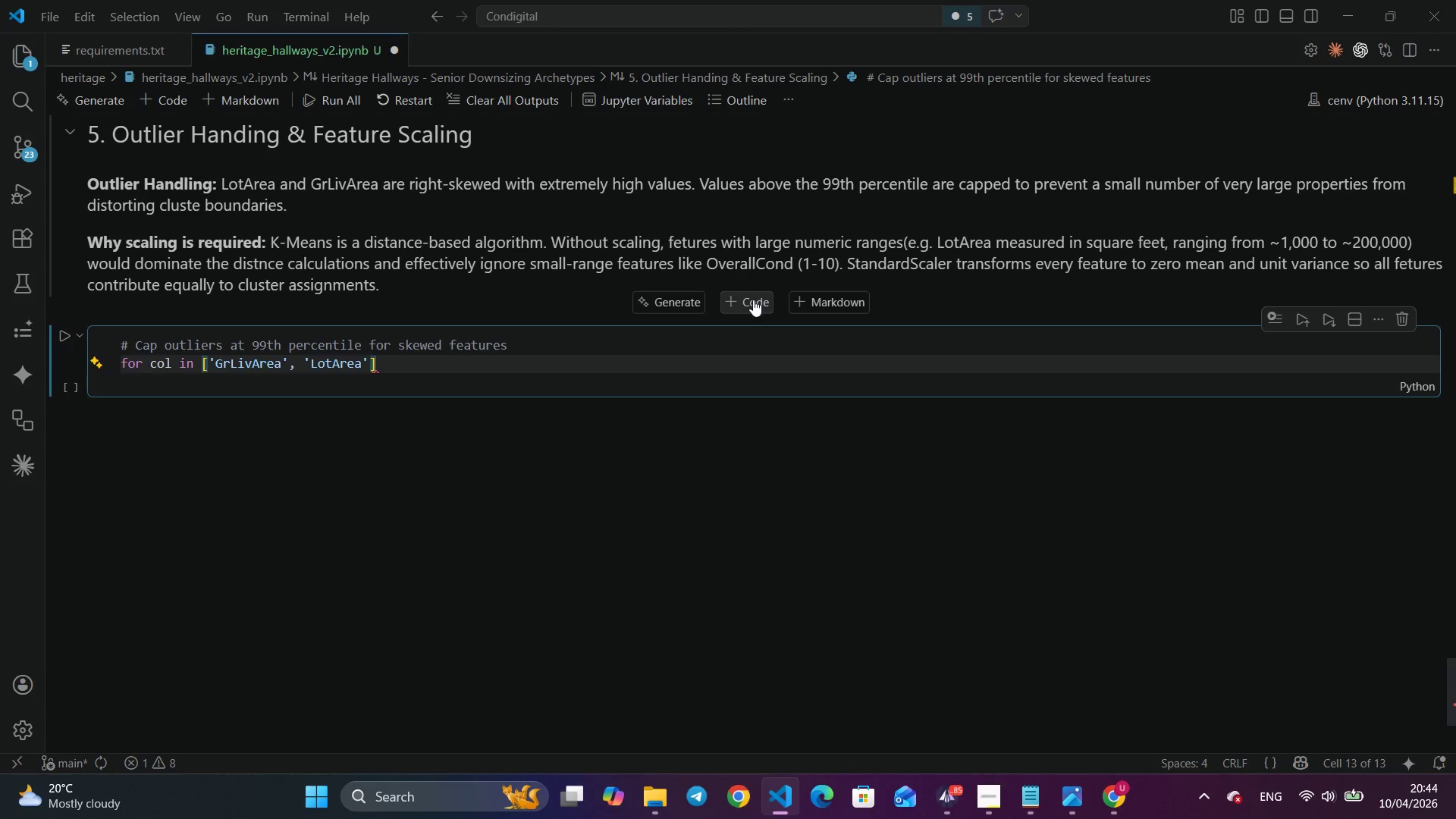 
key(Shift+ShiftLeft)
 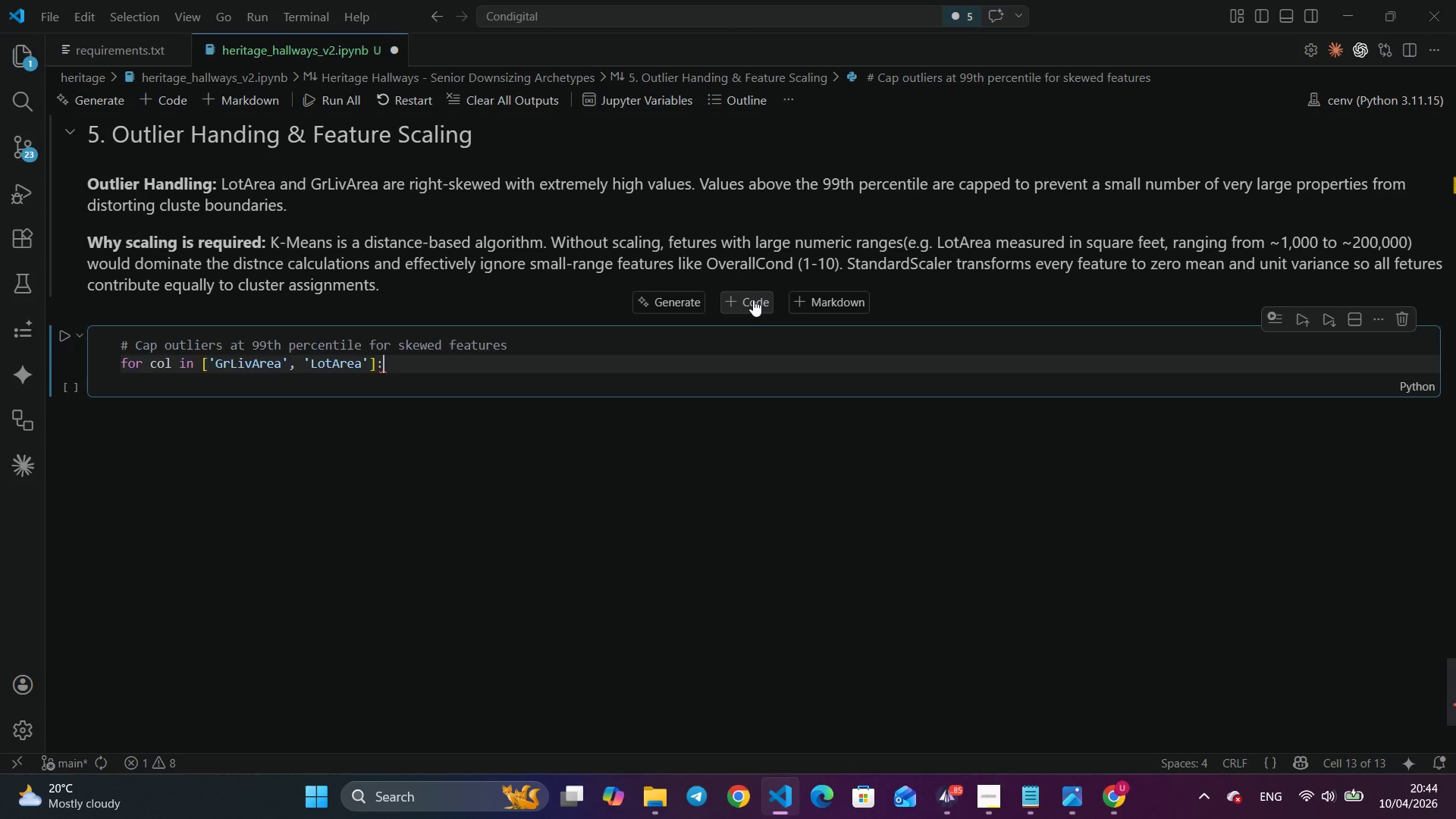 
key(Shift+Semicolon)
 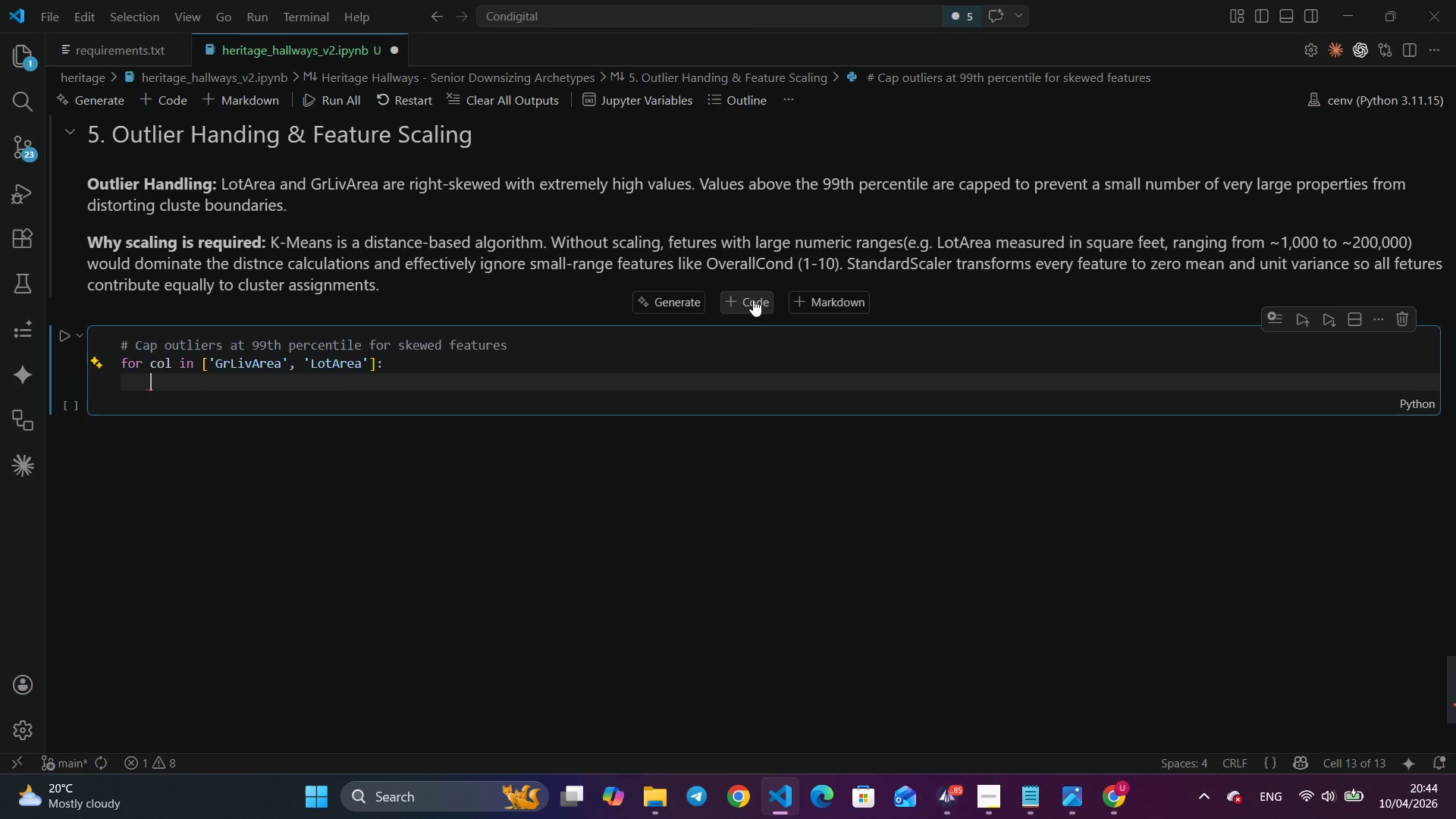 
key(Enter)
 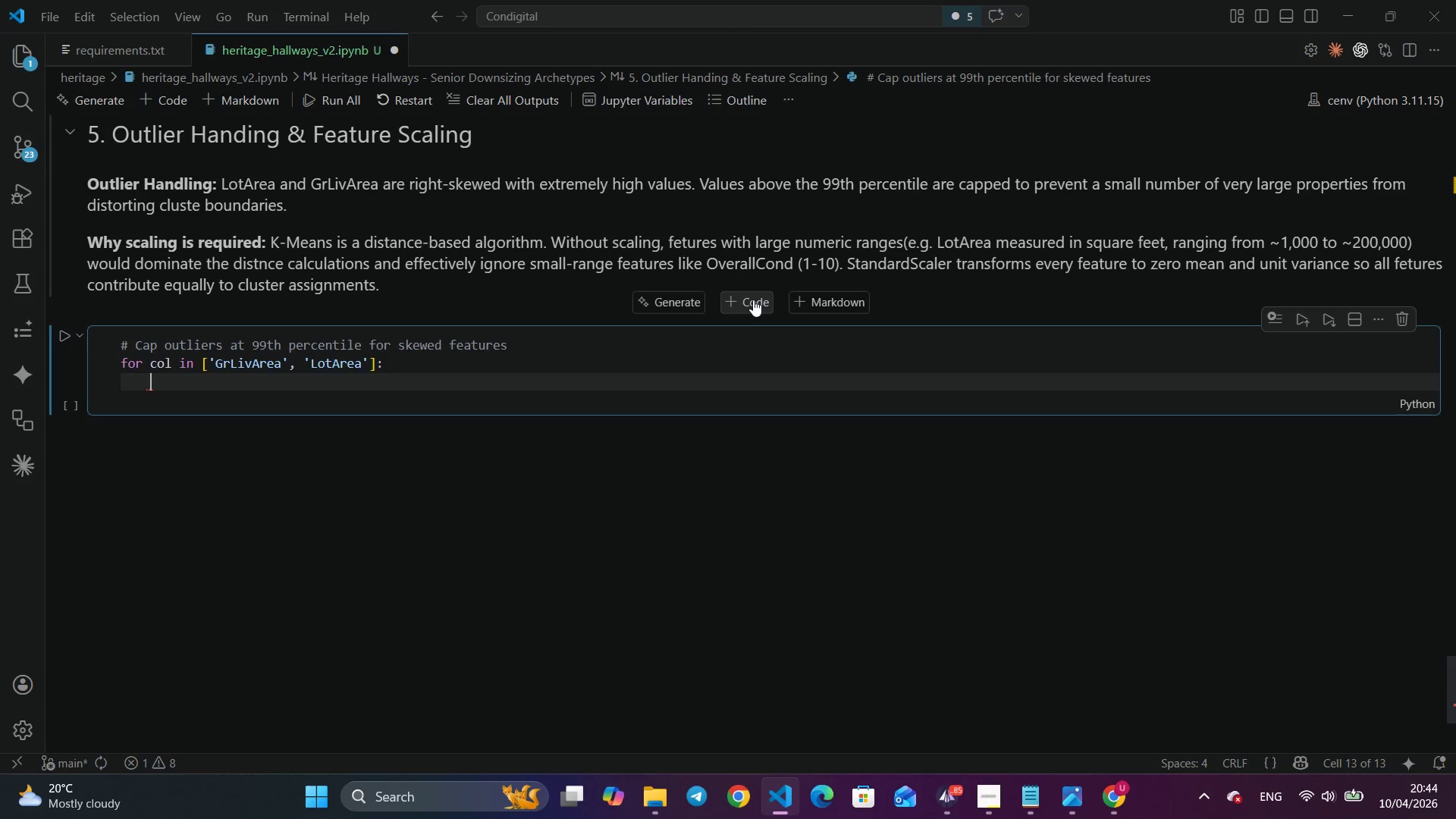 
type(cap = clus)
 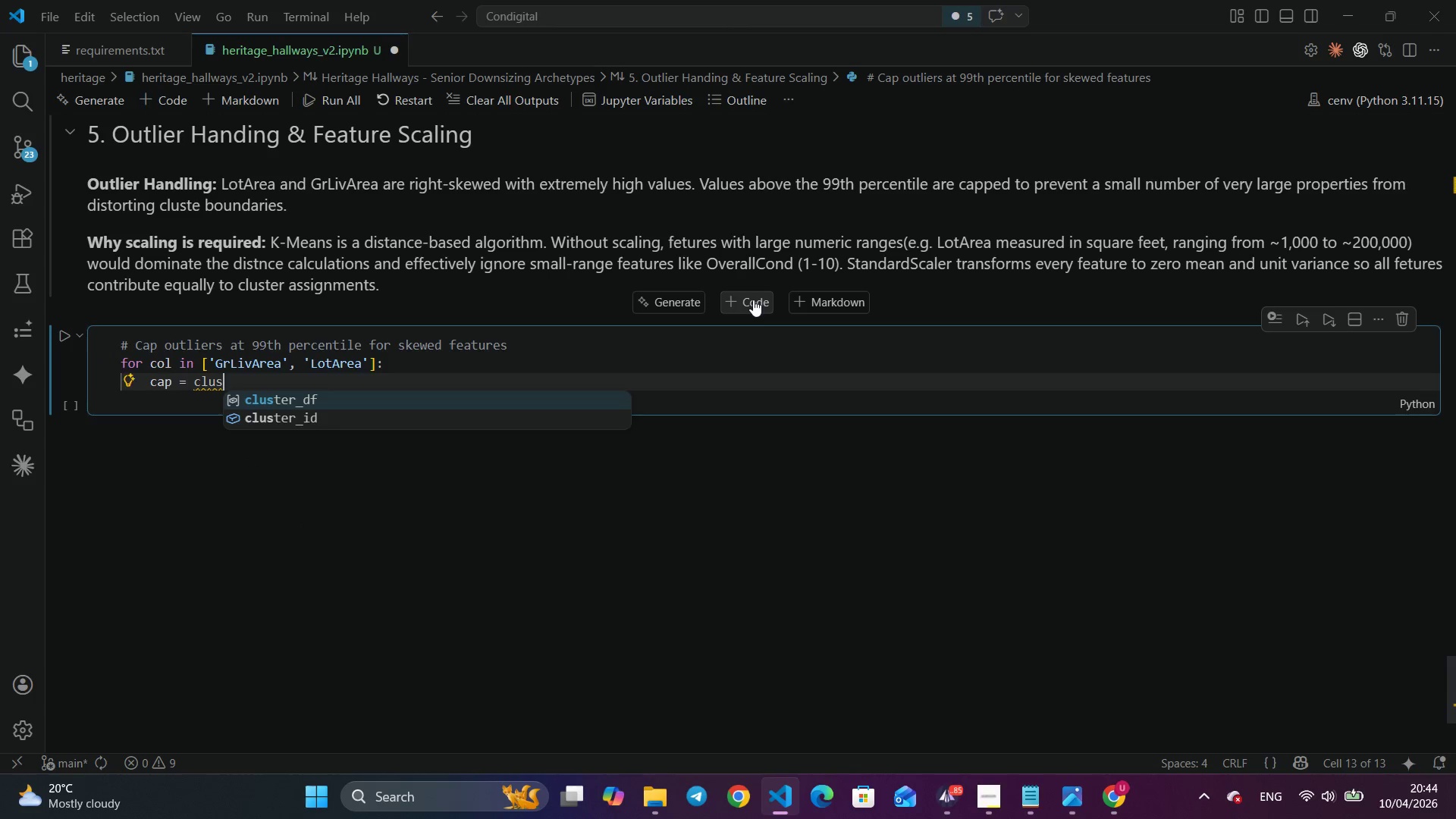 
key(Enter)
 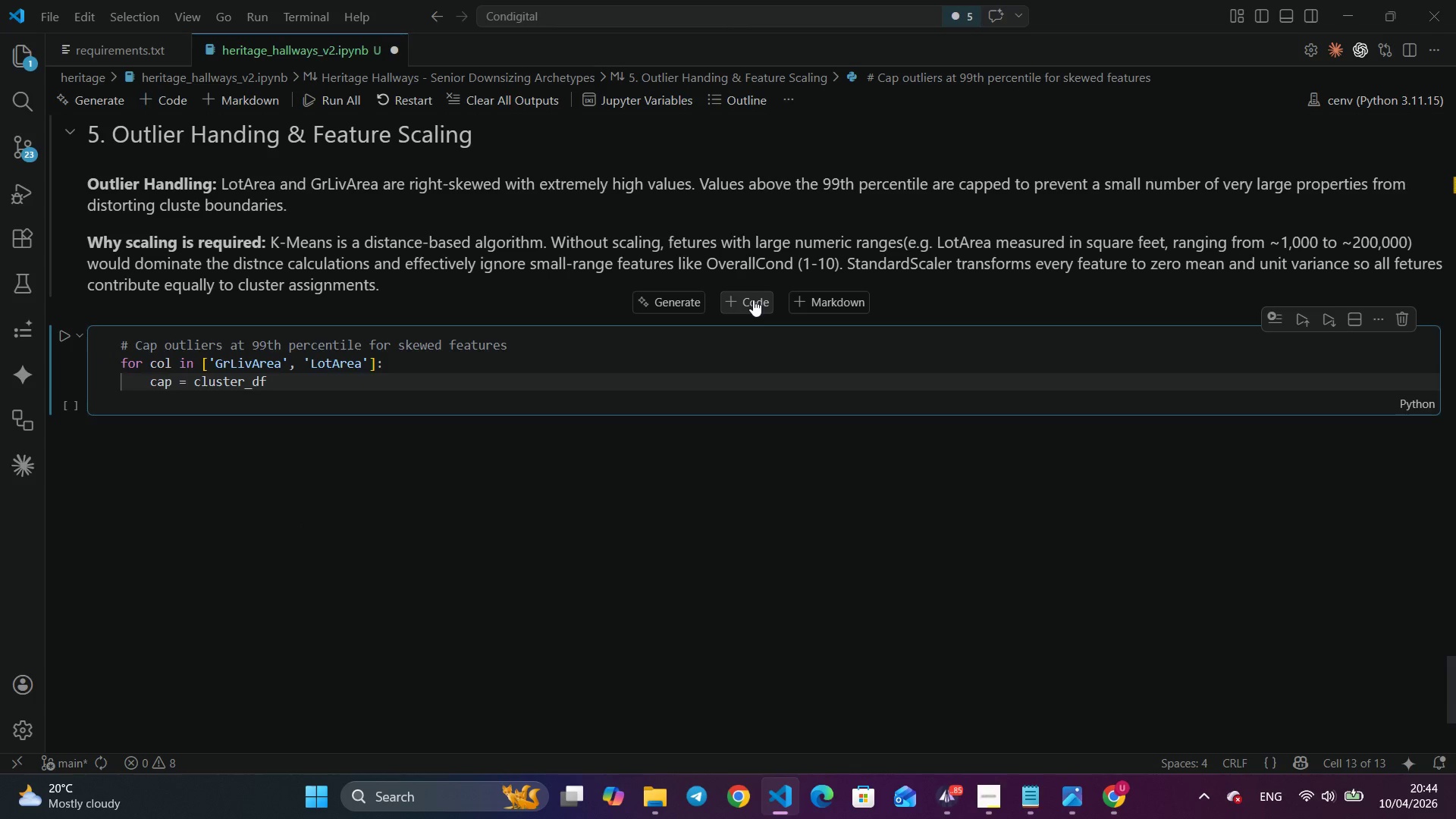 
type([col)
 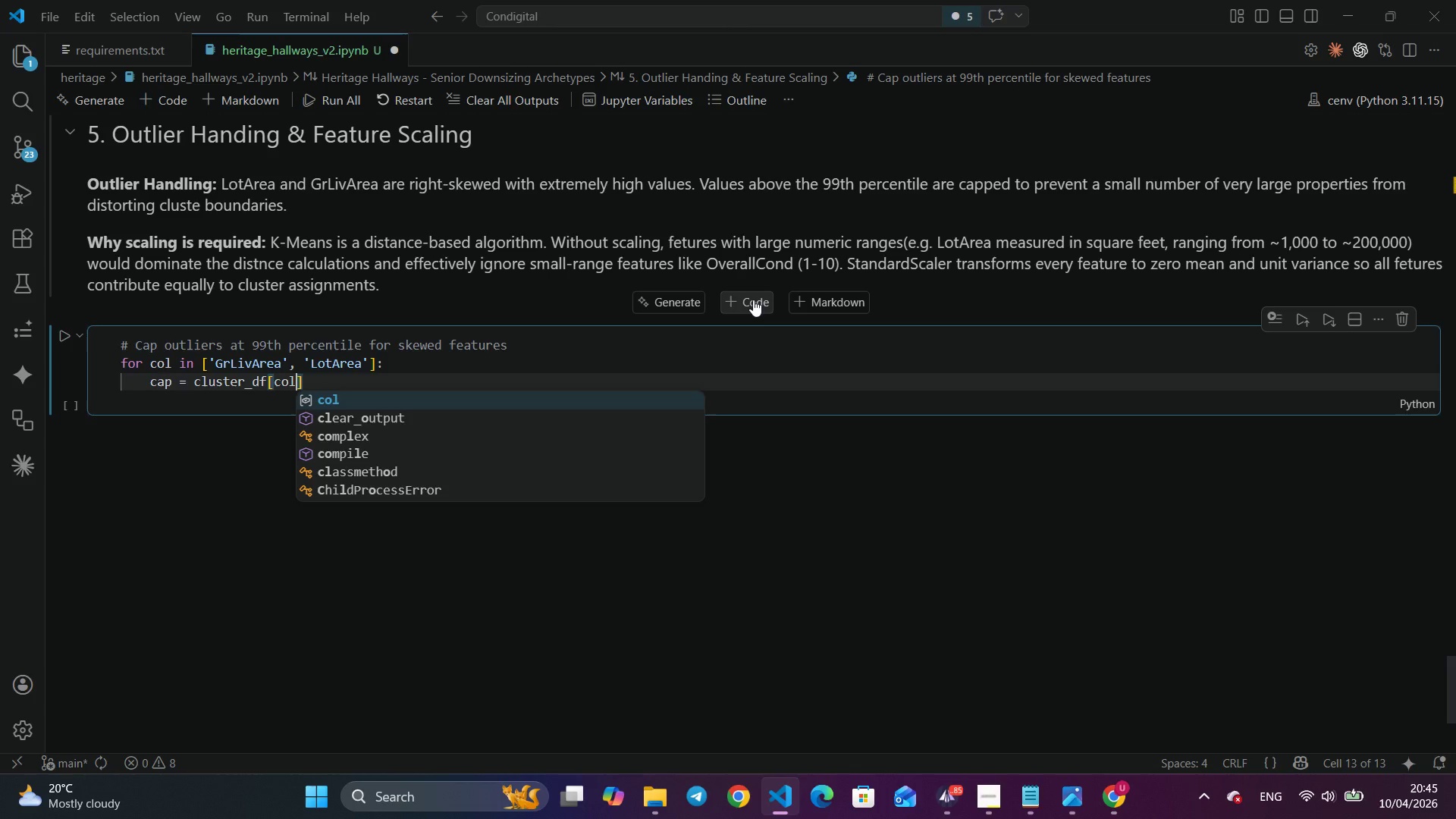 
key(ArrowRight)
 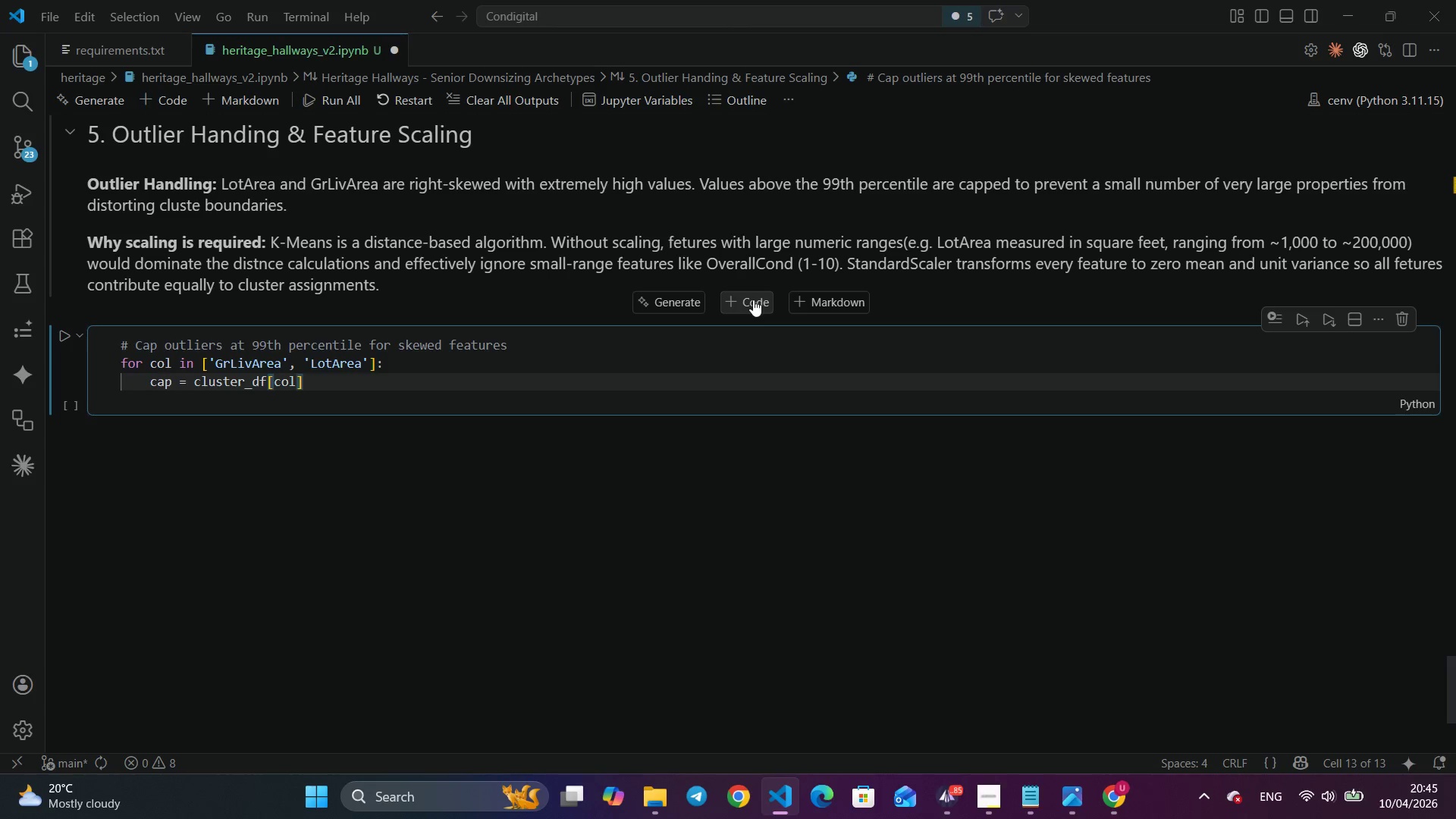 
type(.qu)
 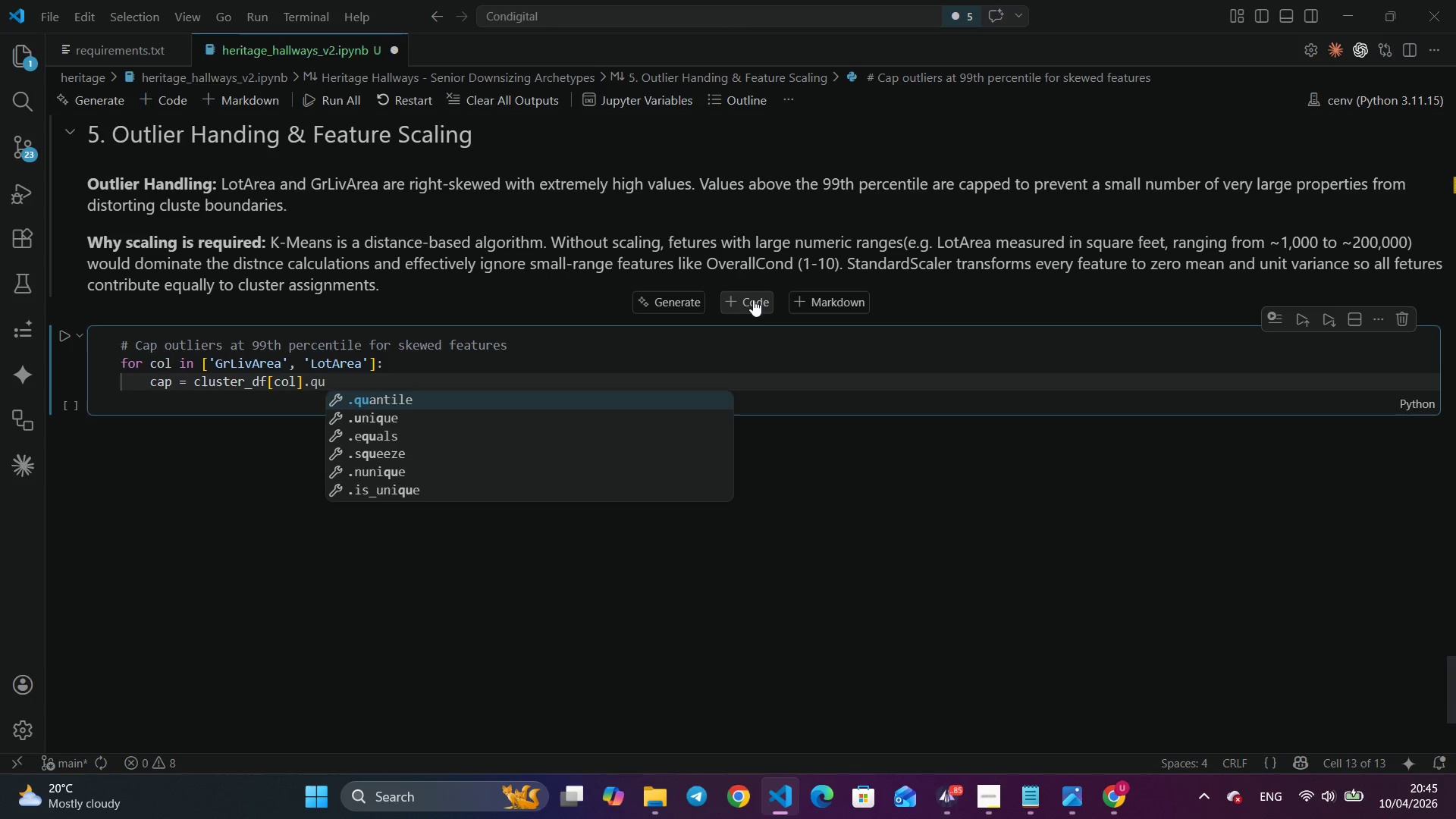 
key(Enter)
 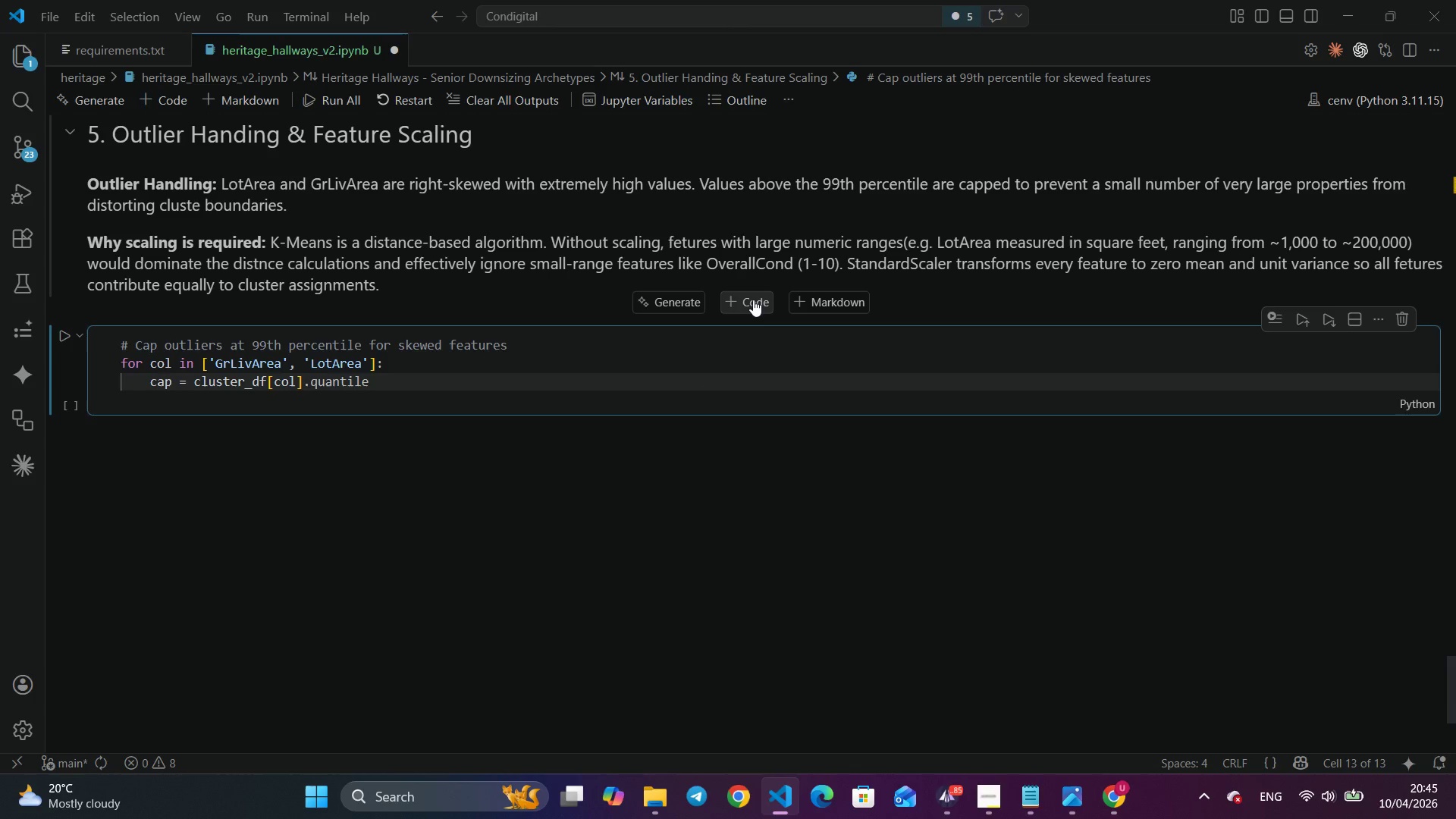 
type((0.99)
 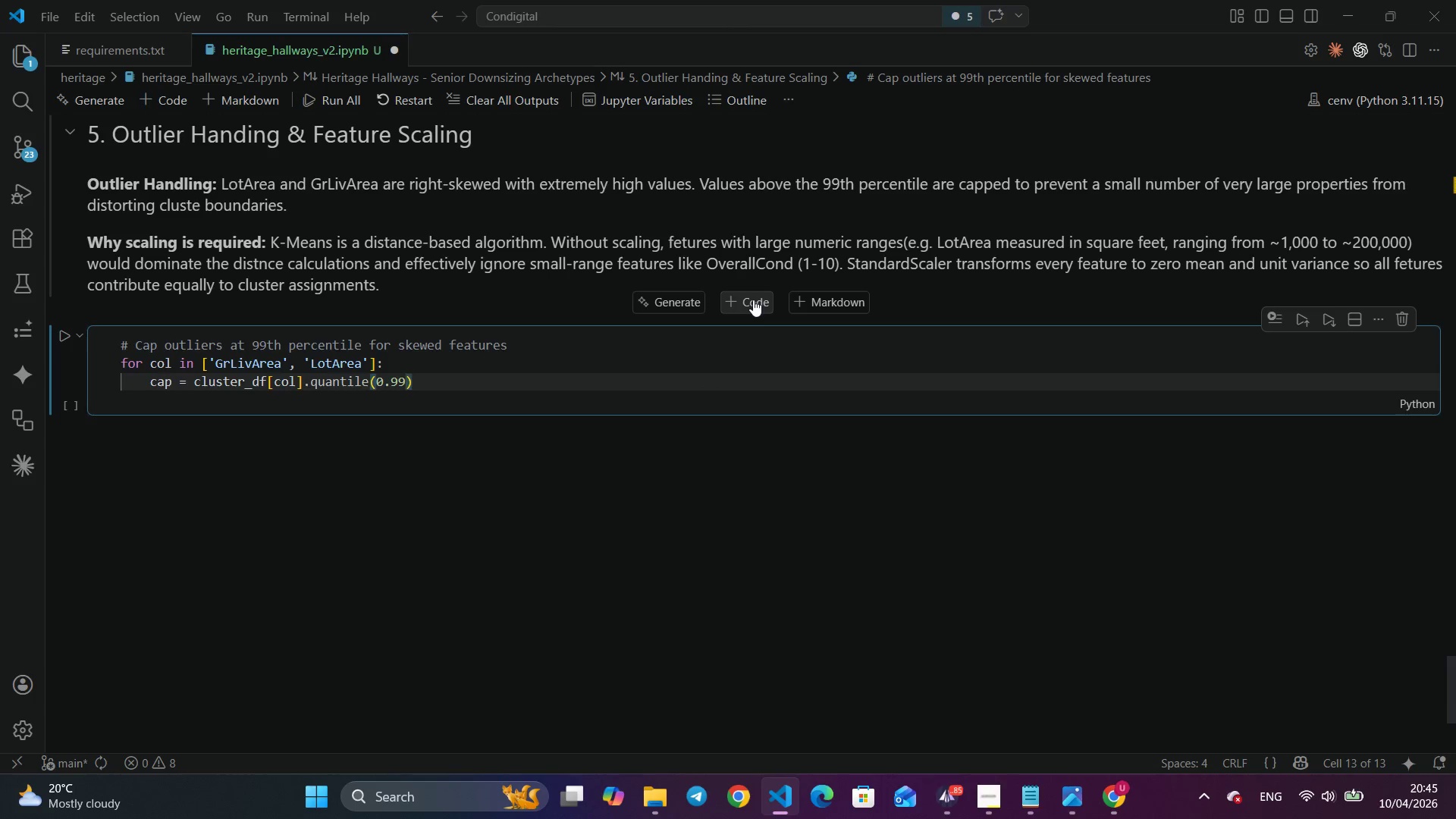 
key(ArrowRight)
 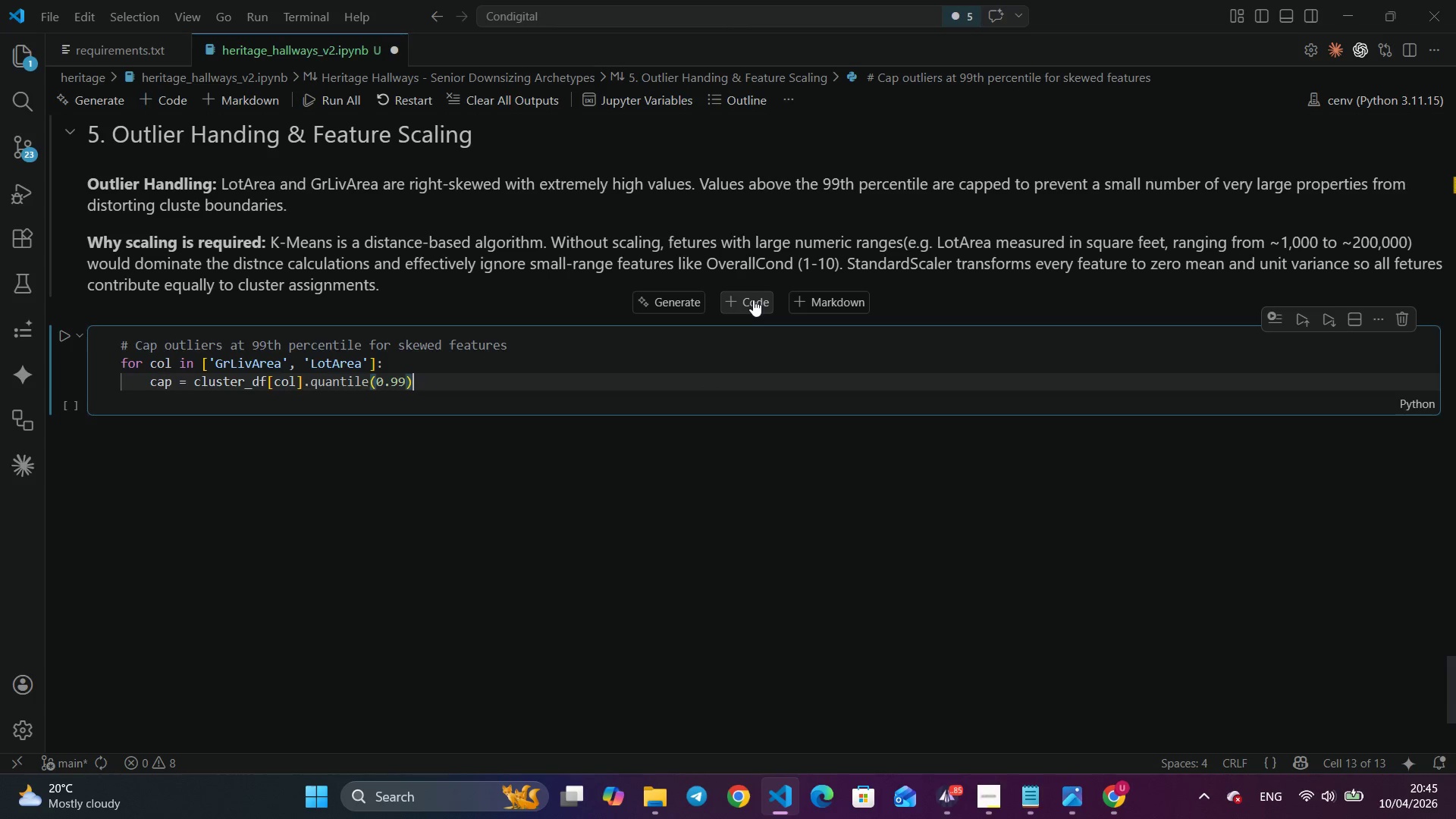 
key(Enter)
 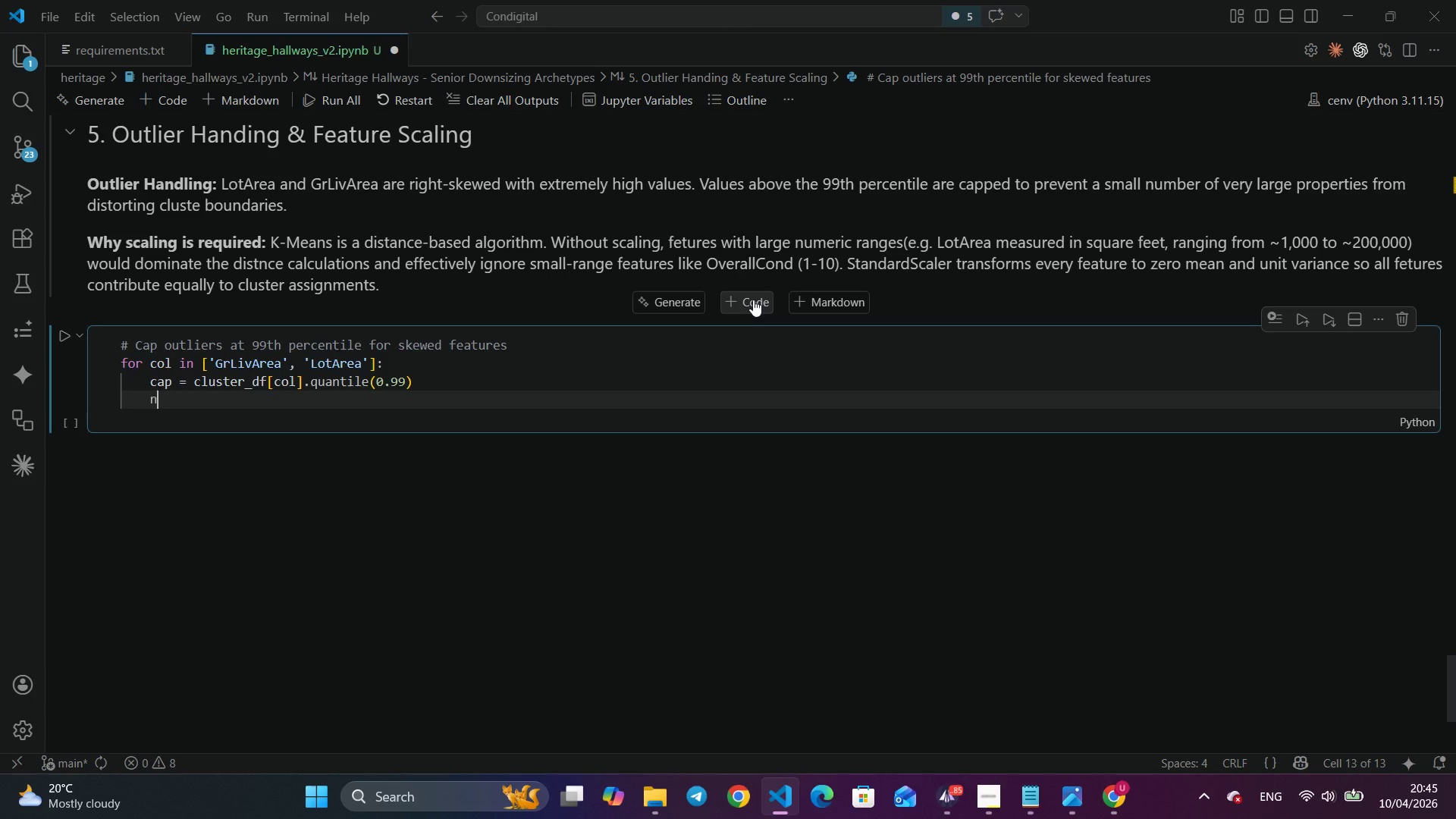 
type(nca)
 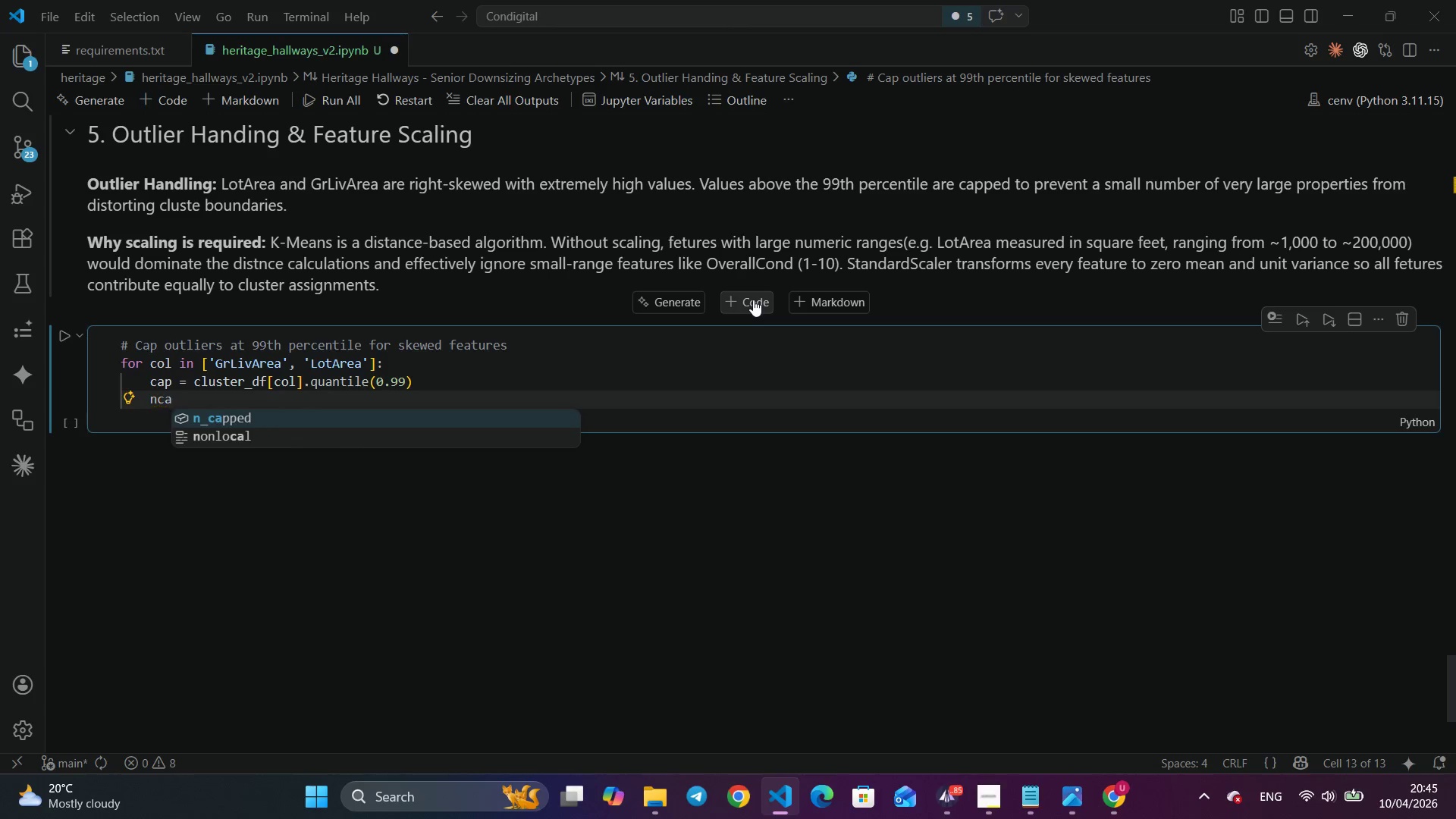 
key(Enter)
 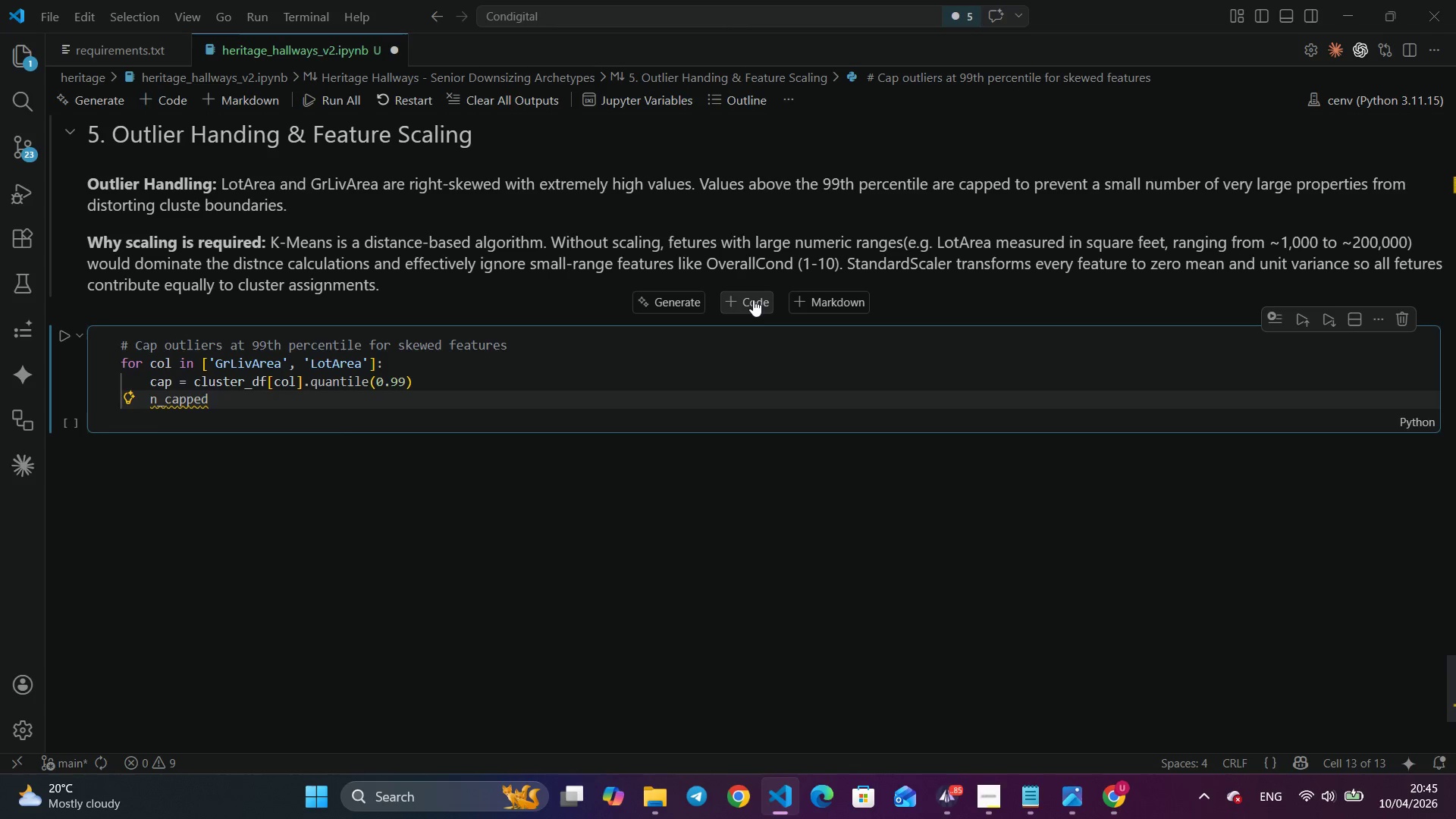 
type( = (clu)
 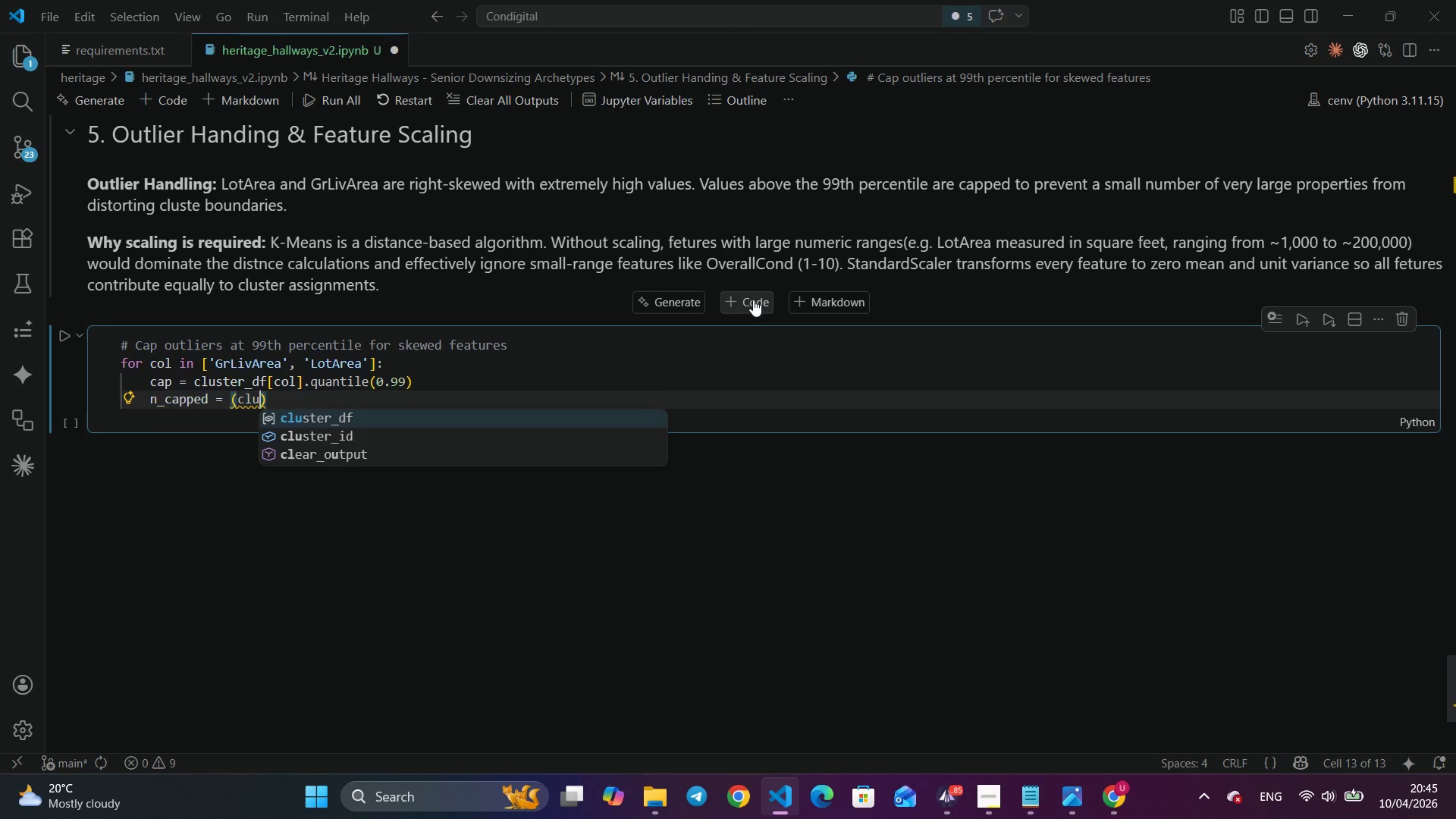 
key(Enter)
 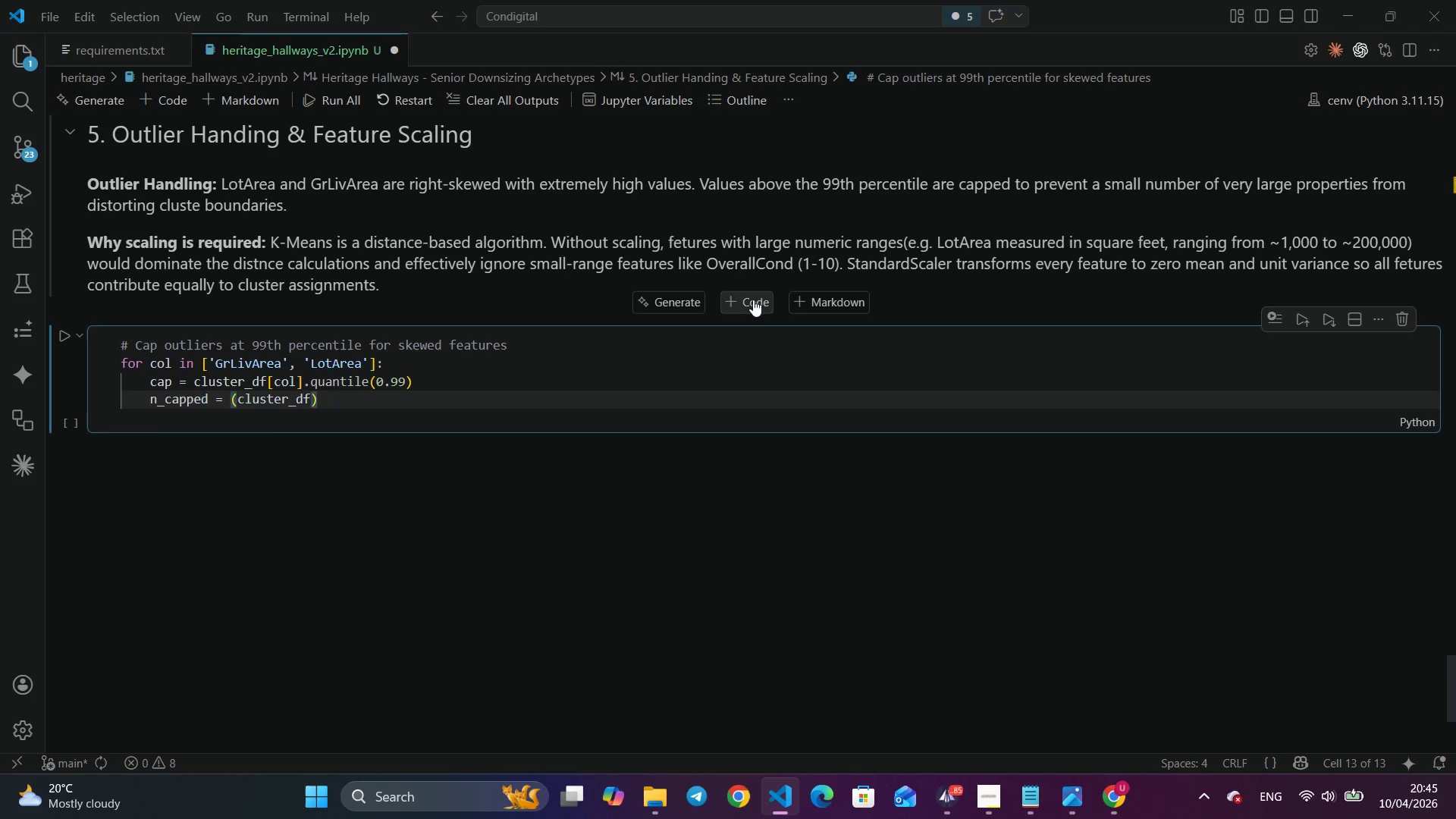 
type([col)
 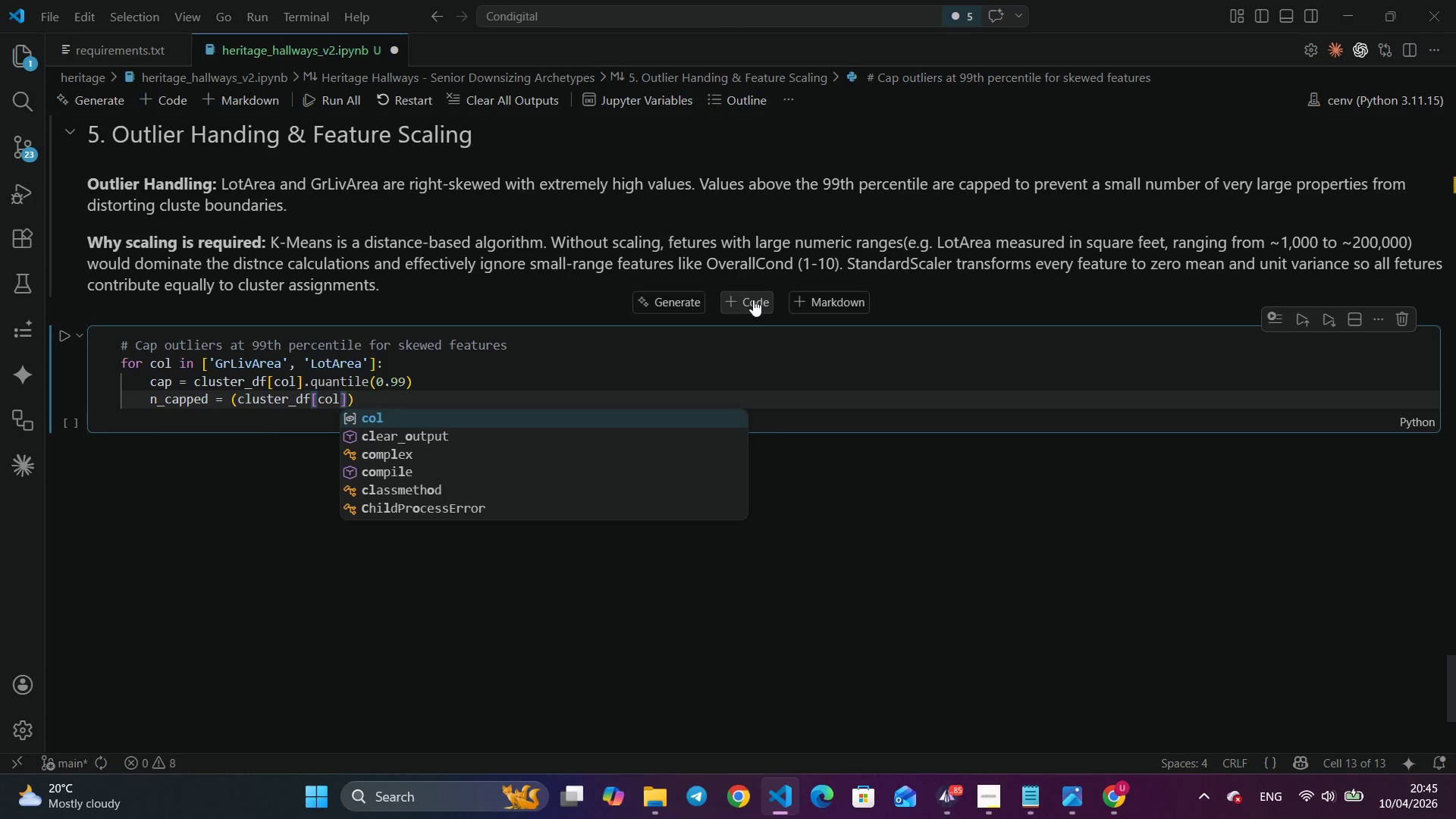 
key(ArrowRight)
 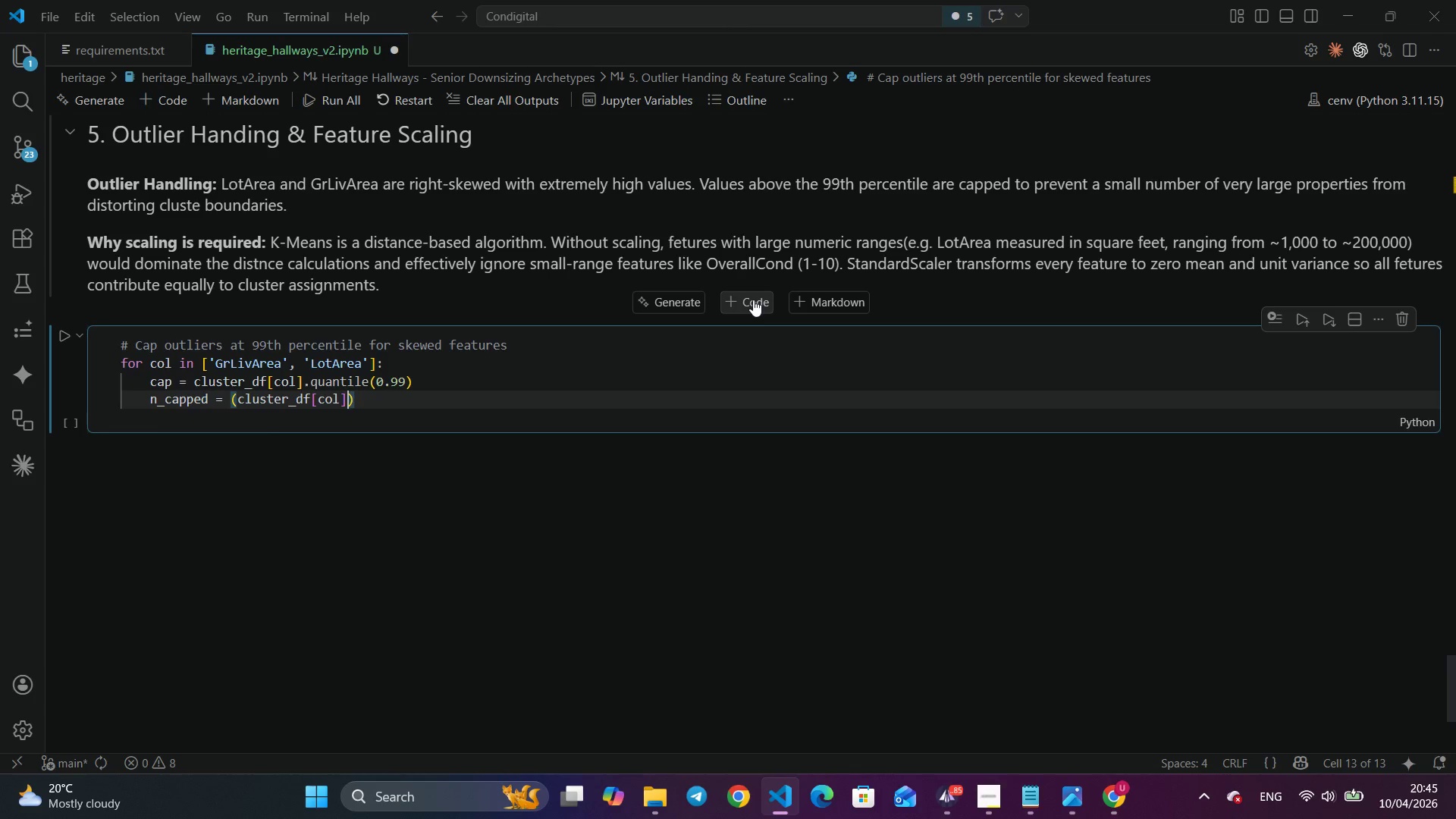 
type( > CAP)
 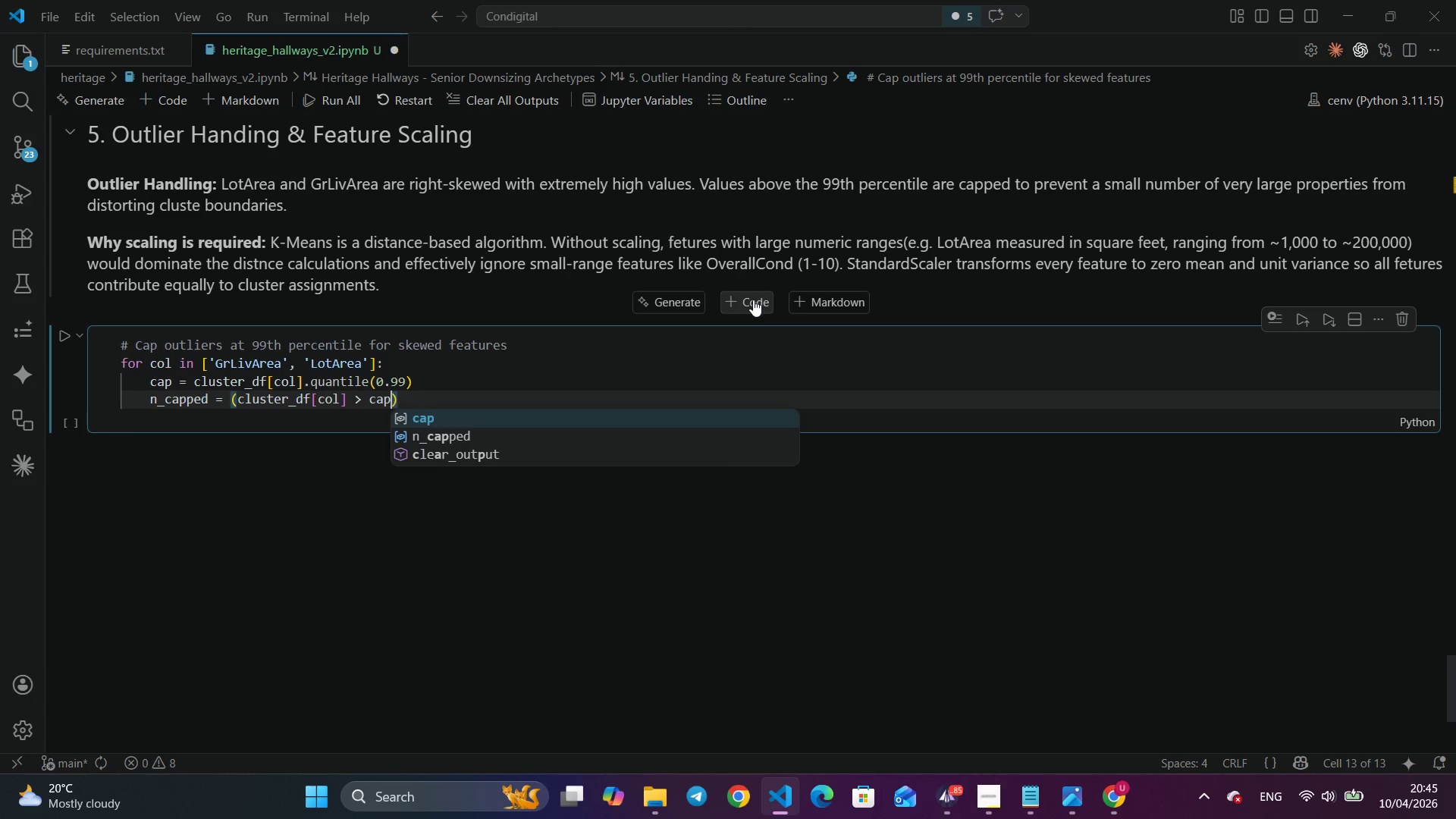 
key(Shift+ArrowRight)
 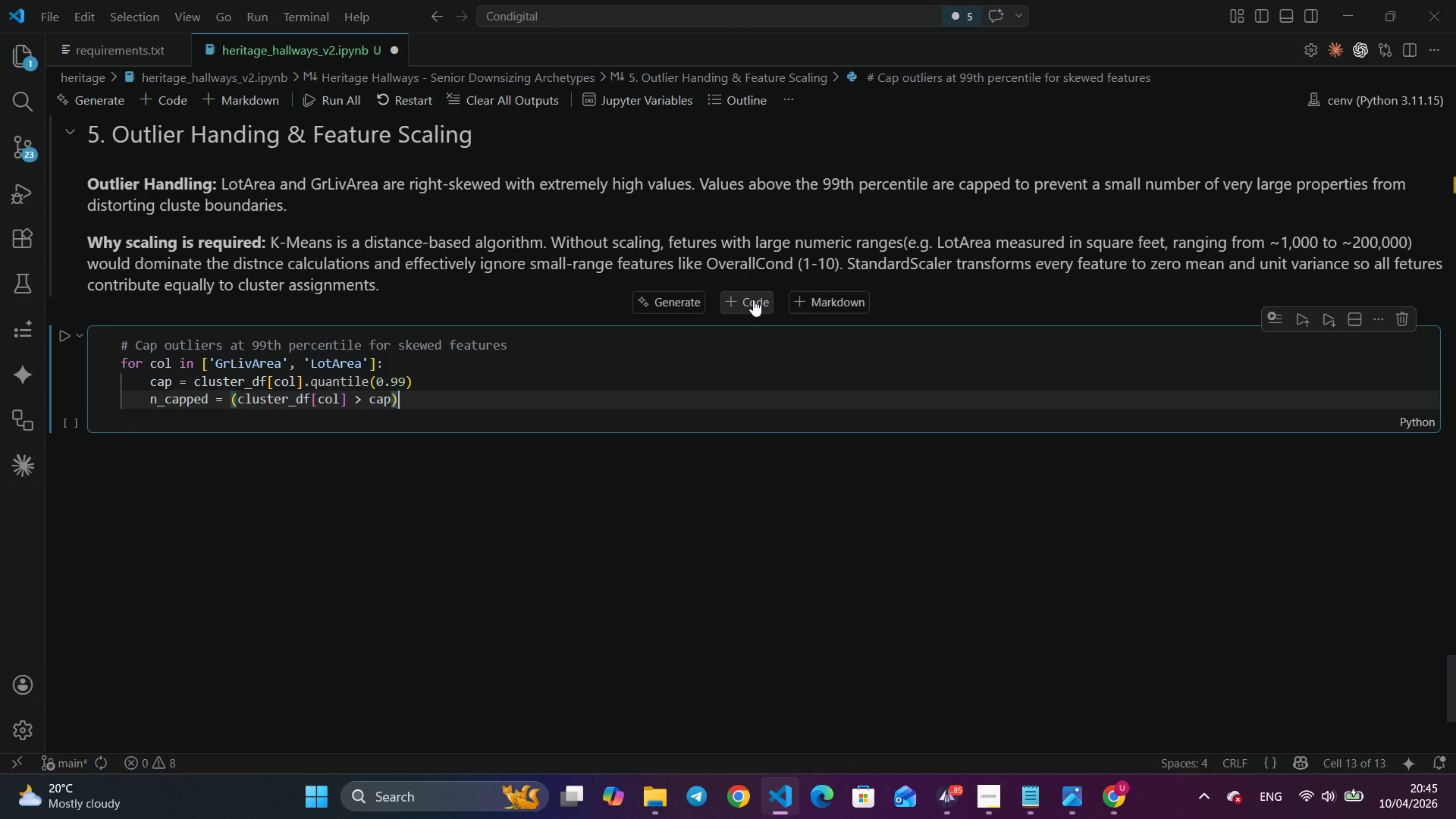 
type(.sum()
 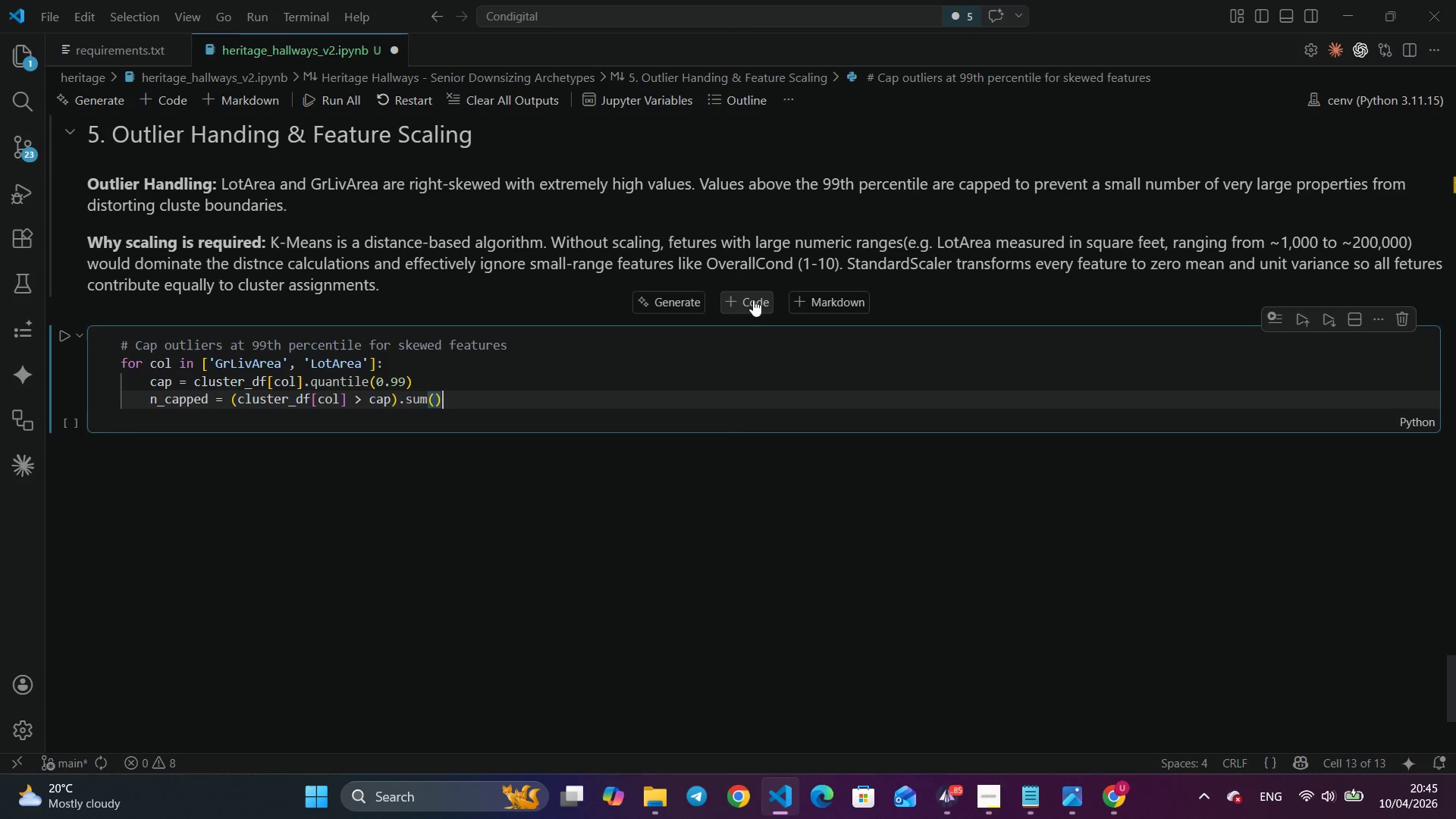 
 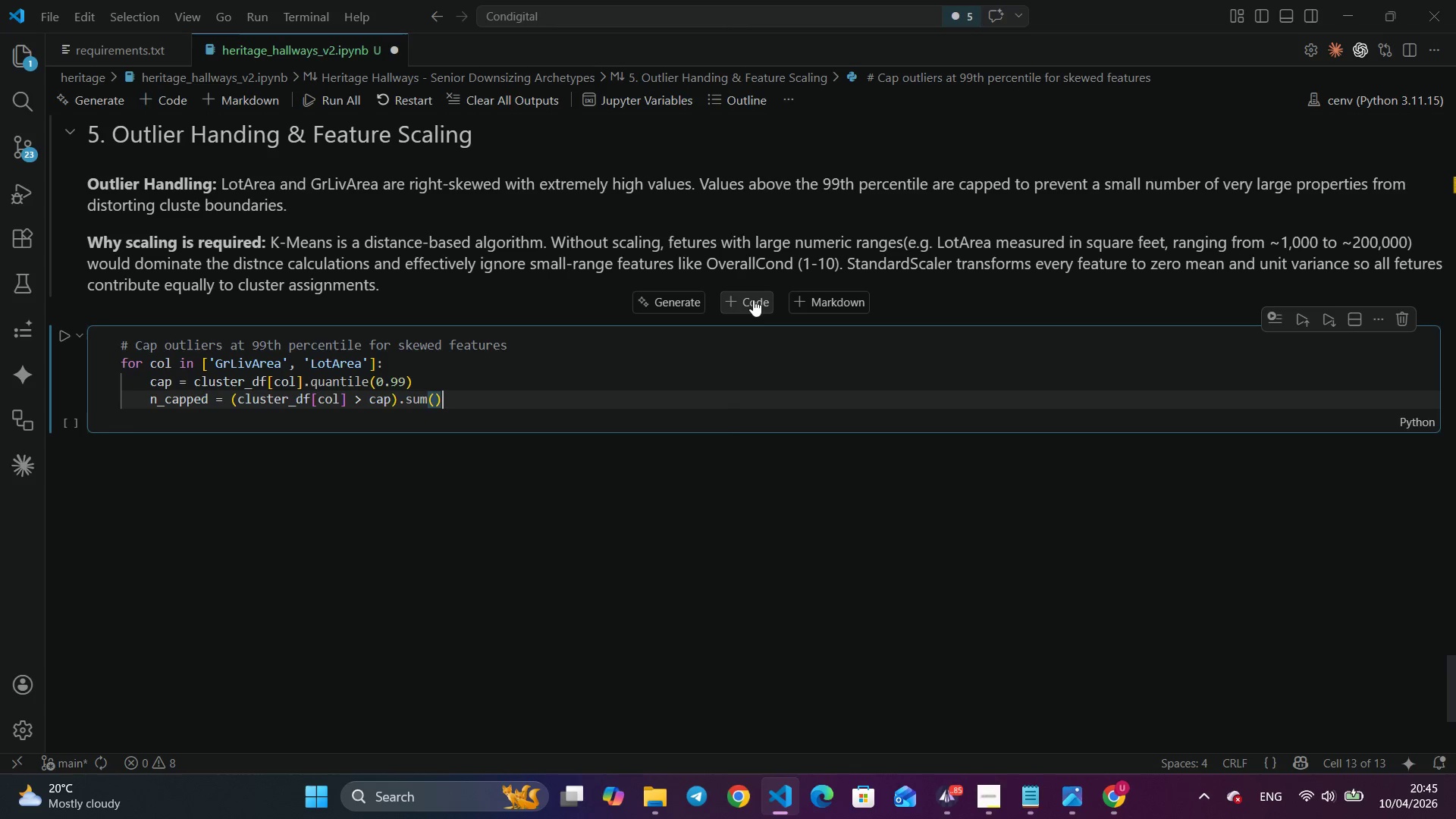 
key(ArrowRight)
 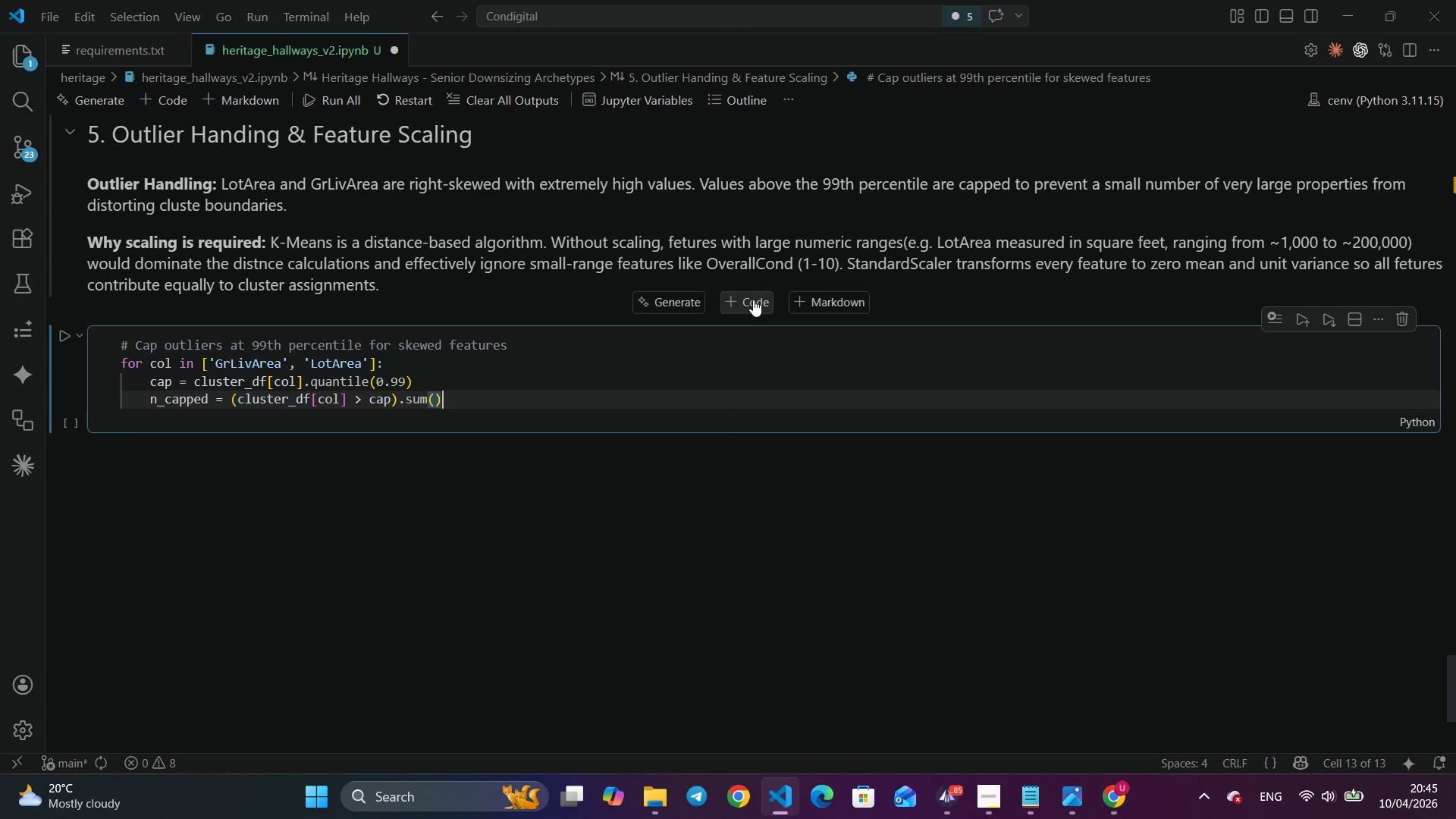 
key(Enter)
 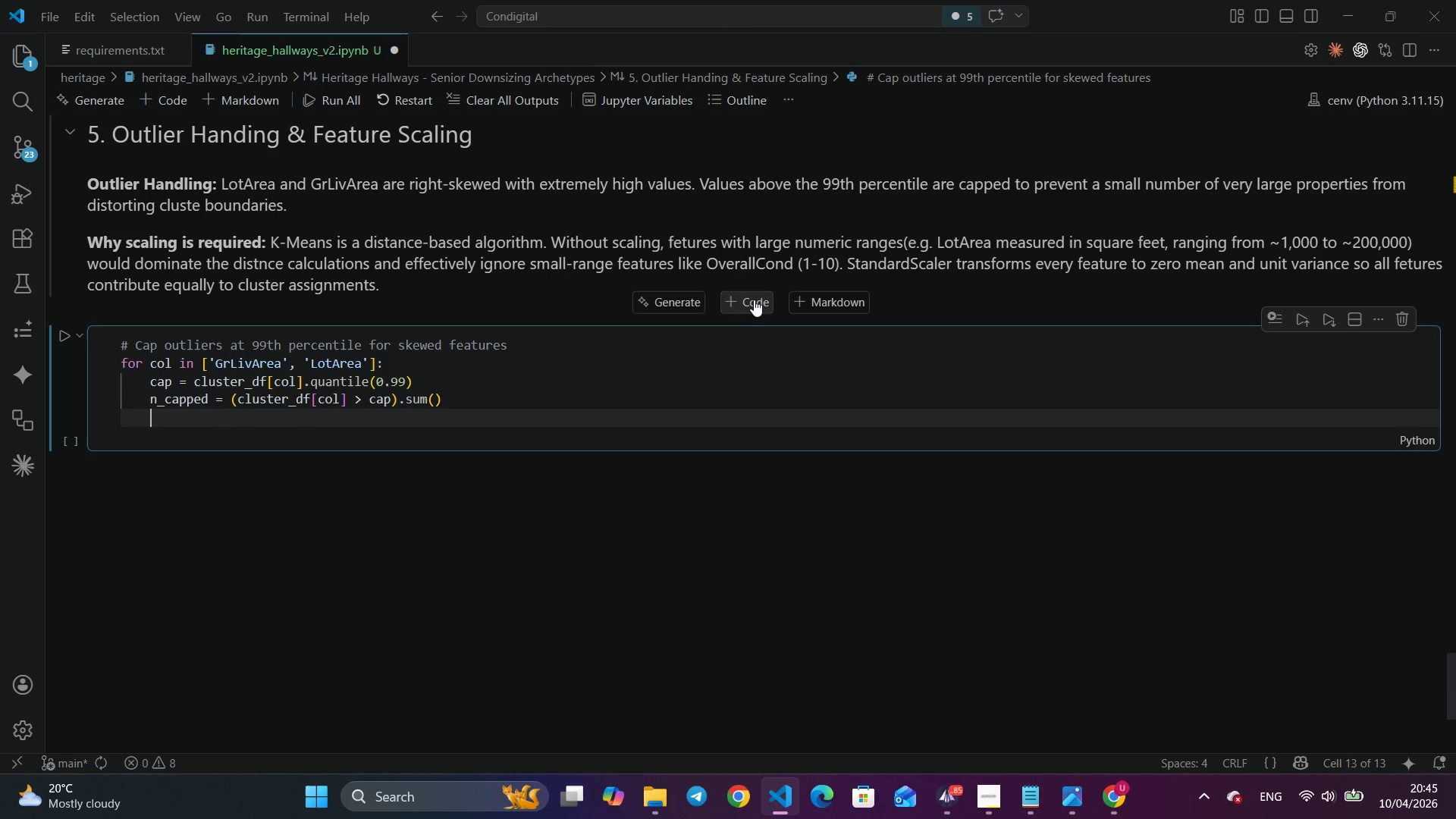 
type(clus)
 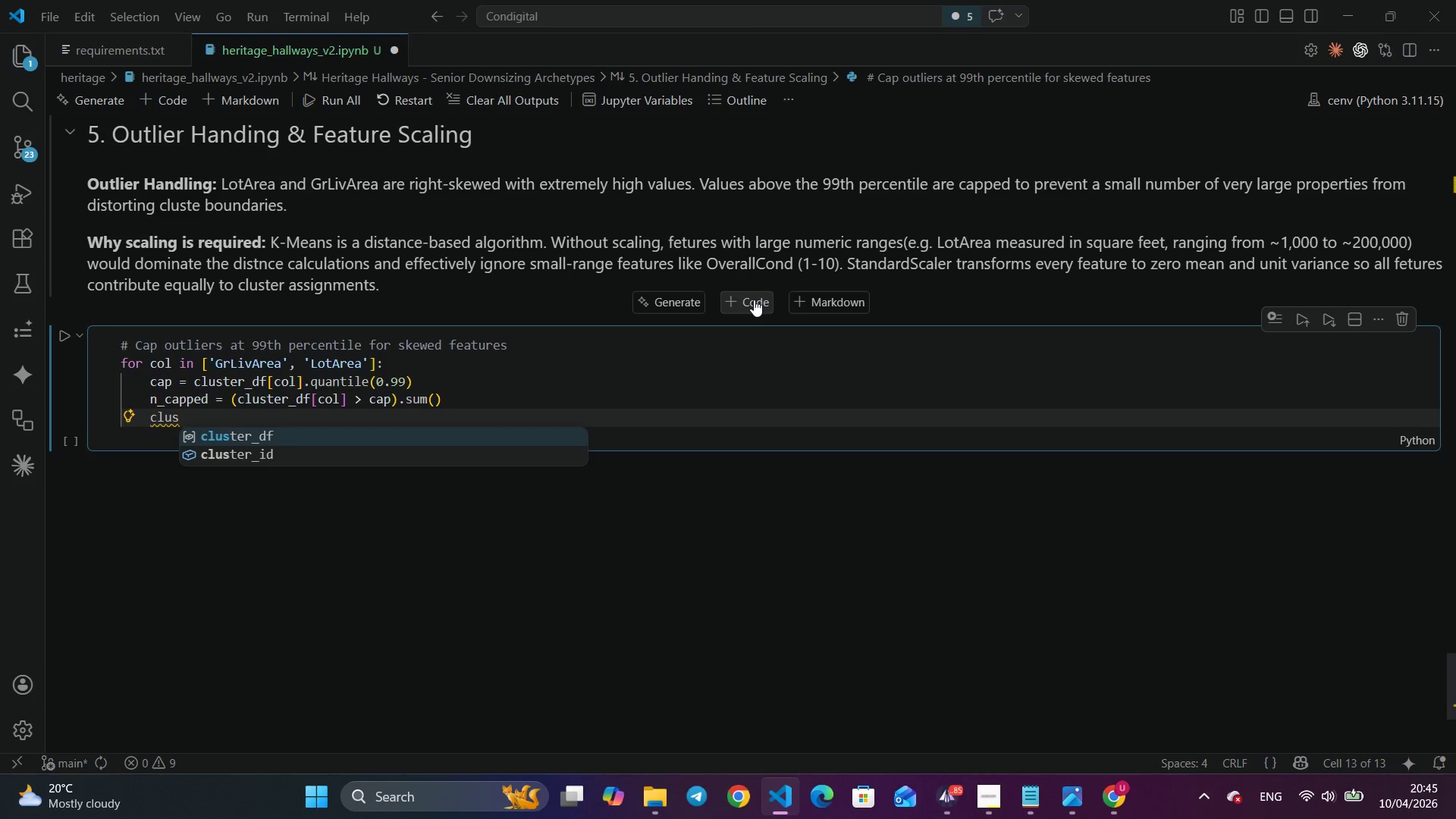 
key(Enter)
 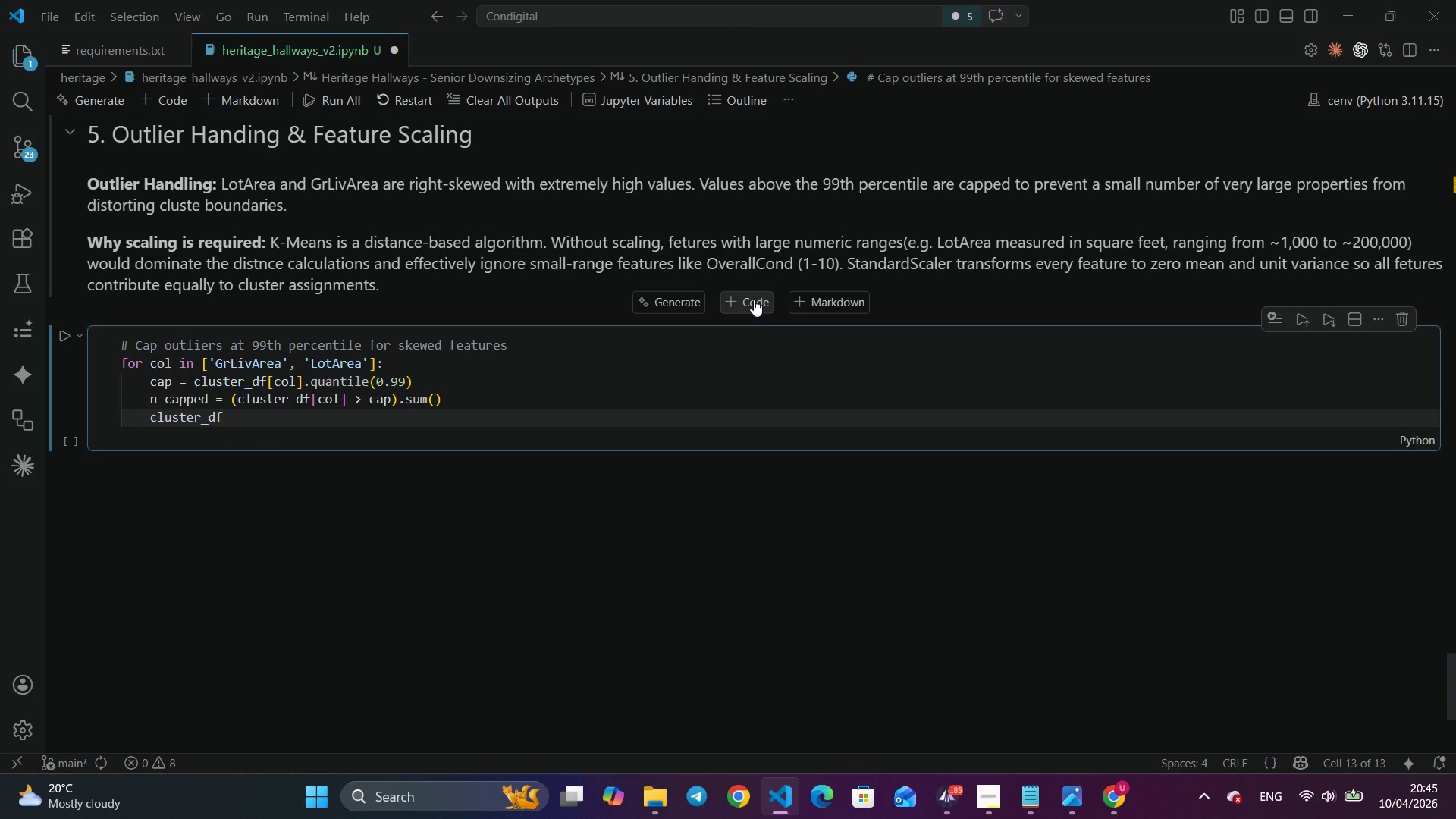 
type([col)
 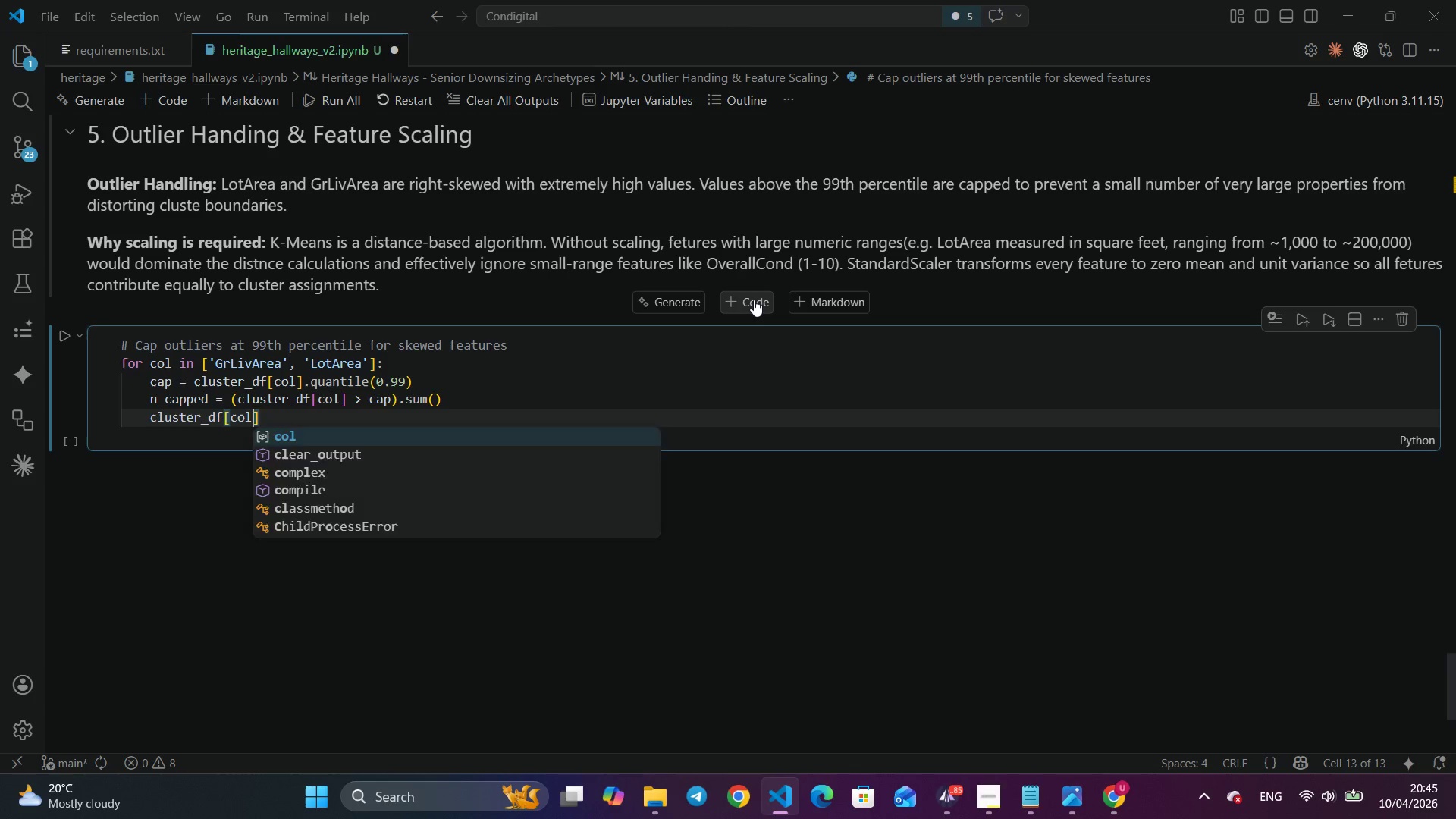 
key(ArrowRight)
 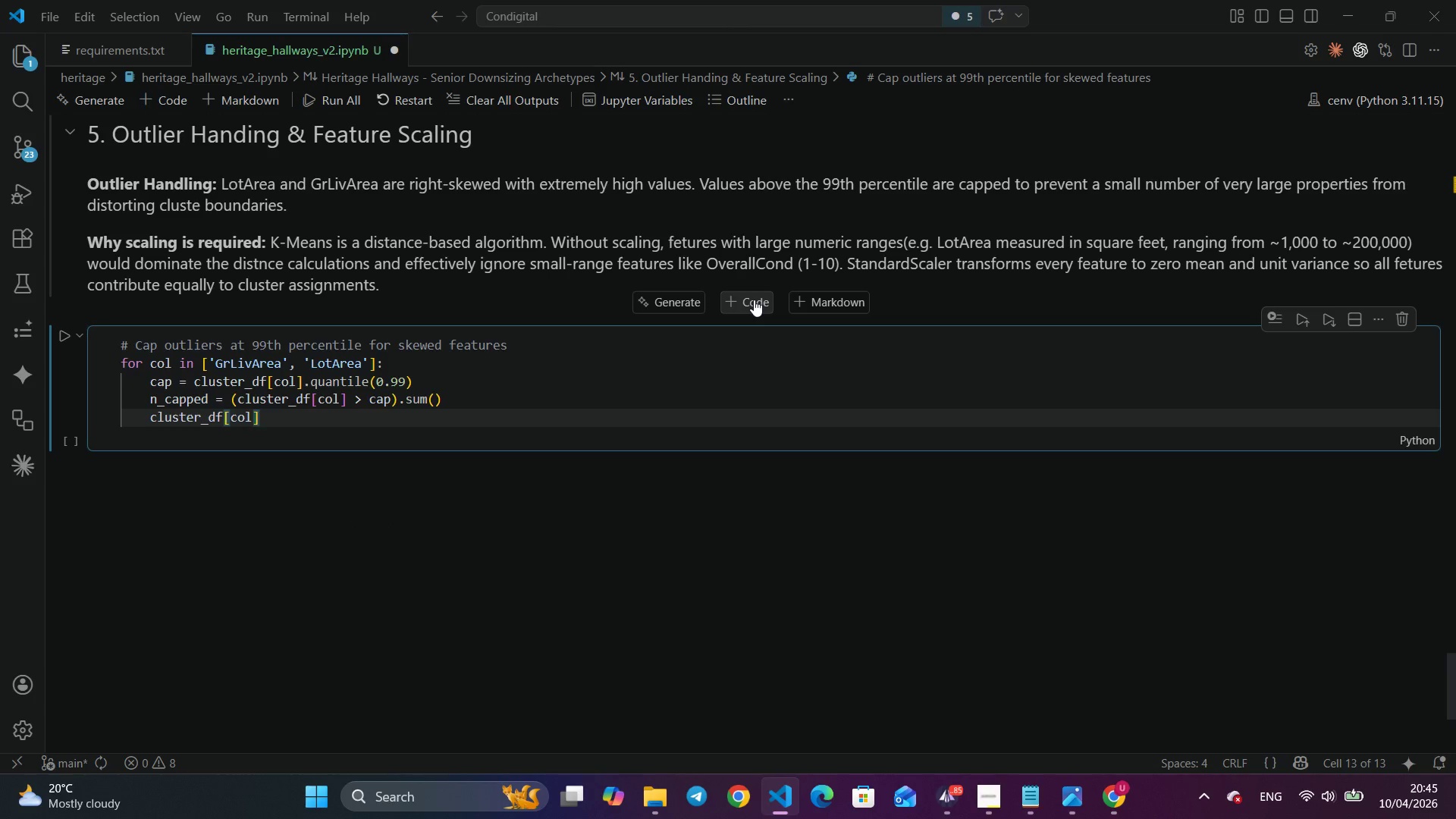 
type( = clu)
 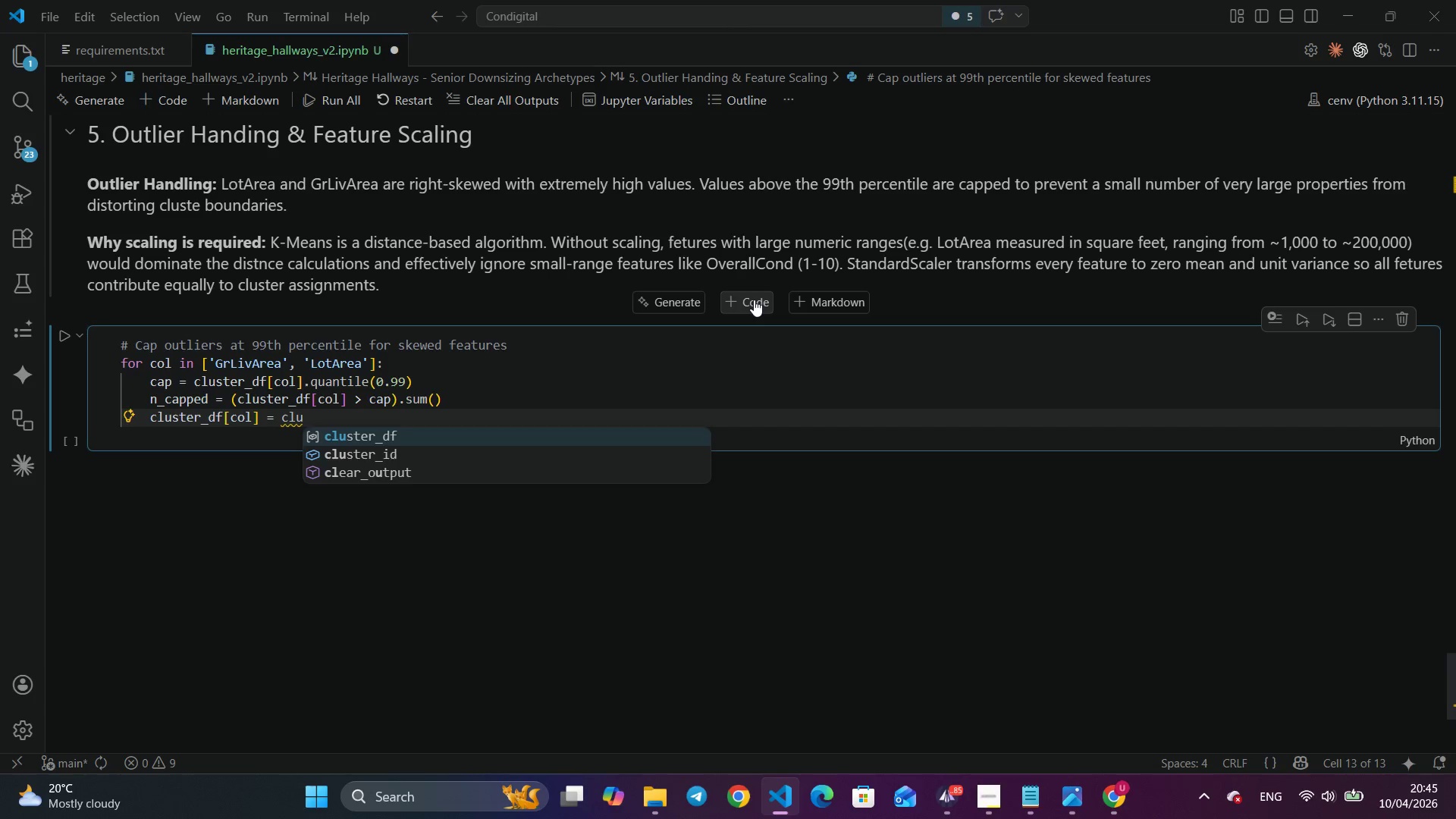 
key(Enter)
 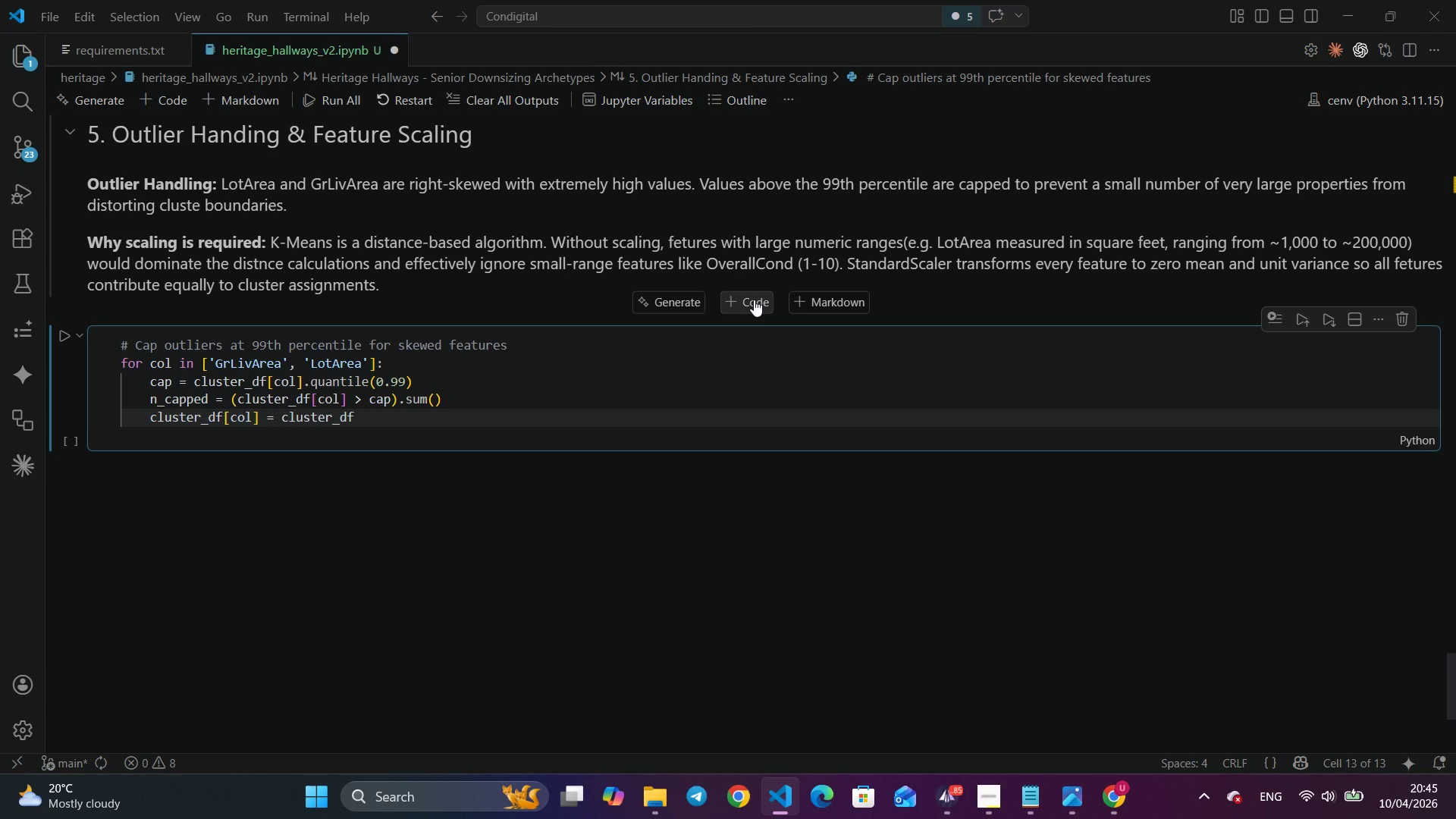 
type([col)
 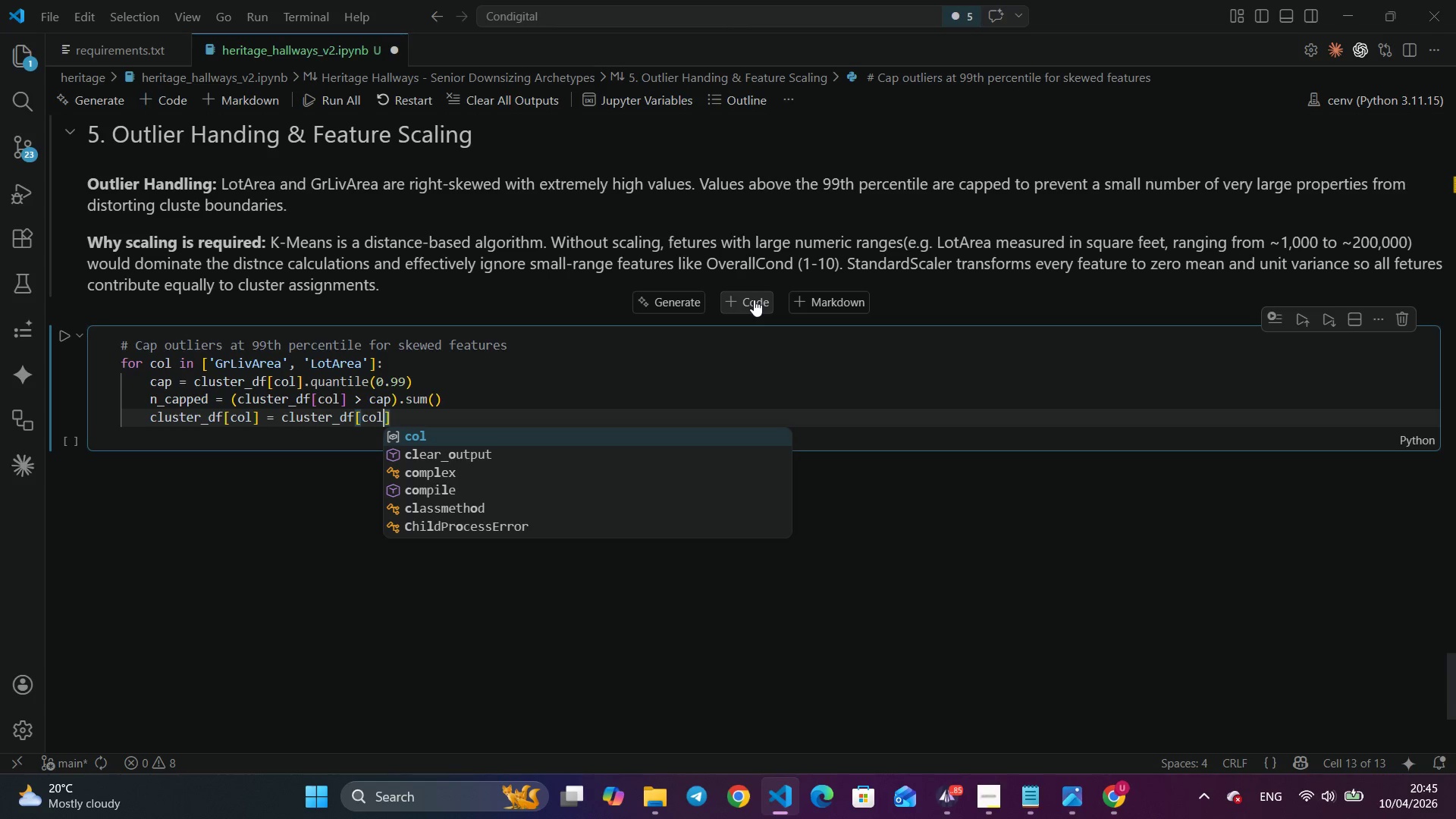 
key(ArrowRight)
 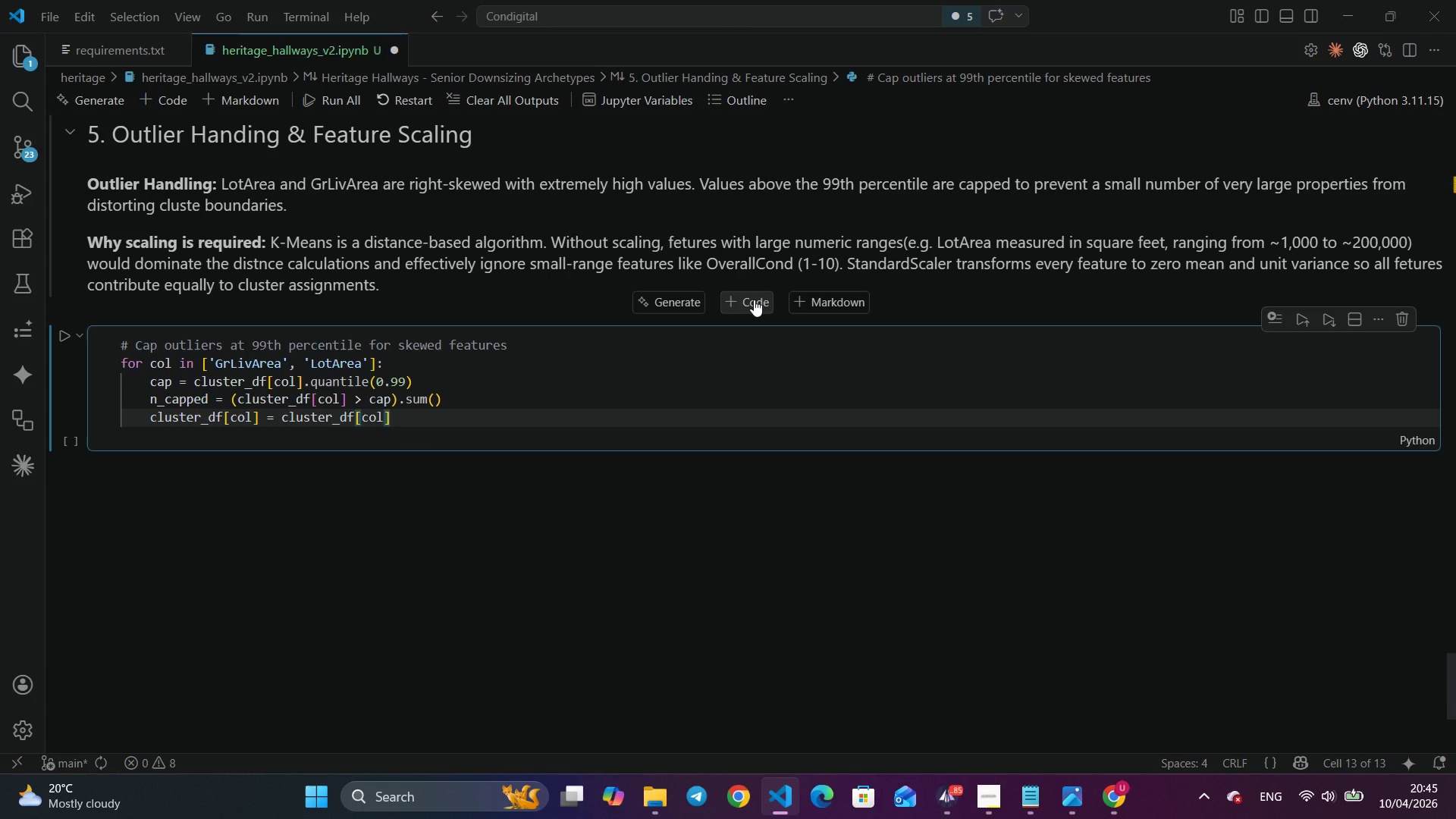 
type(.ci)
 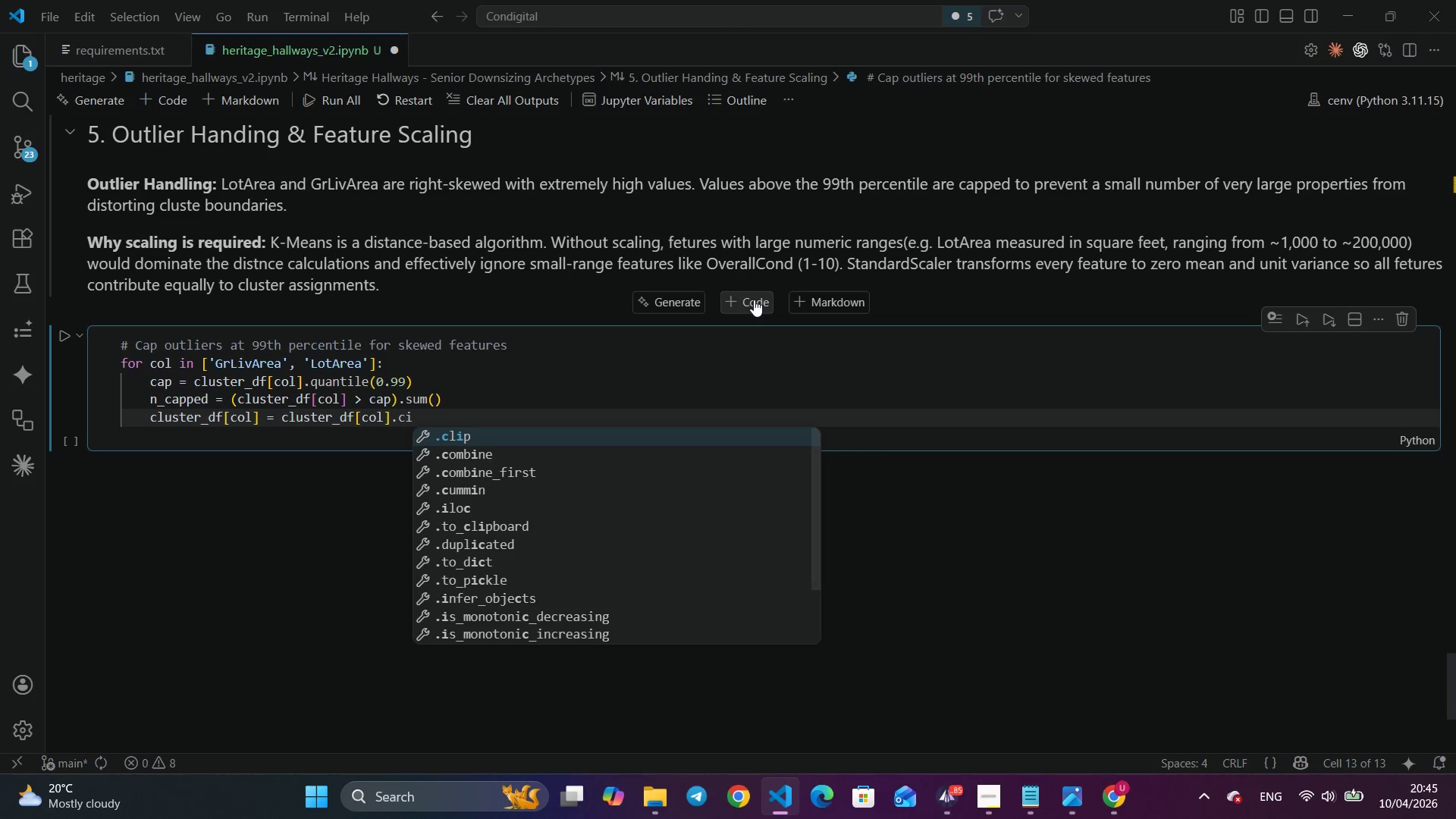 
key(Enter)
 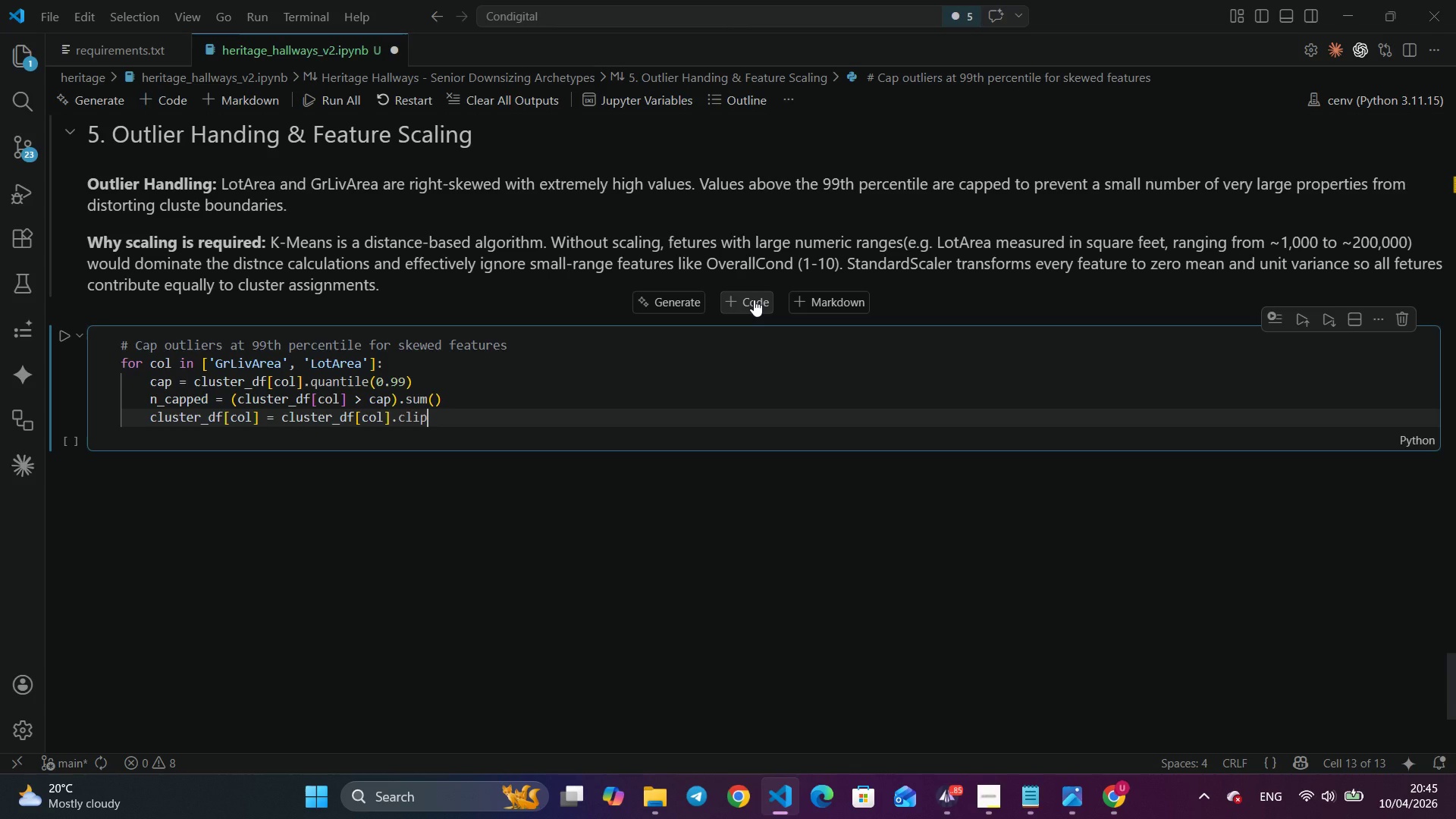 
type((upper=cap)
 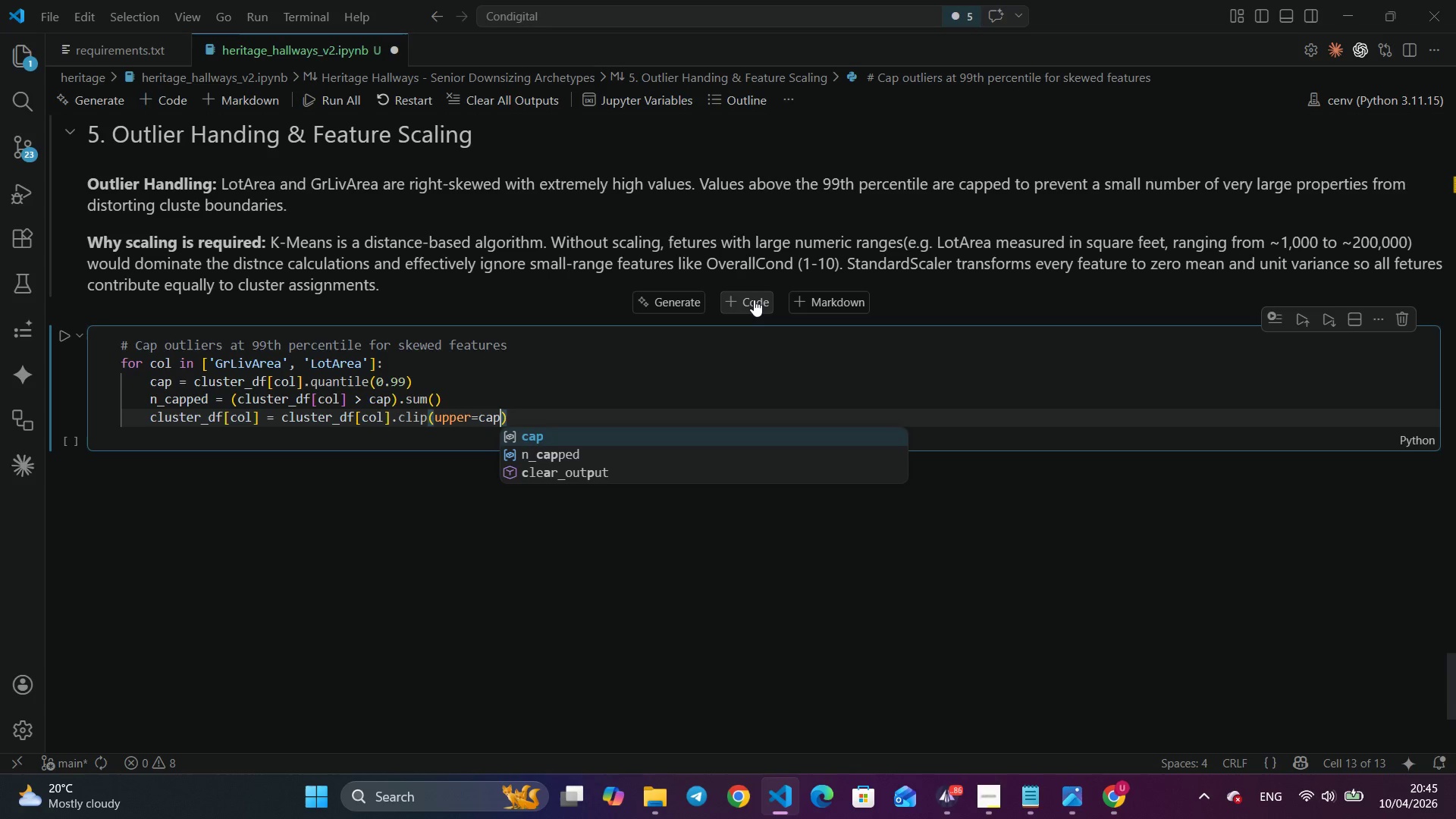 
key(ArrowRight)
 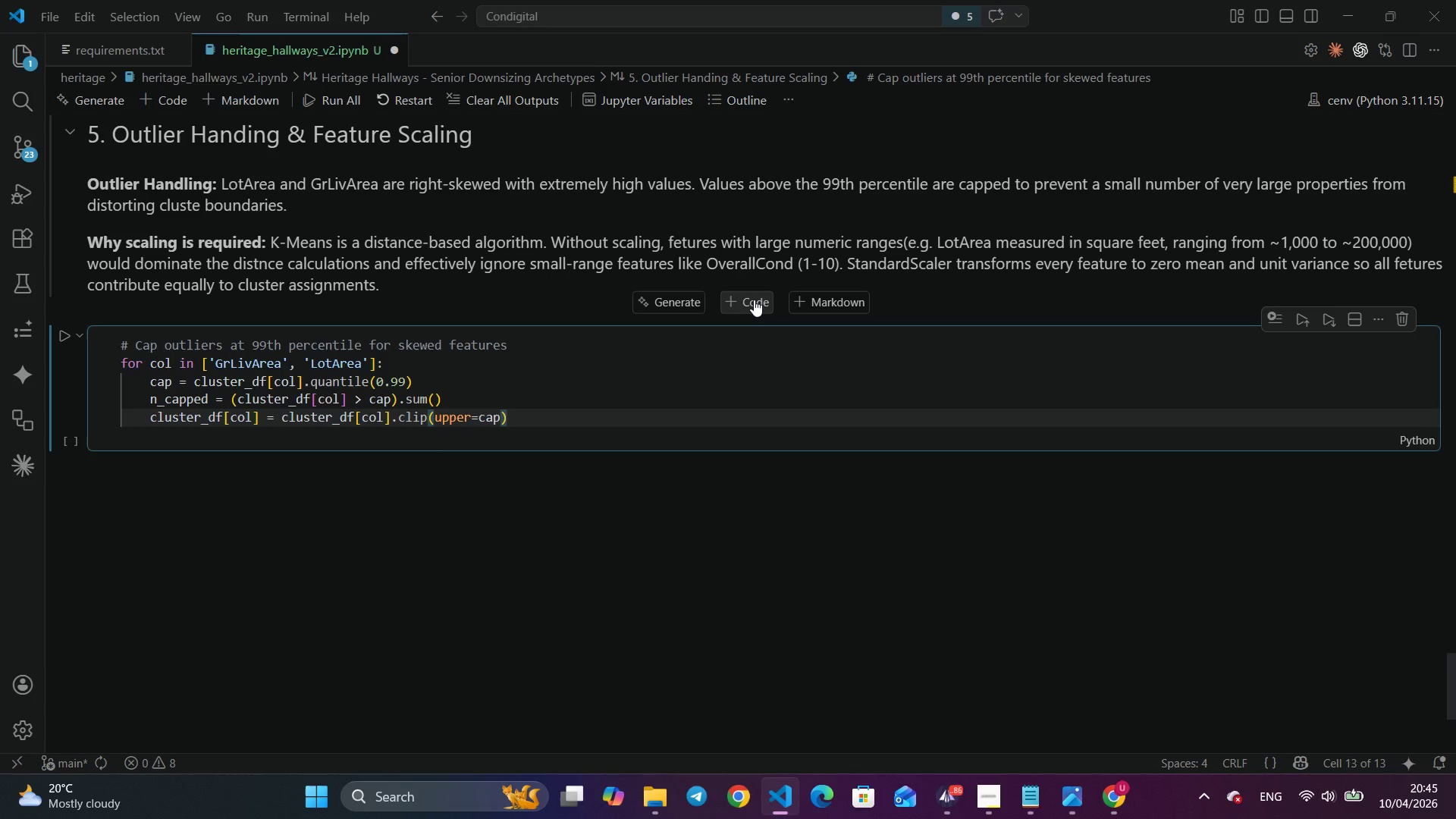 
key(Enter)
 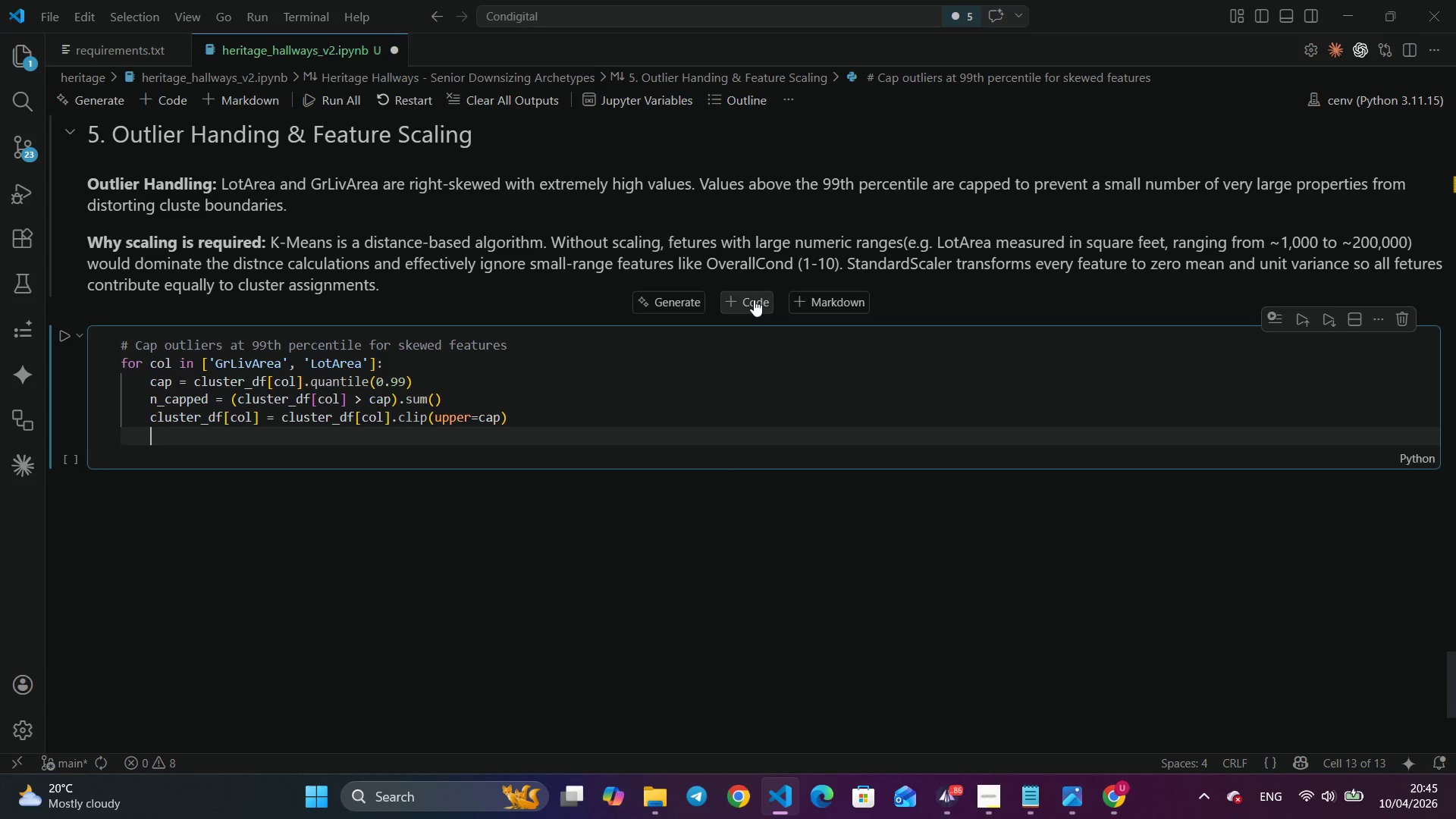 
type(print)
 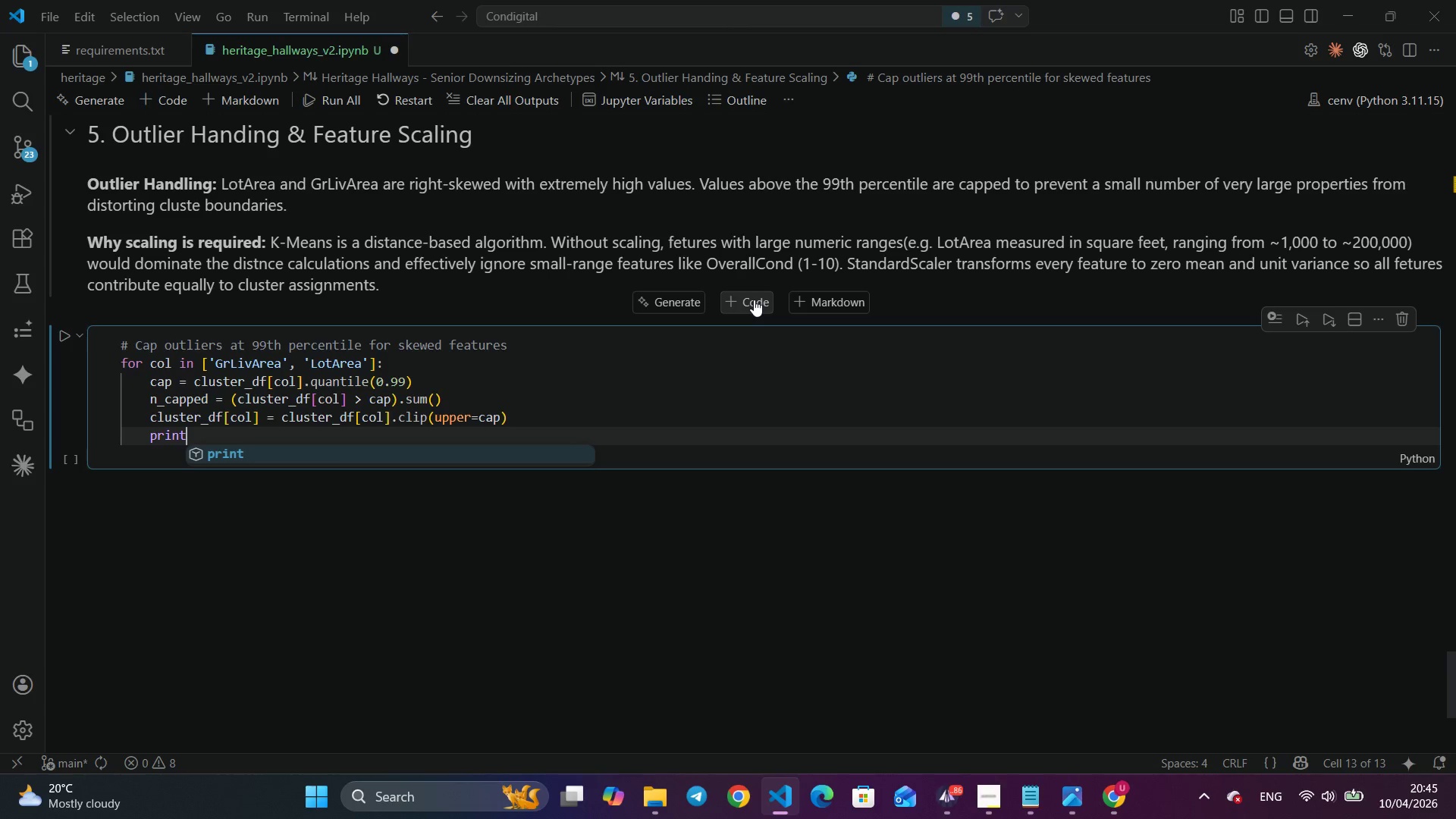 
type((f'{col)
 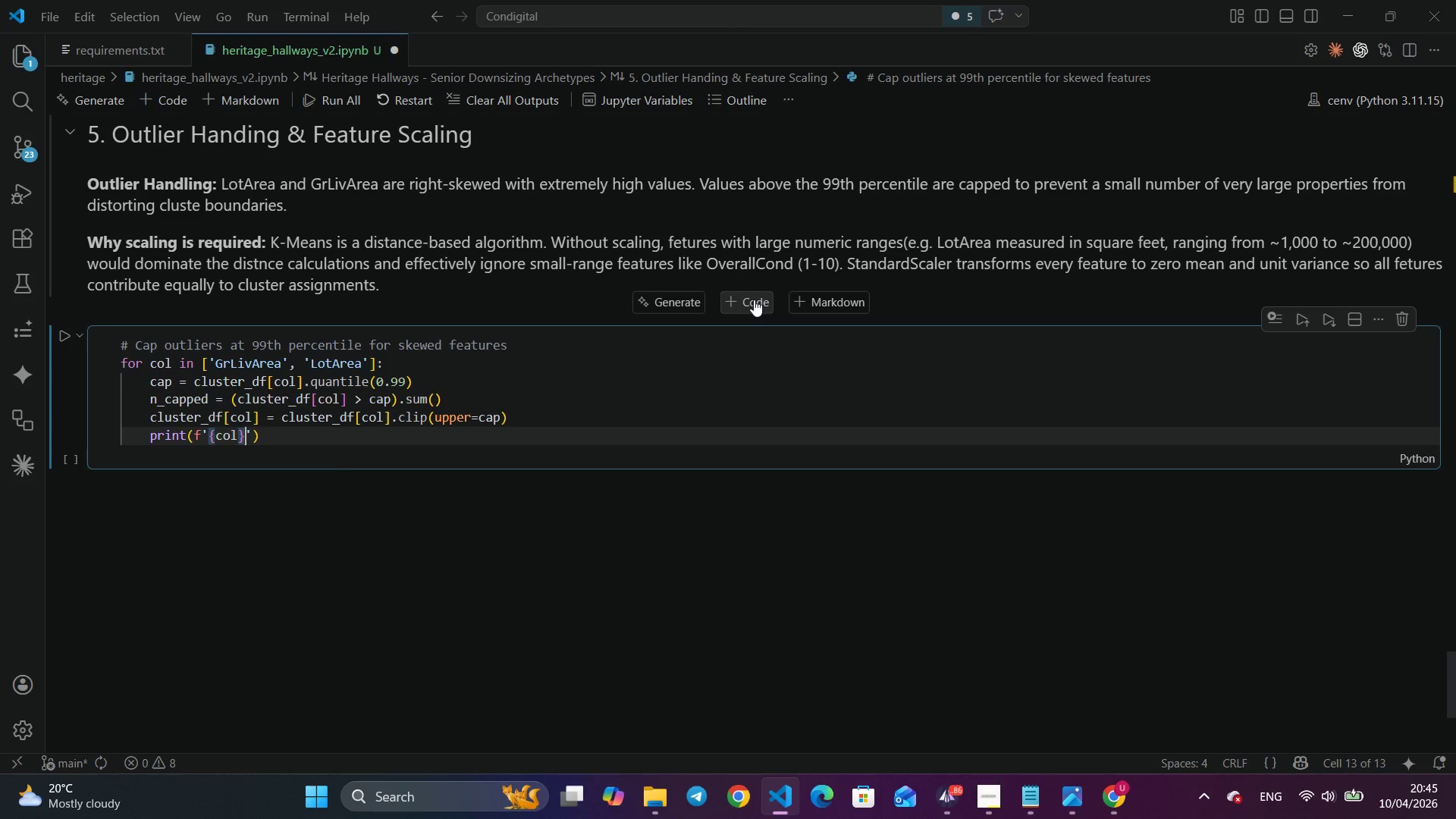 
 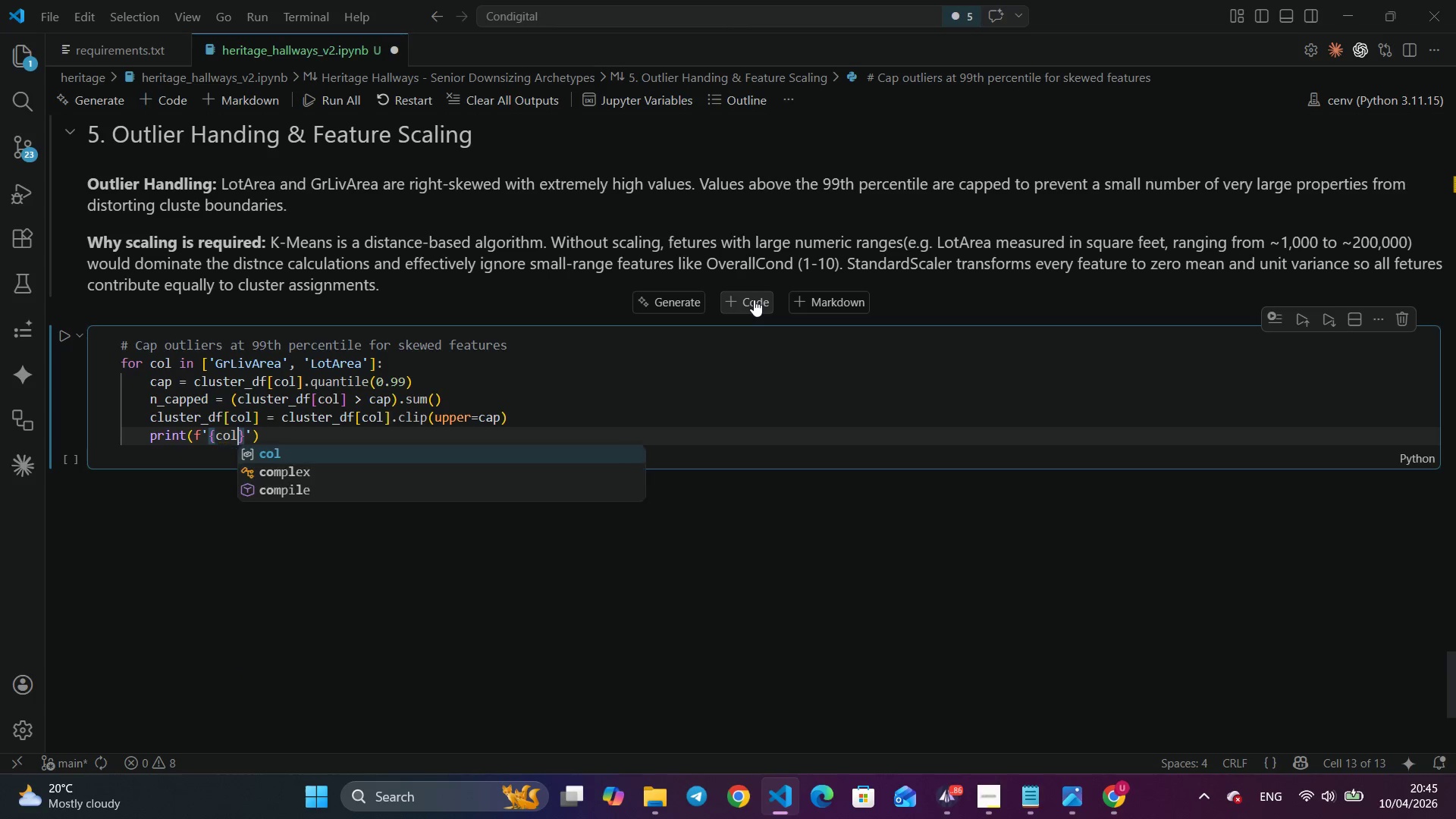 
key(ArrowRight)
 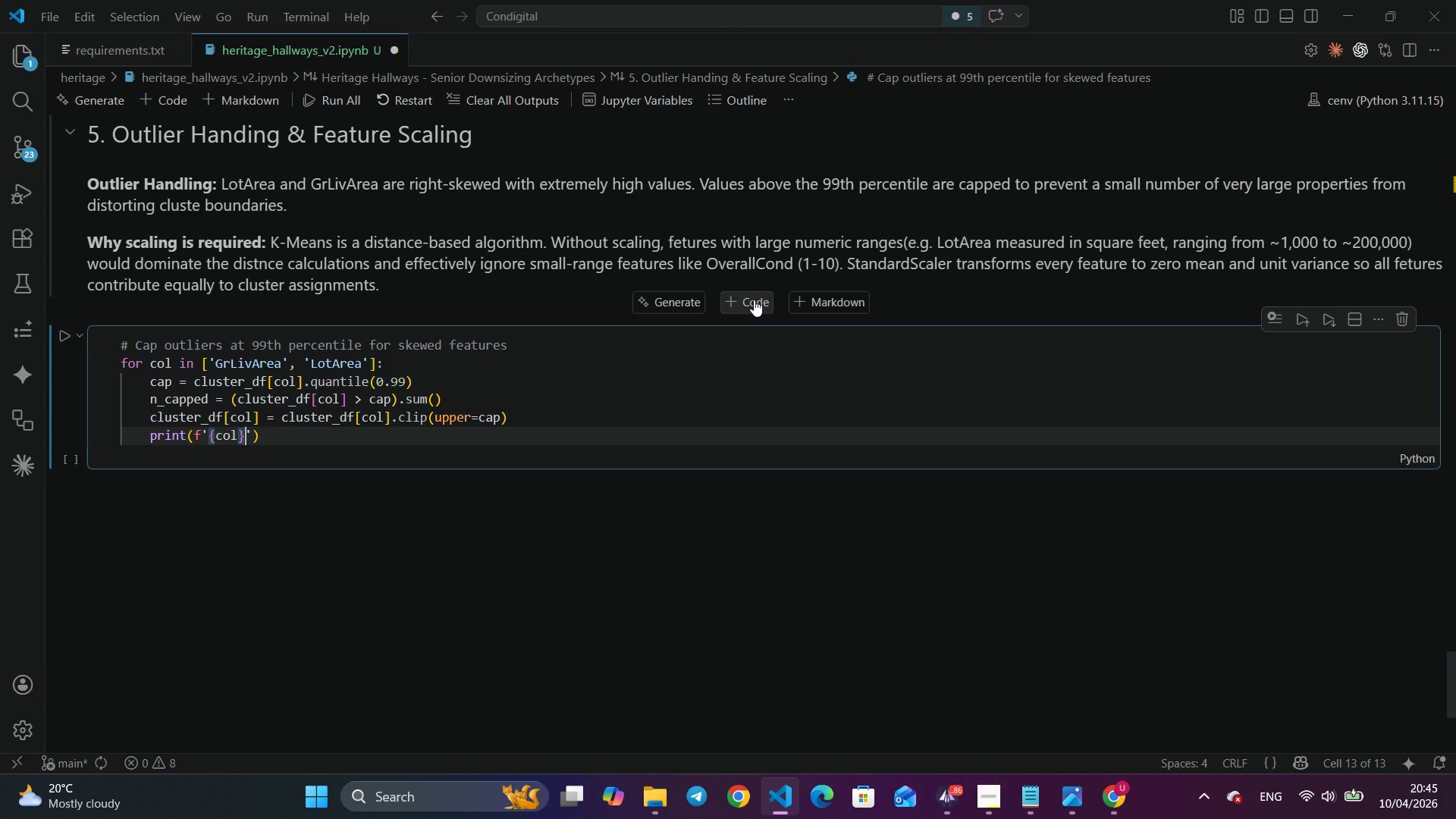 
type(: capped {ncap)
 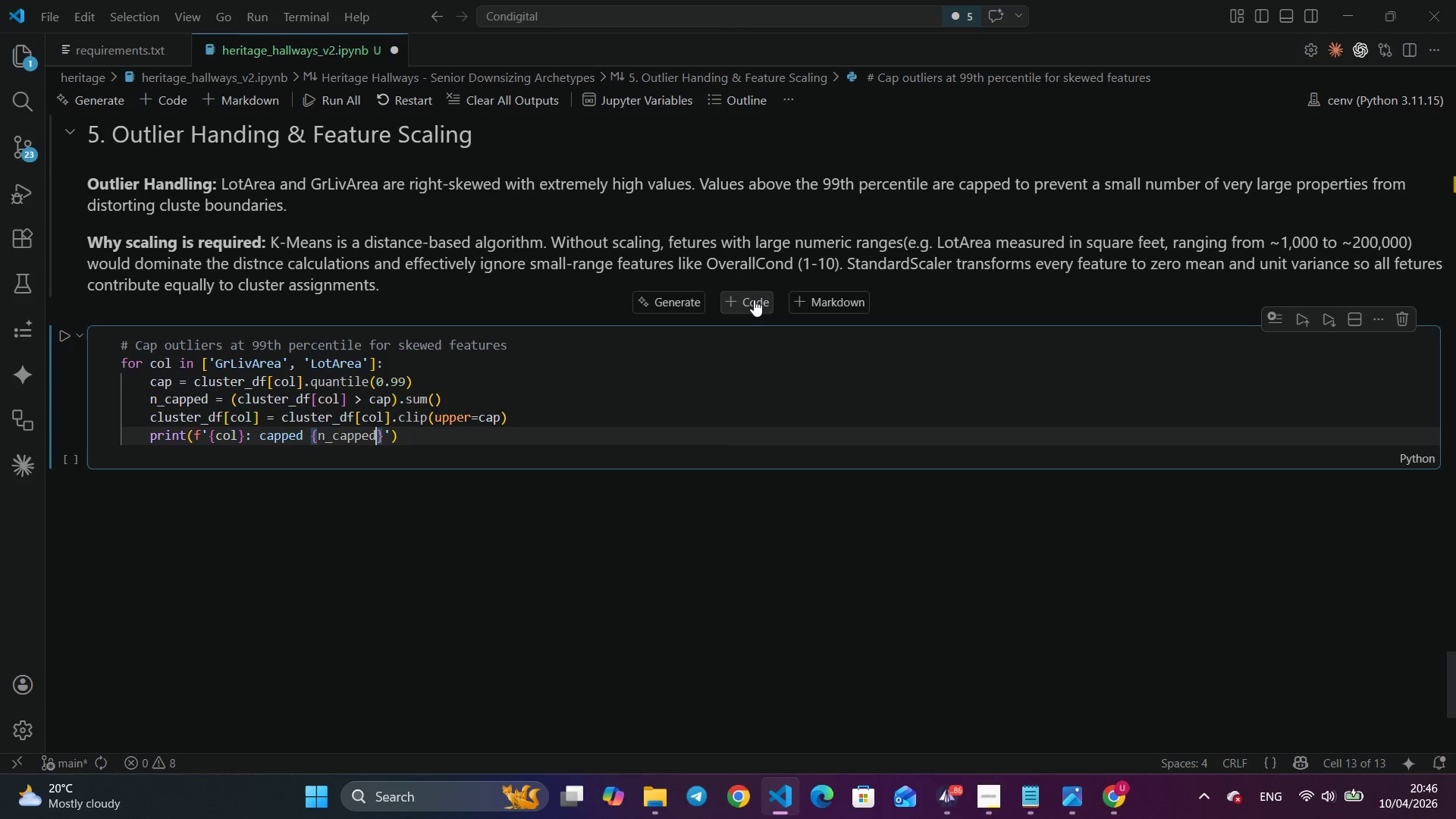 
 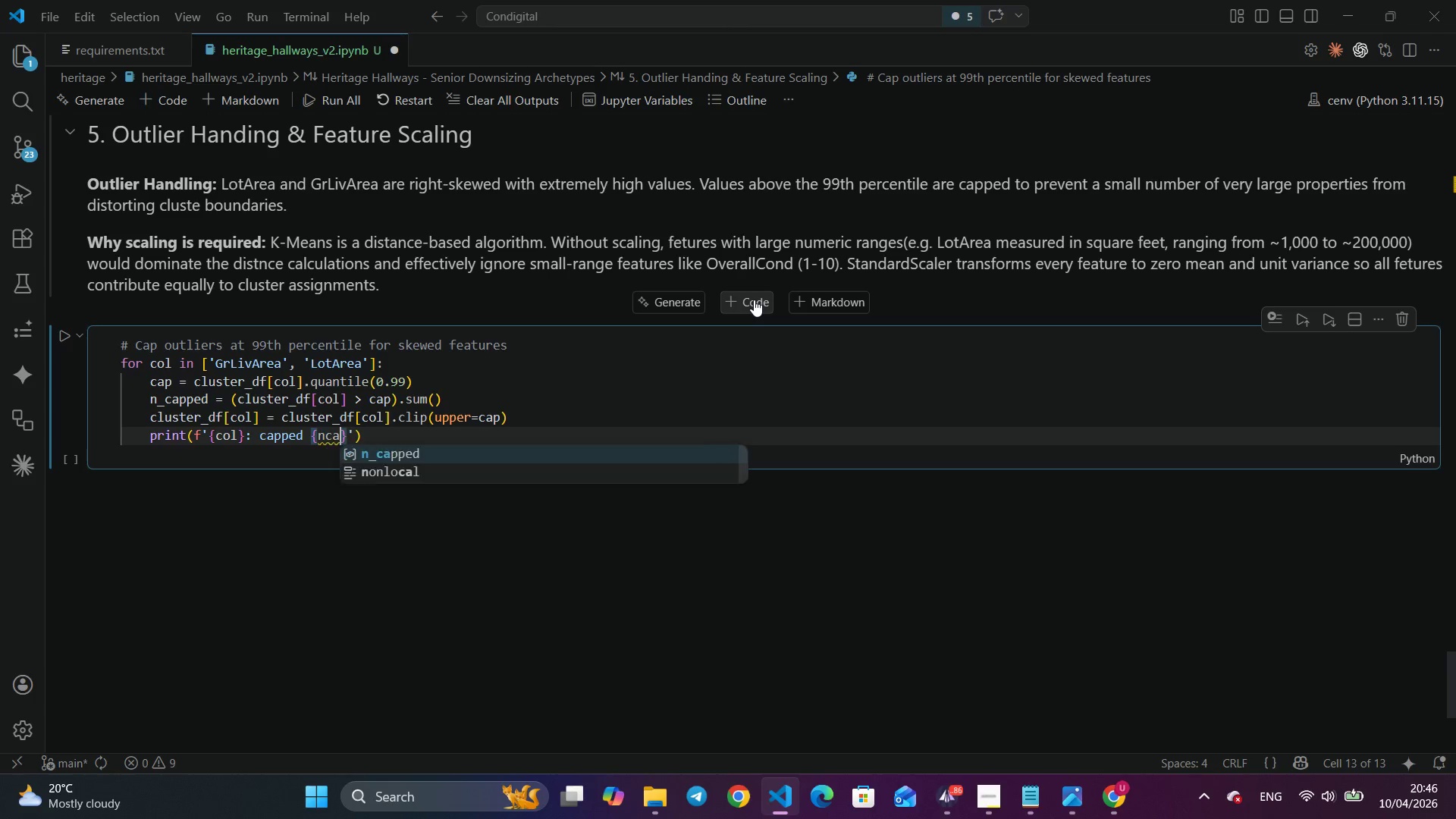 
key(Enter)
 